 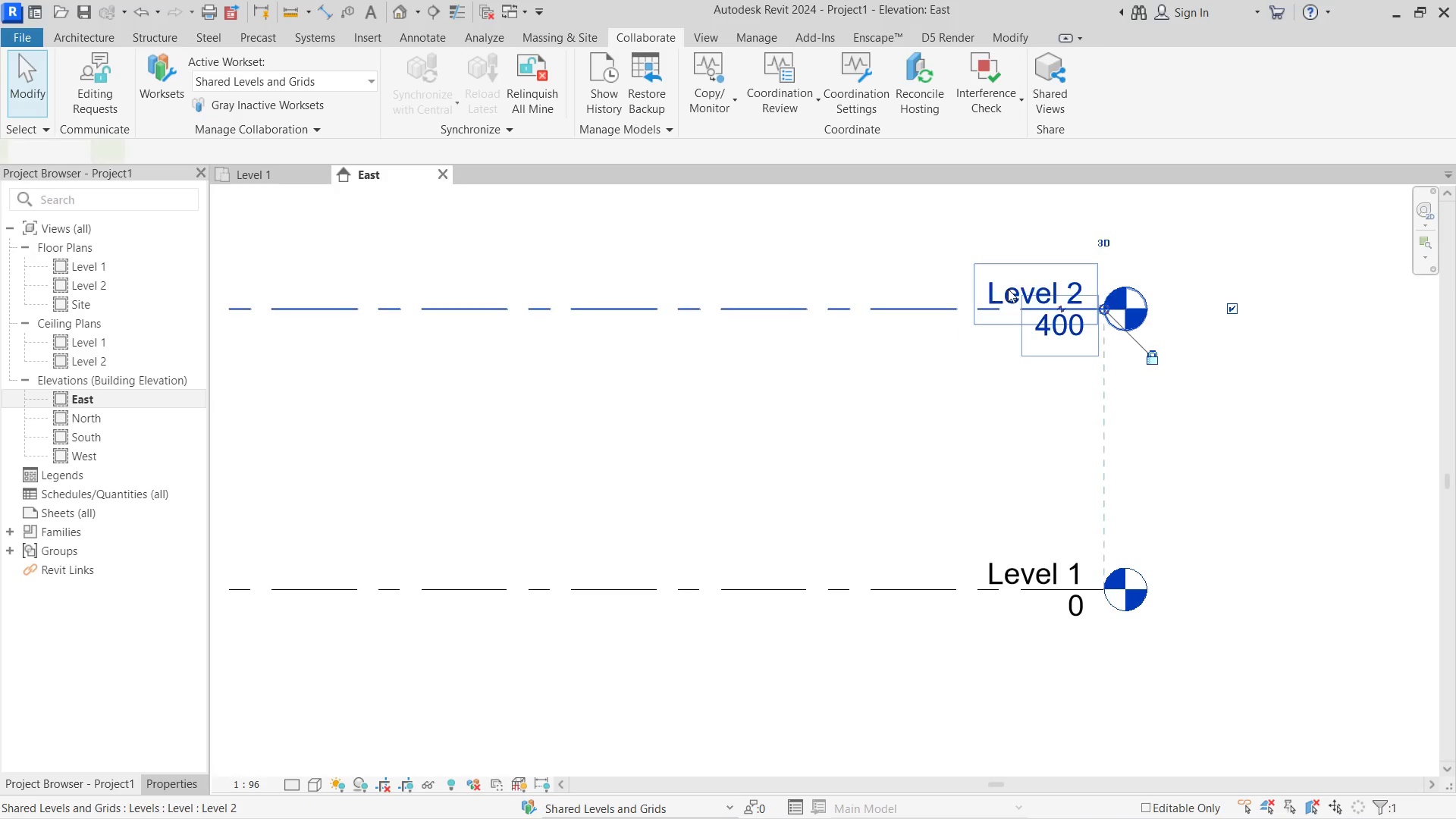 
triple_click([1008, 289])
 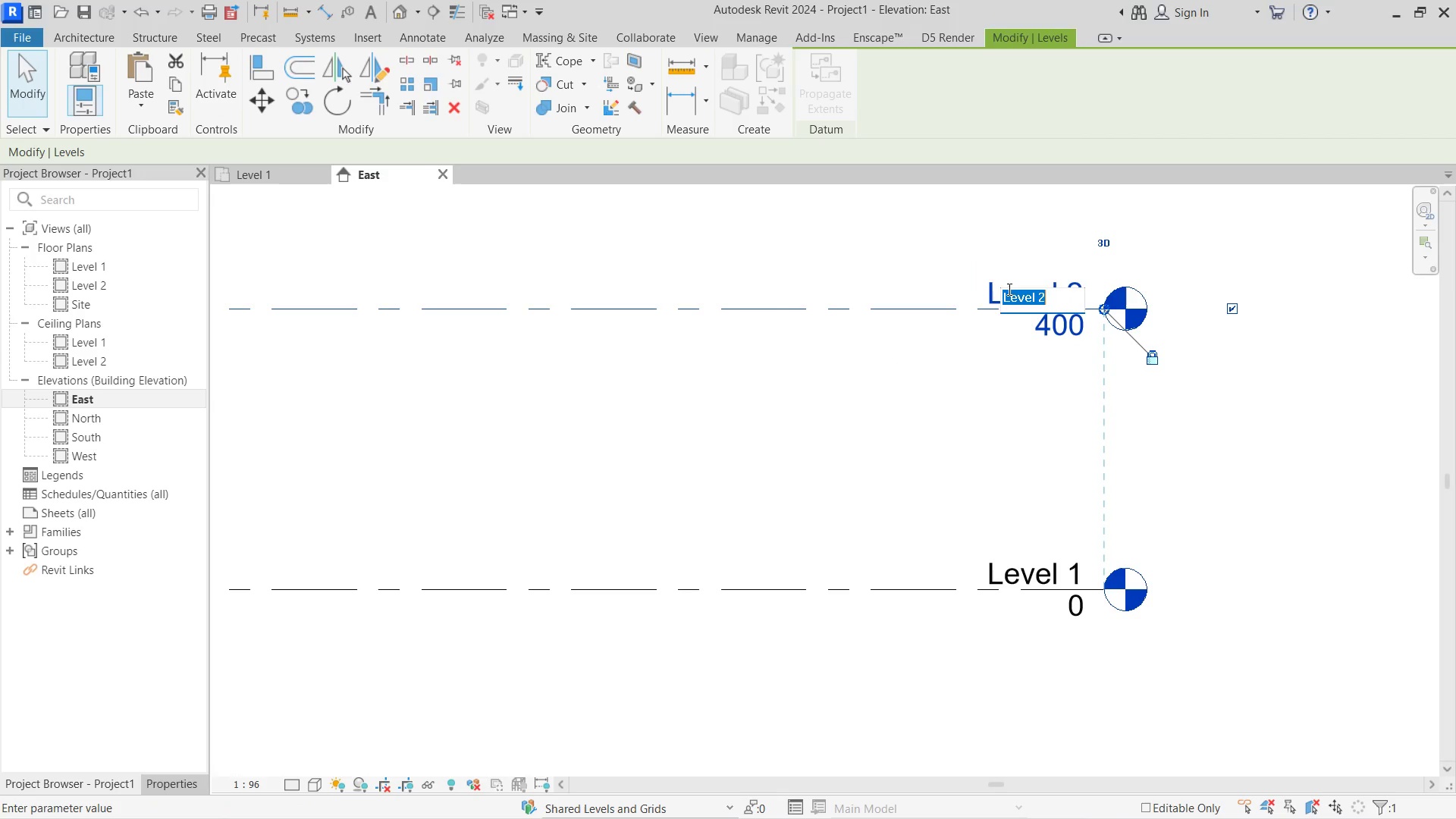 
key(Control+V)
 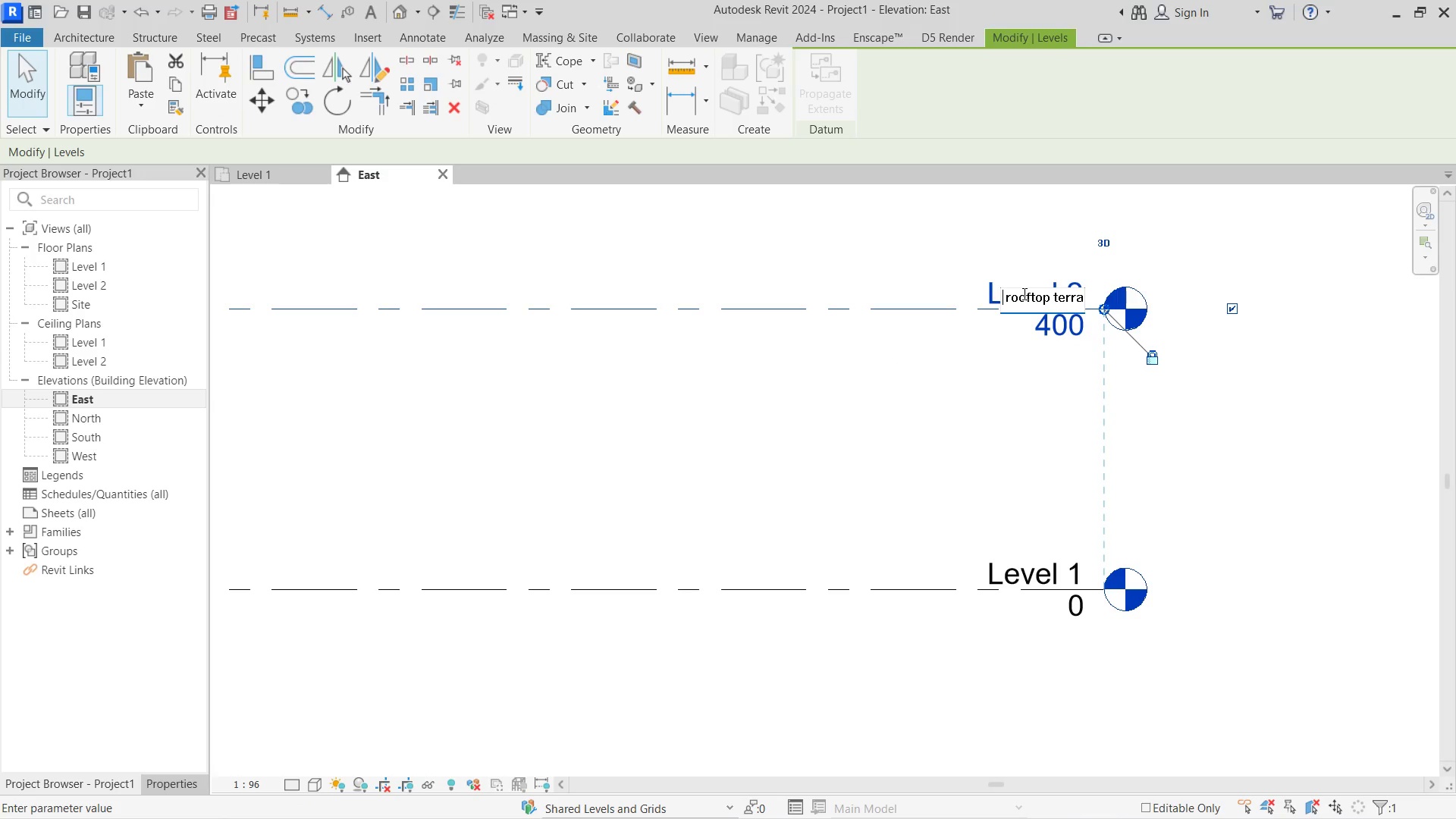 
left_click([1014, 293])
 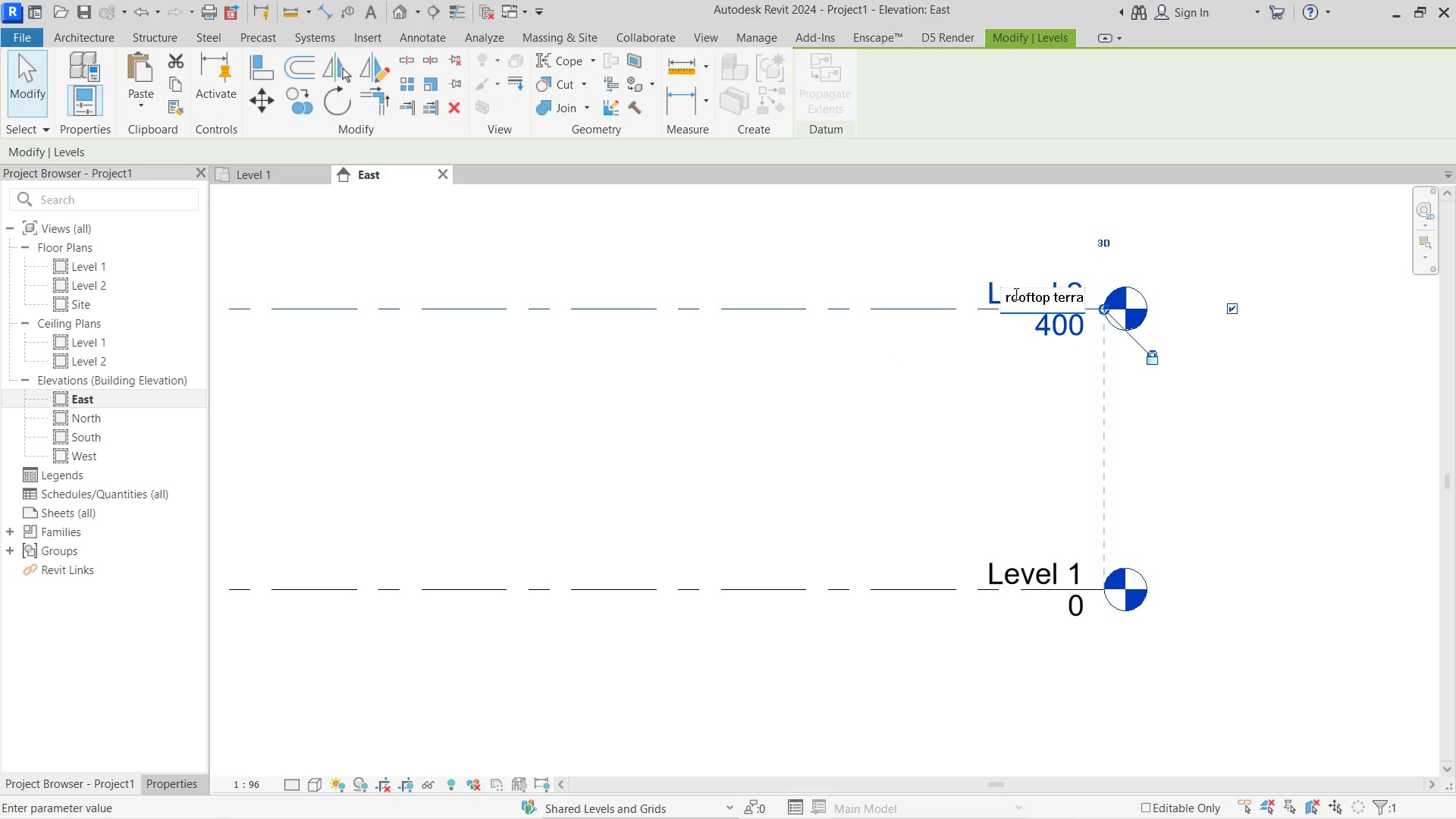 
key(Backspace)
 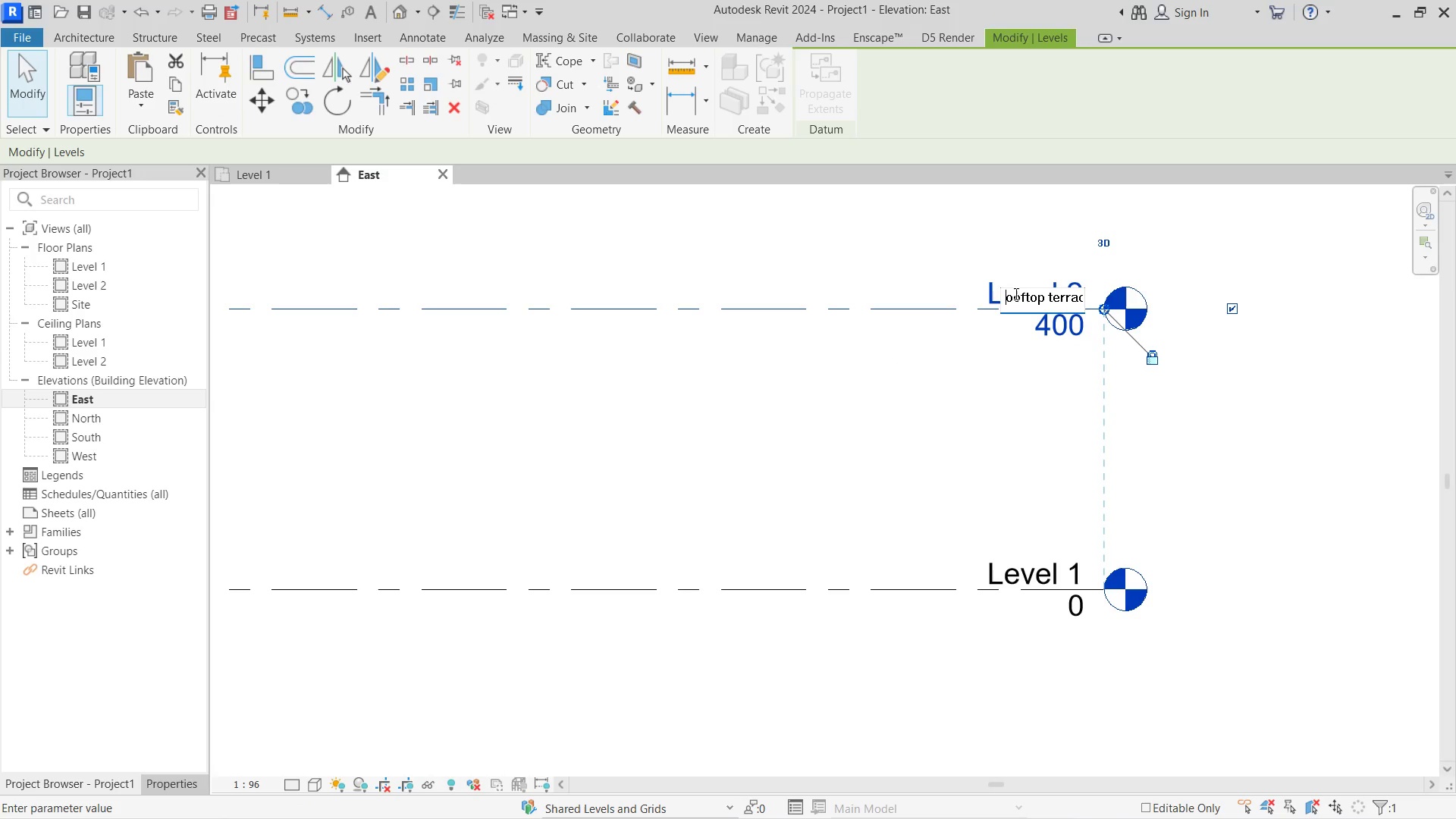 
key(CapsLock)
 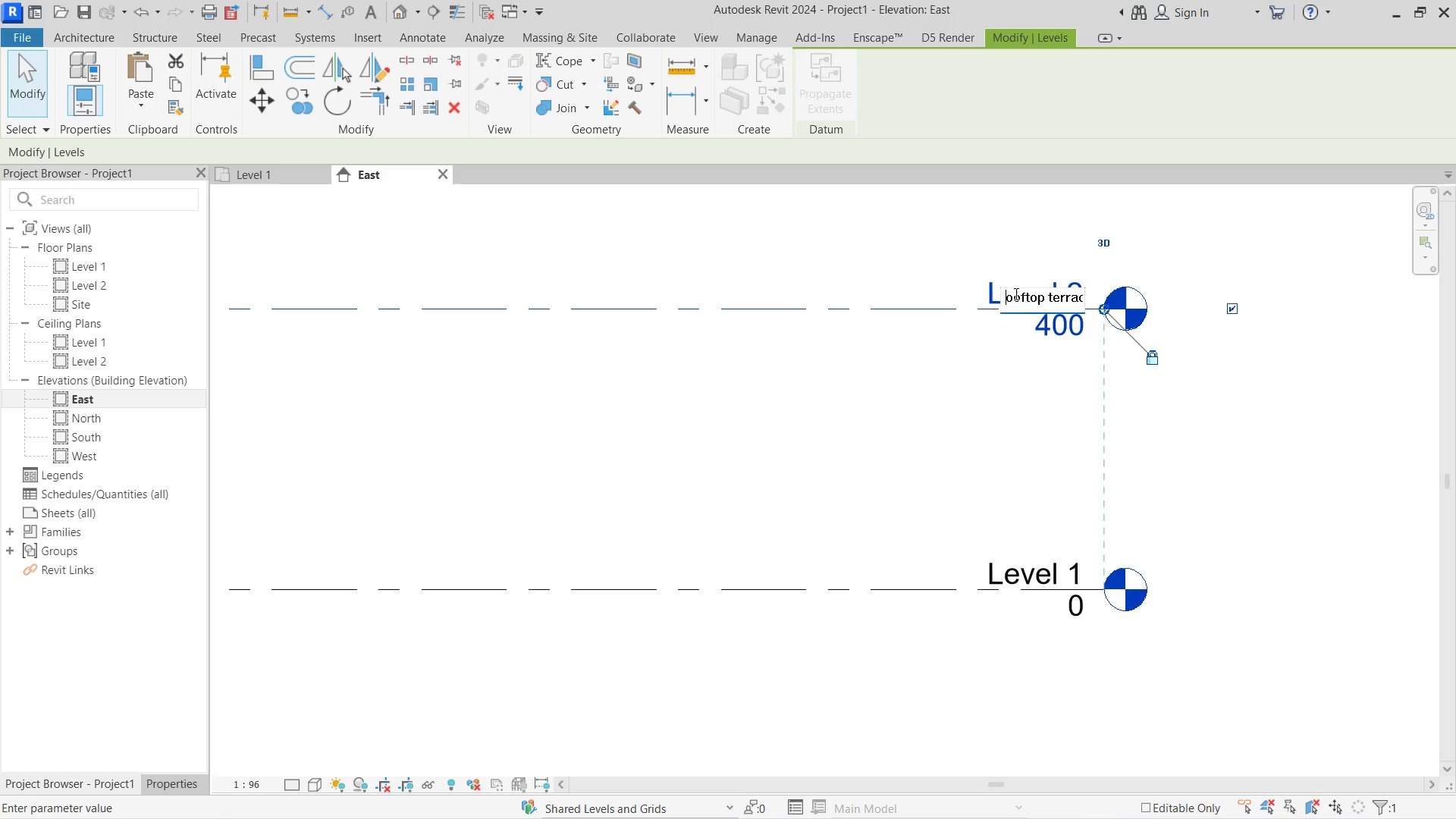 
key(R)
 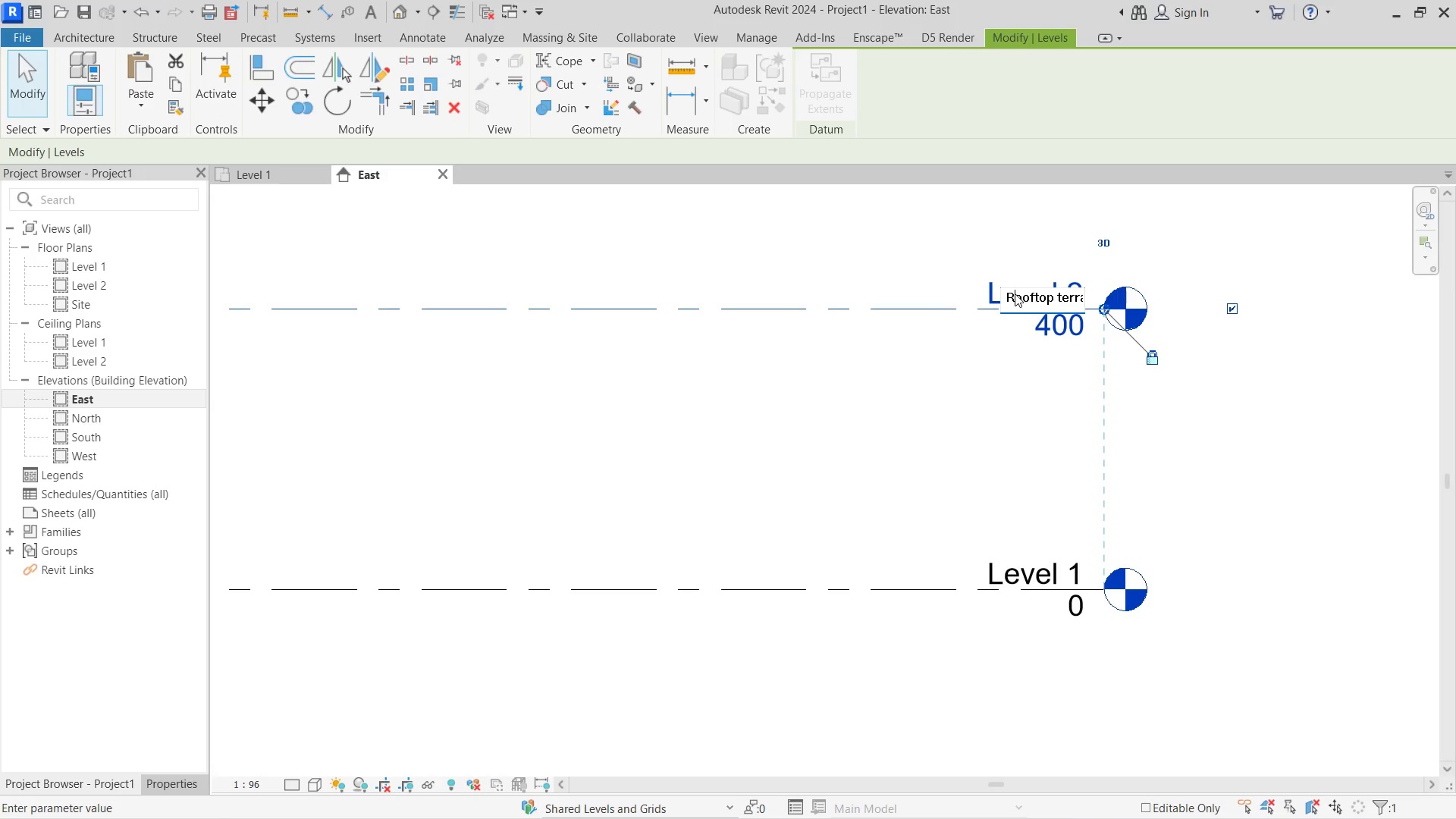 
key(CapsLock)
 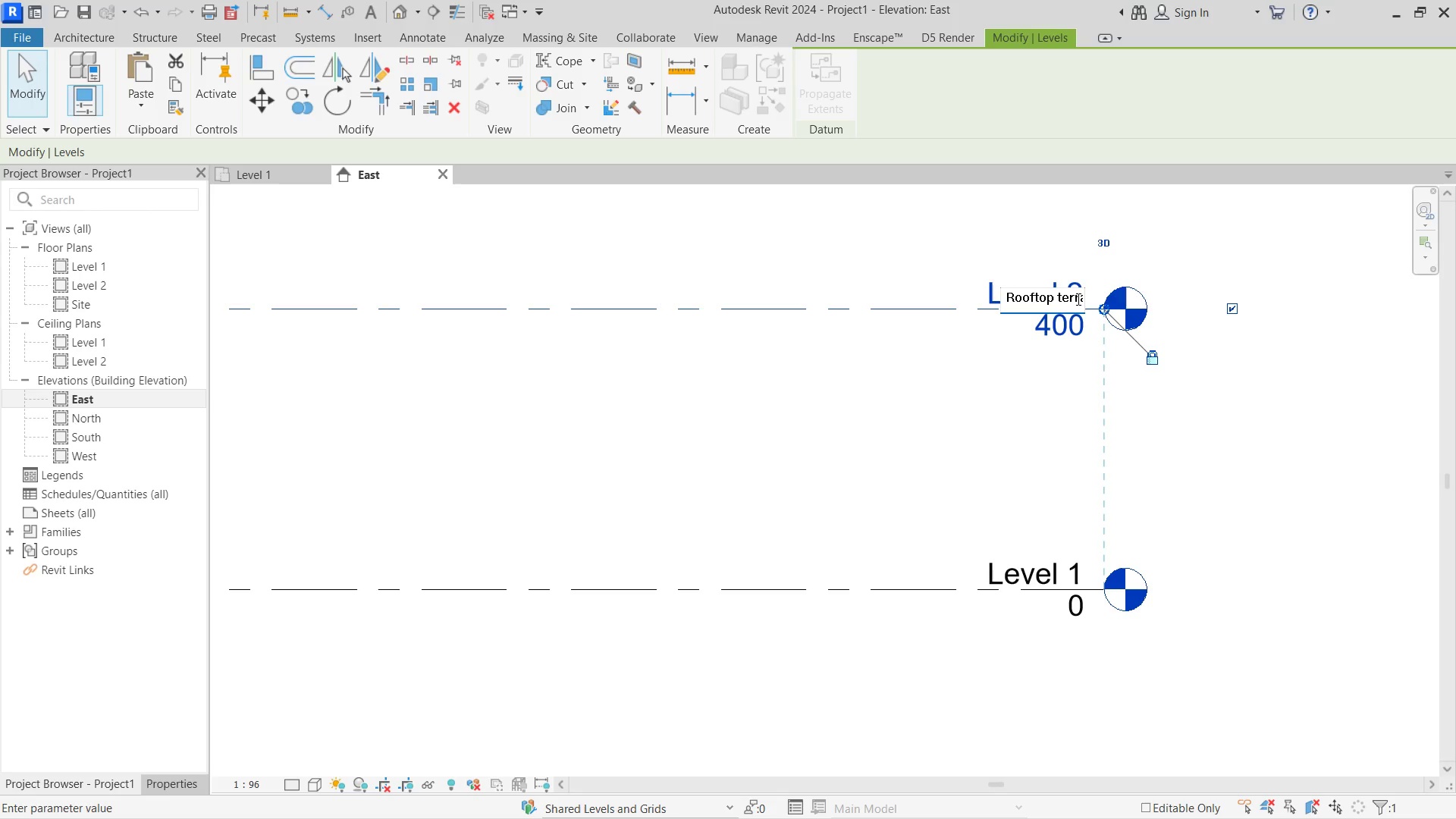 
left_click([1059, 297])
 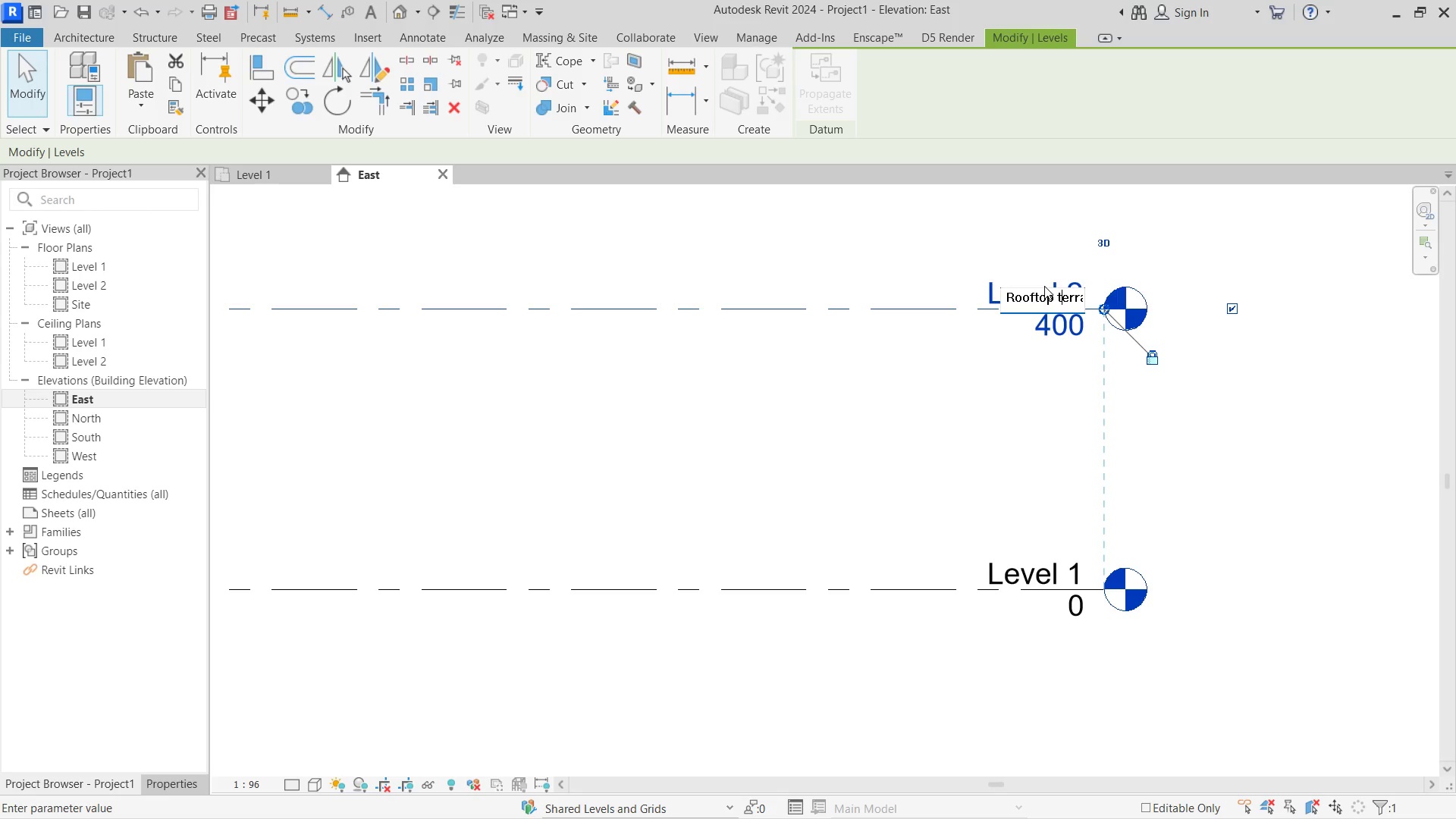 
key(Backspace)
 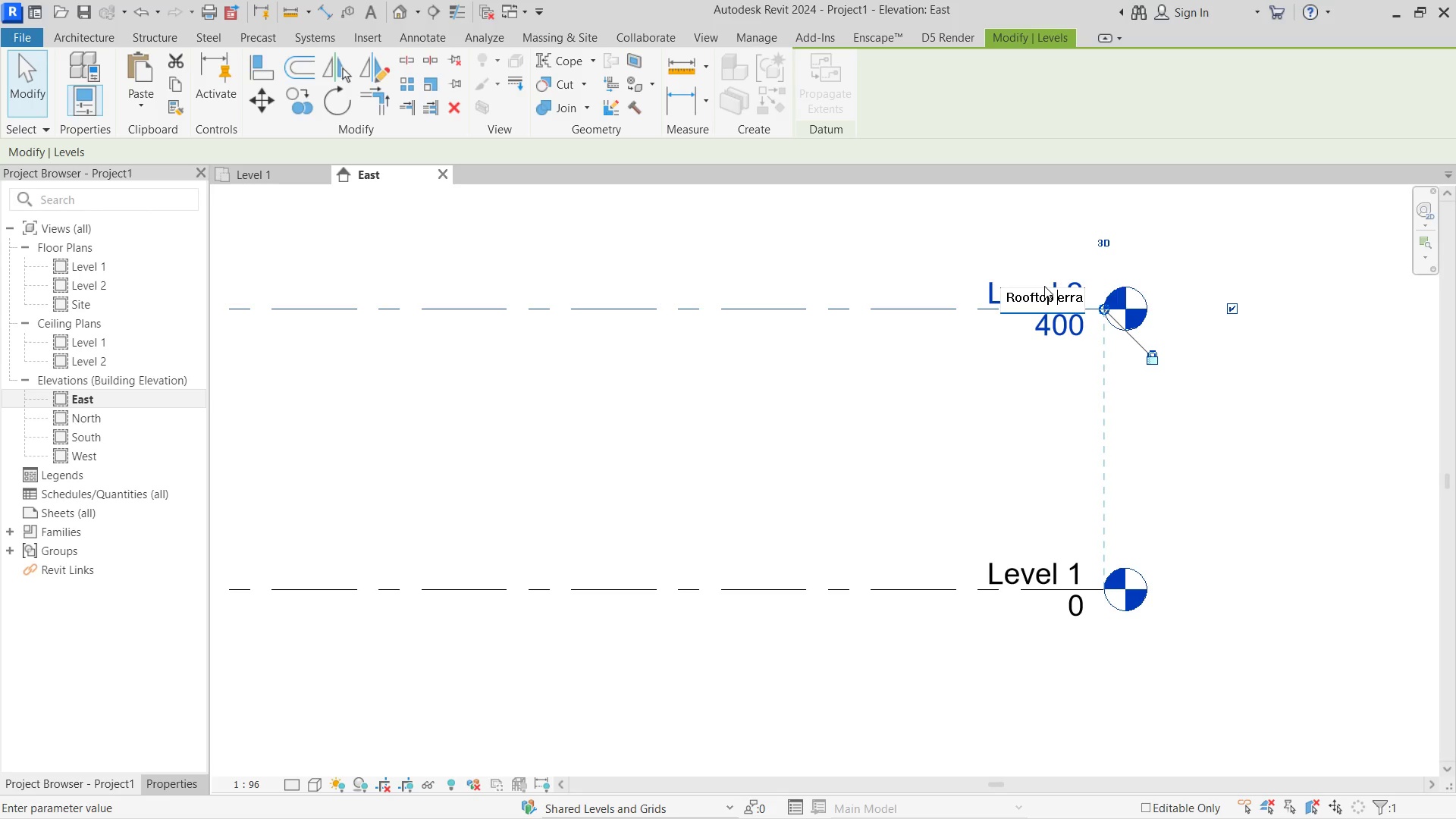 
key(CapsLock)
 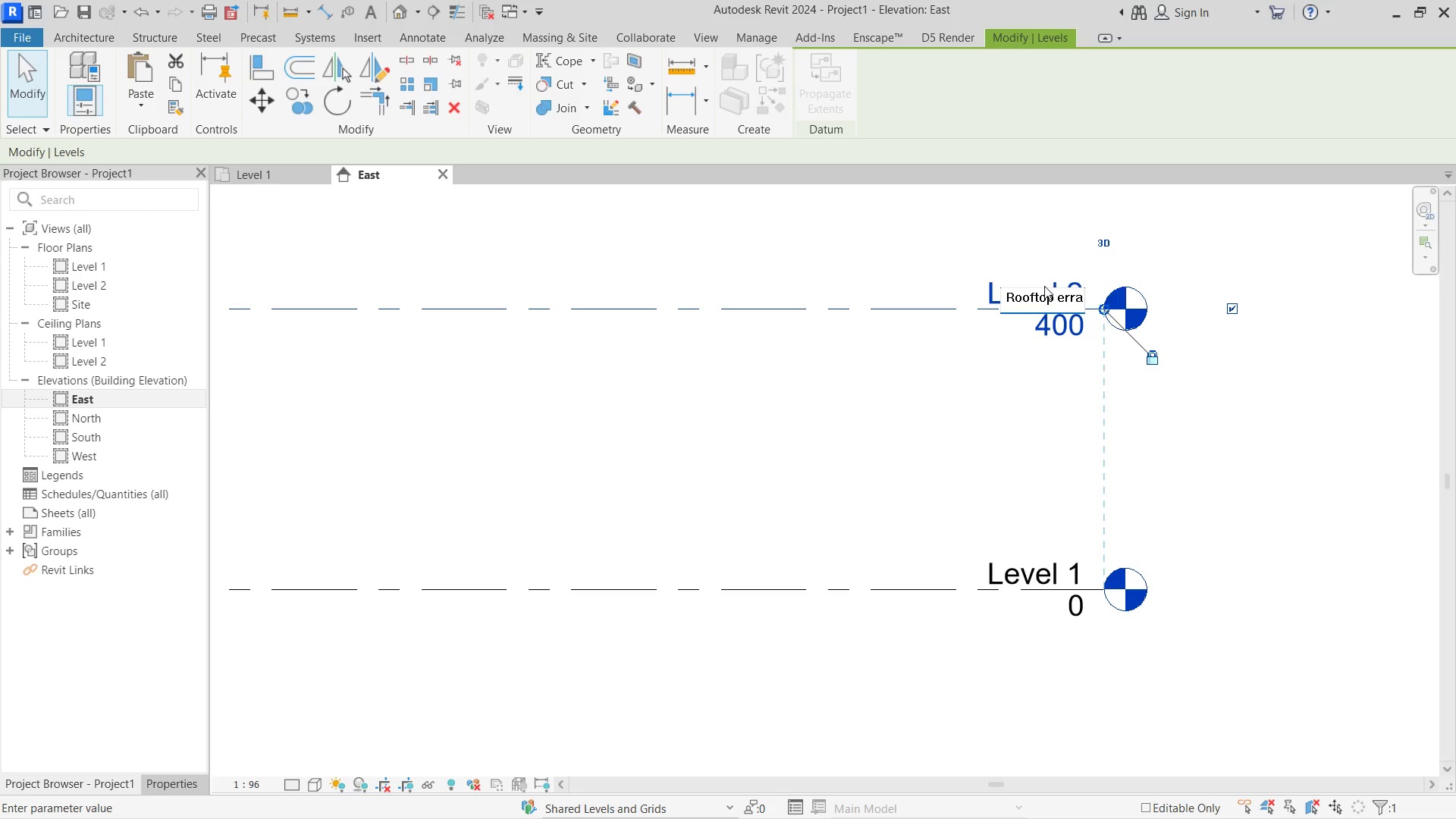 
key(T)
 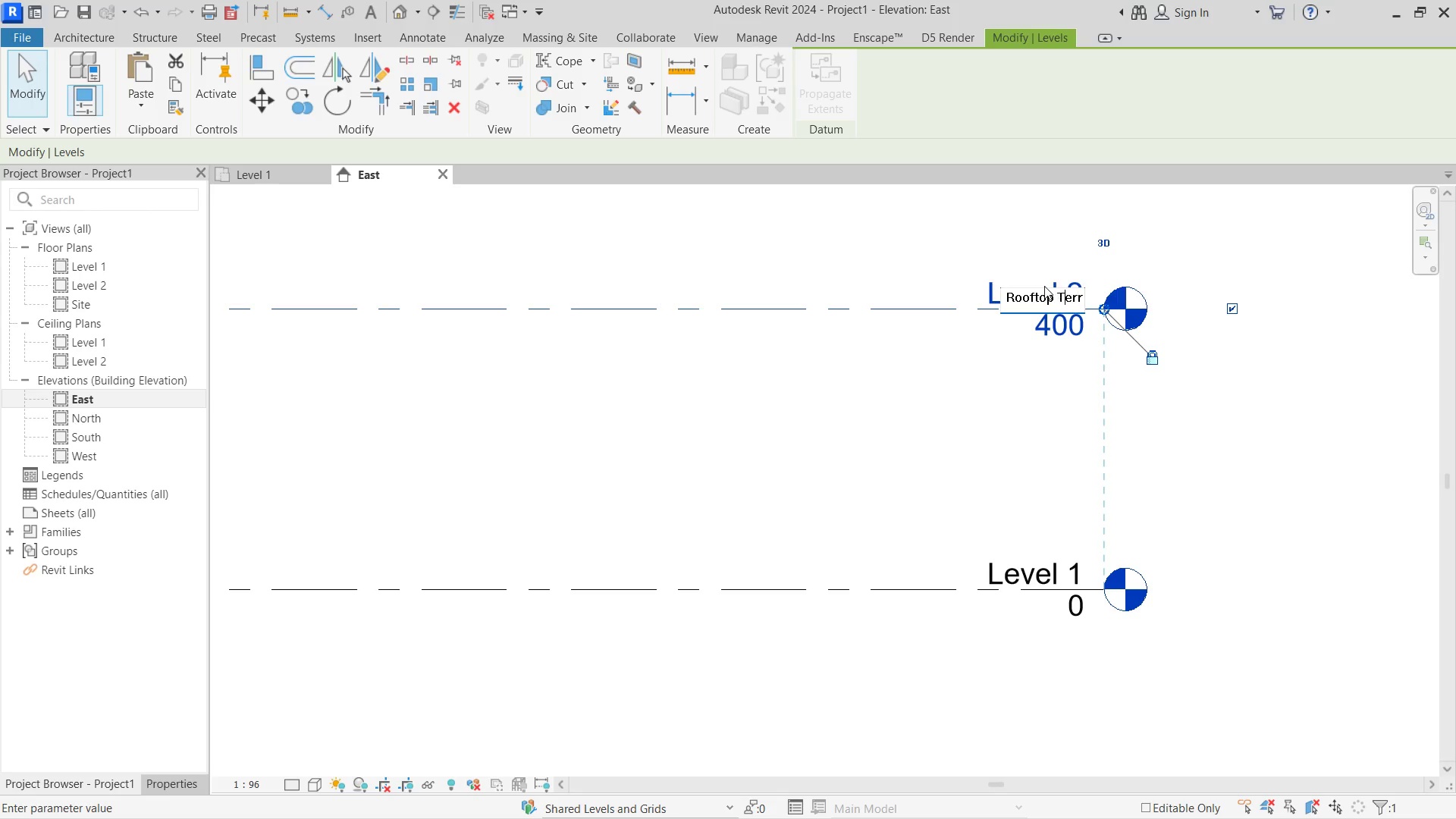 
key(CapsLock)
 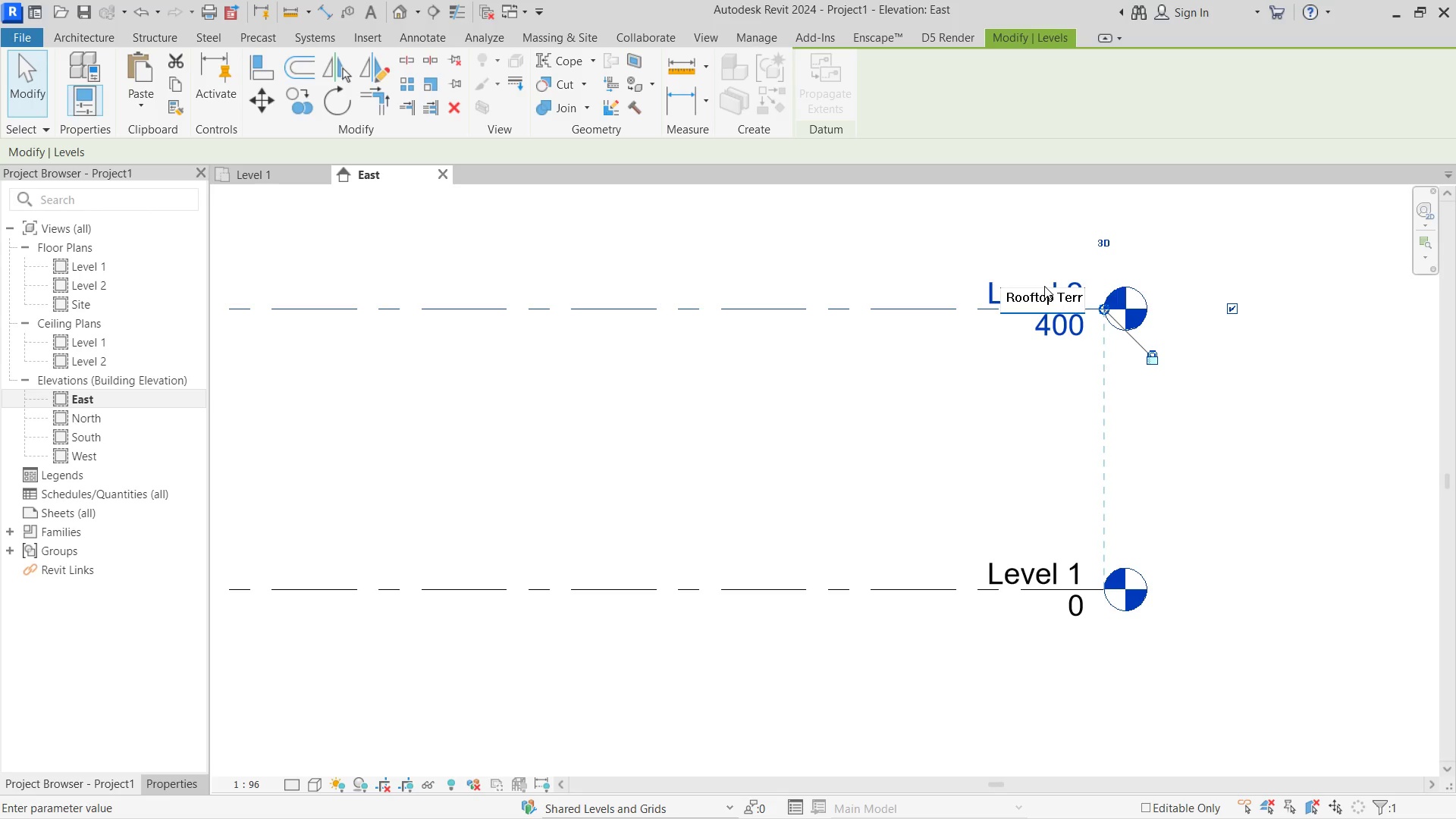 
key(Enter)
 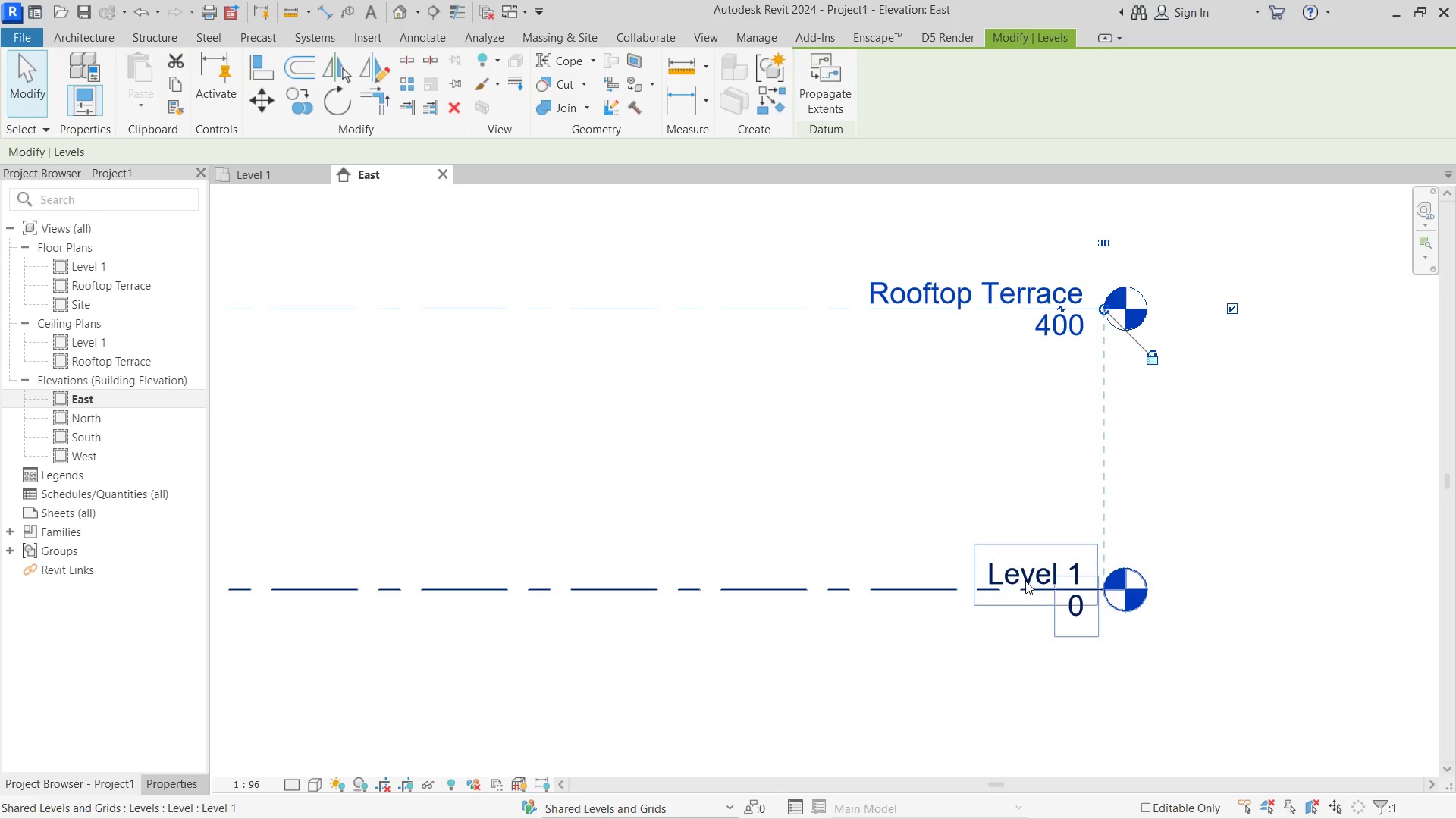 
double_click([1024, 581])
 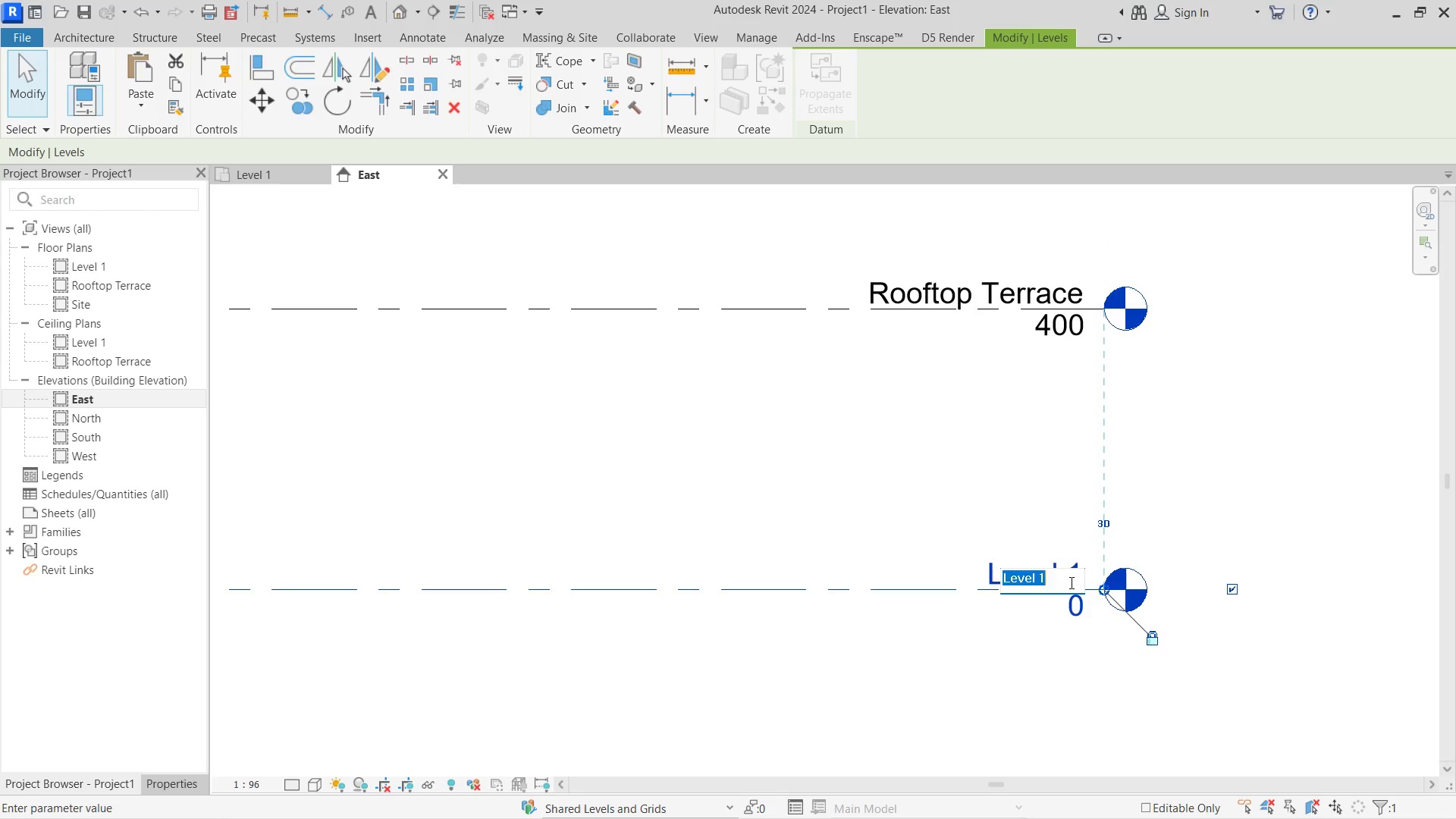 
left_click_drag(start_coordinate=[1070, 582], to_coordinate=[968, 573])
 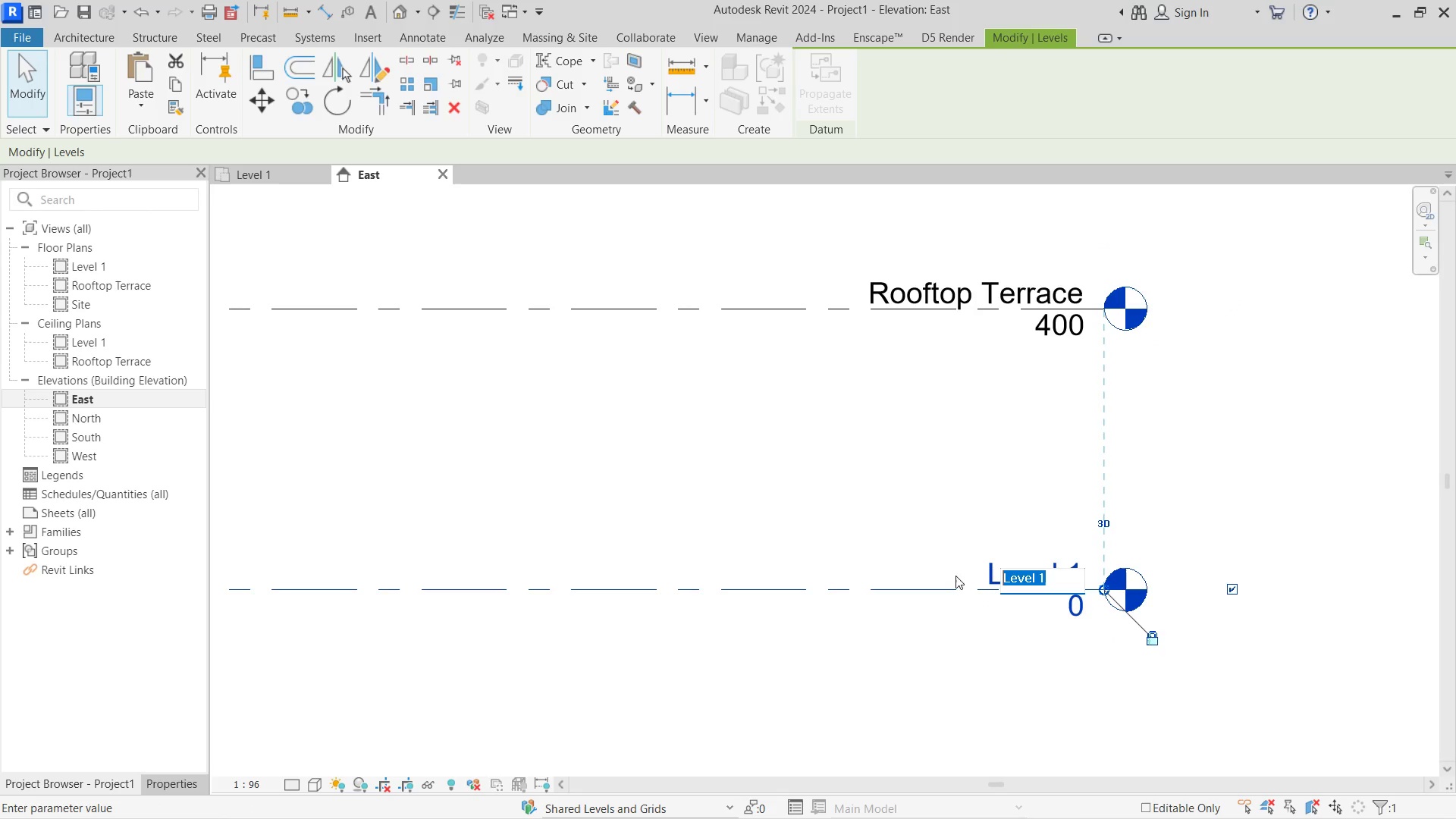 
type(Ground)
 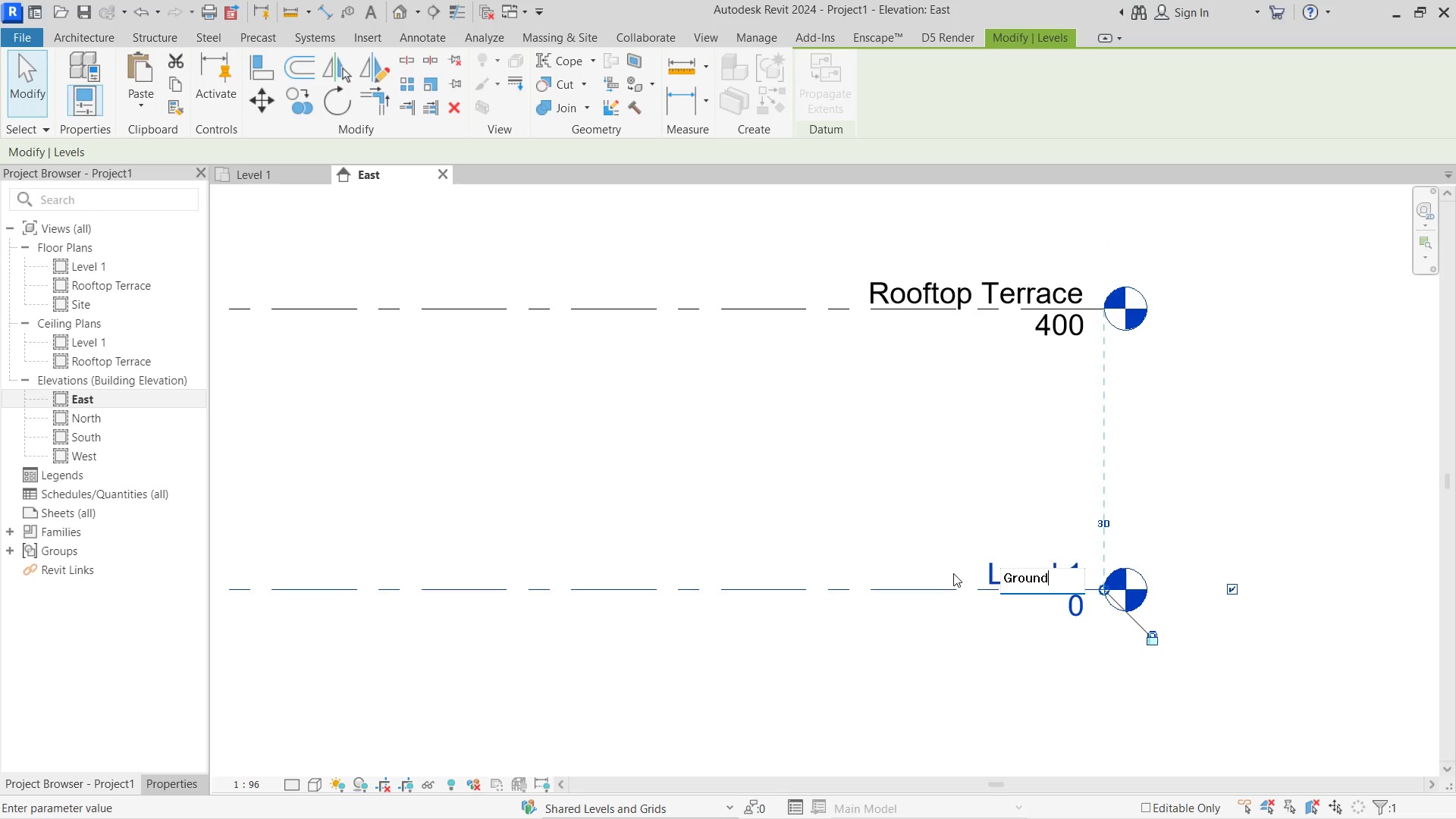 
key(Enter)
 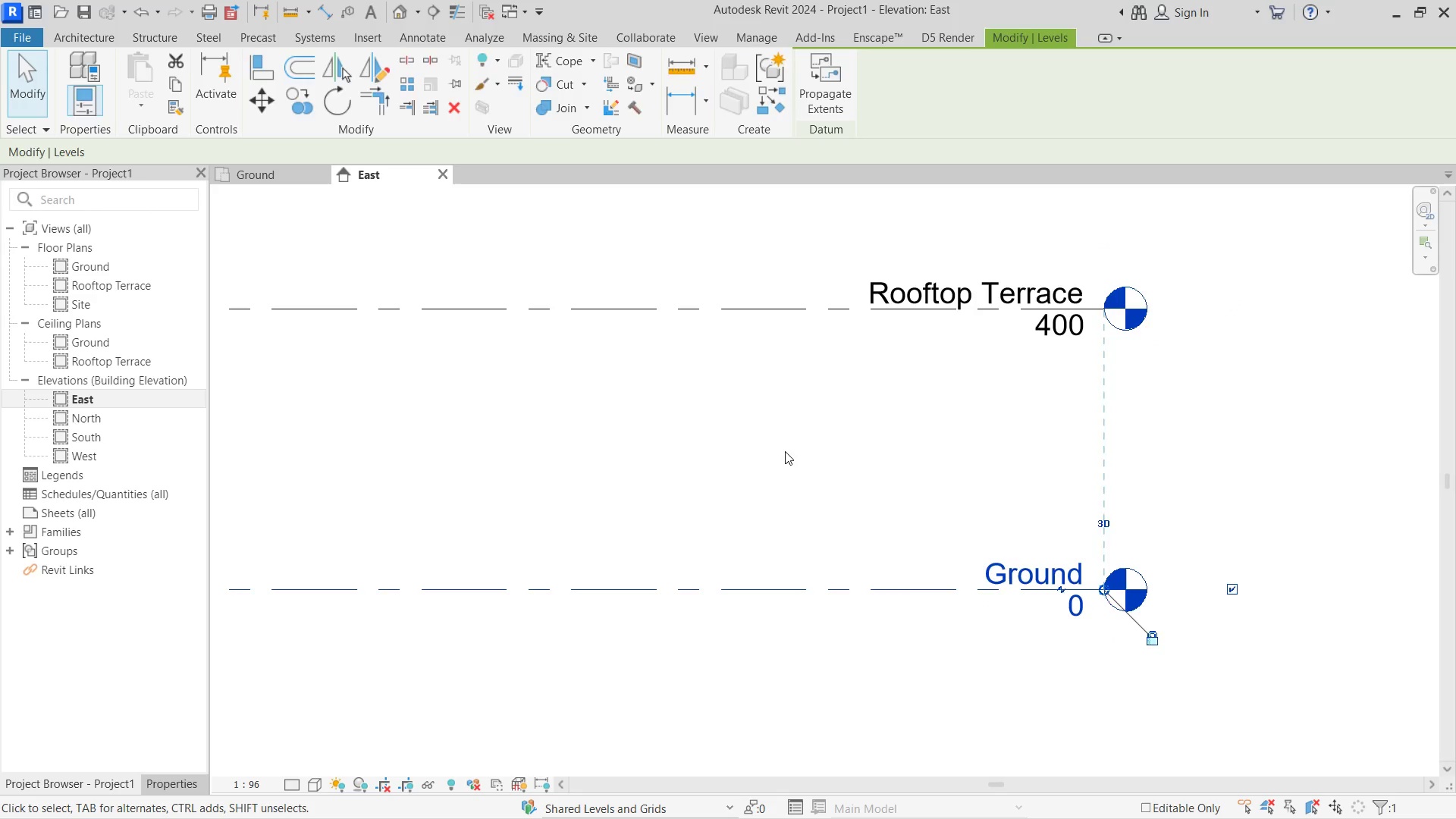 
left_click([785, 451])
 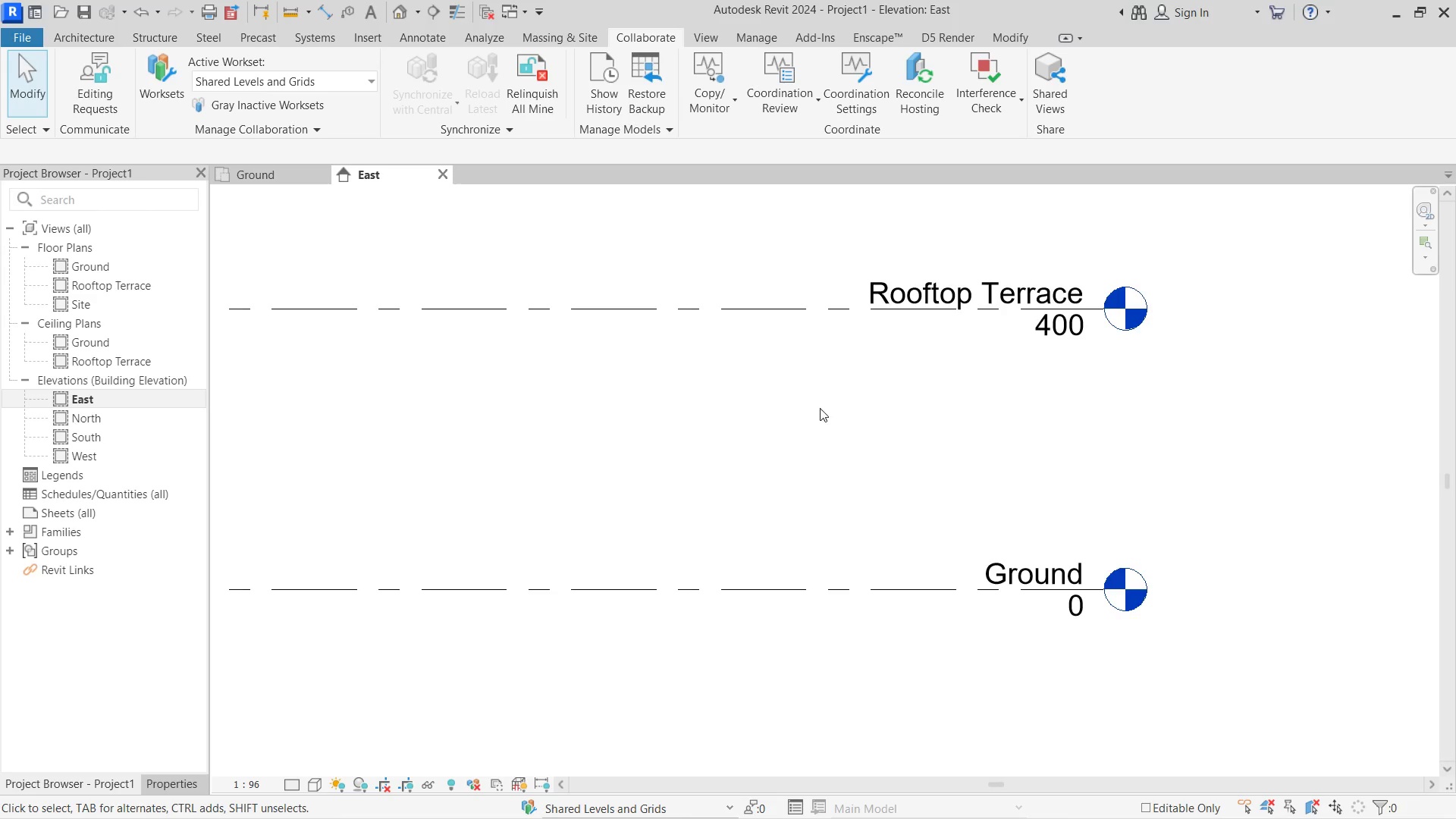 
scroll: coordinate [920, 406], scroll_direction: down, amount: 10.0
 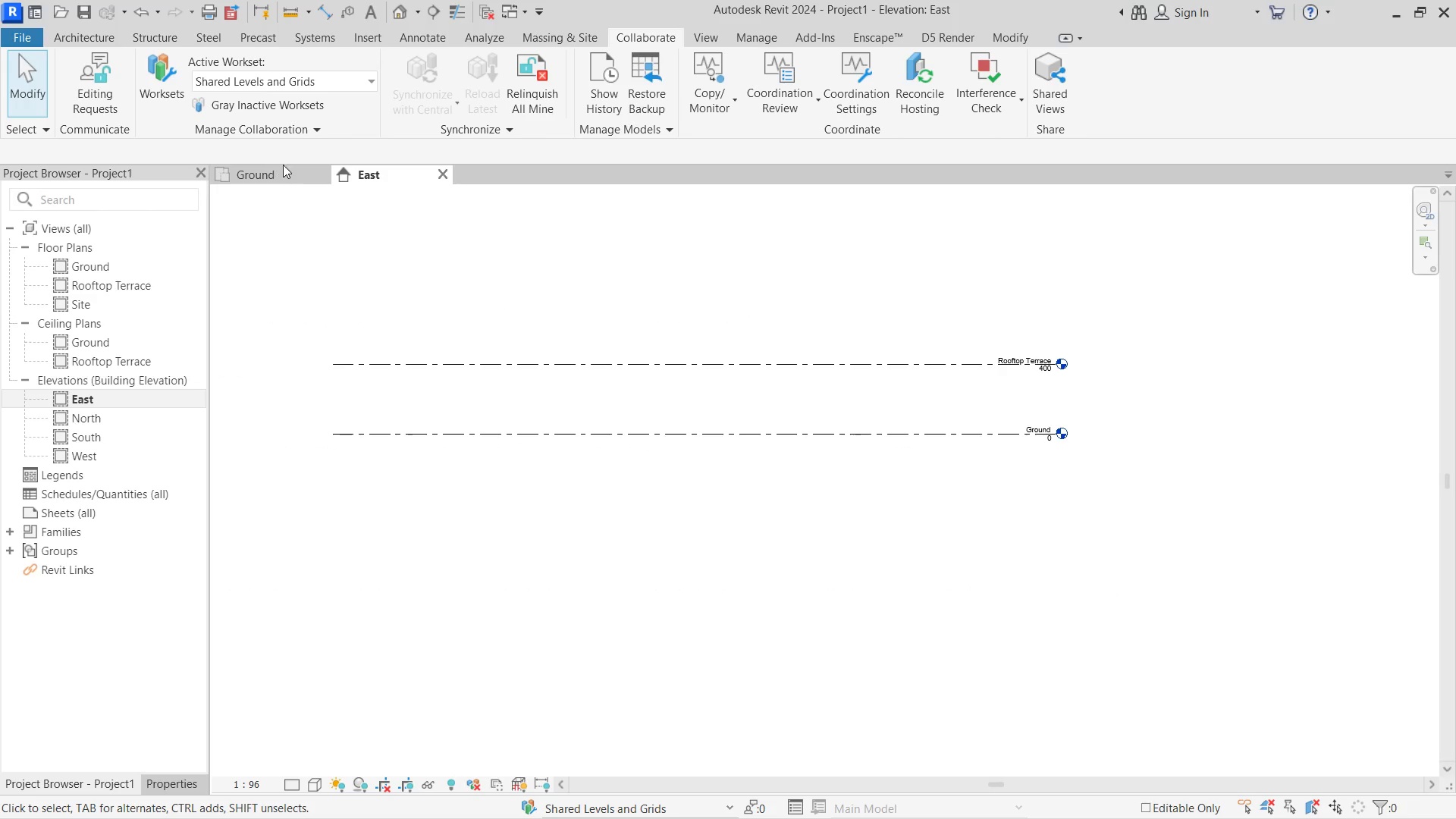 
left_click([281, 176])
 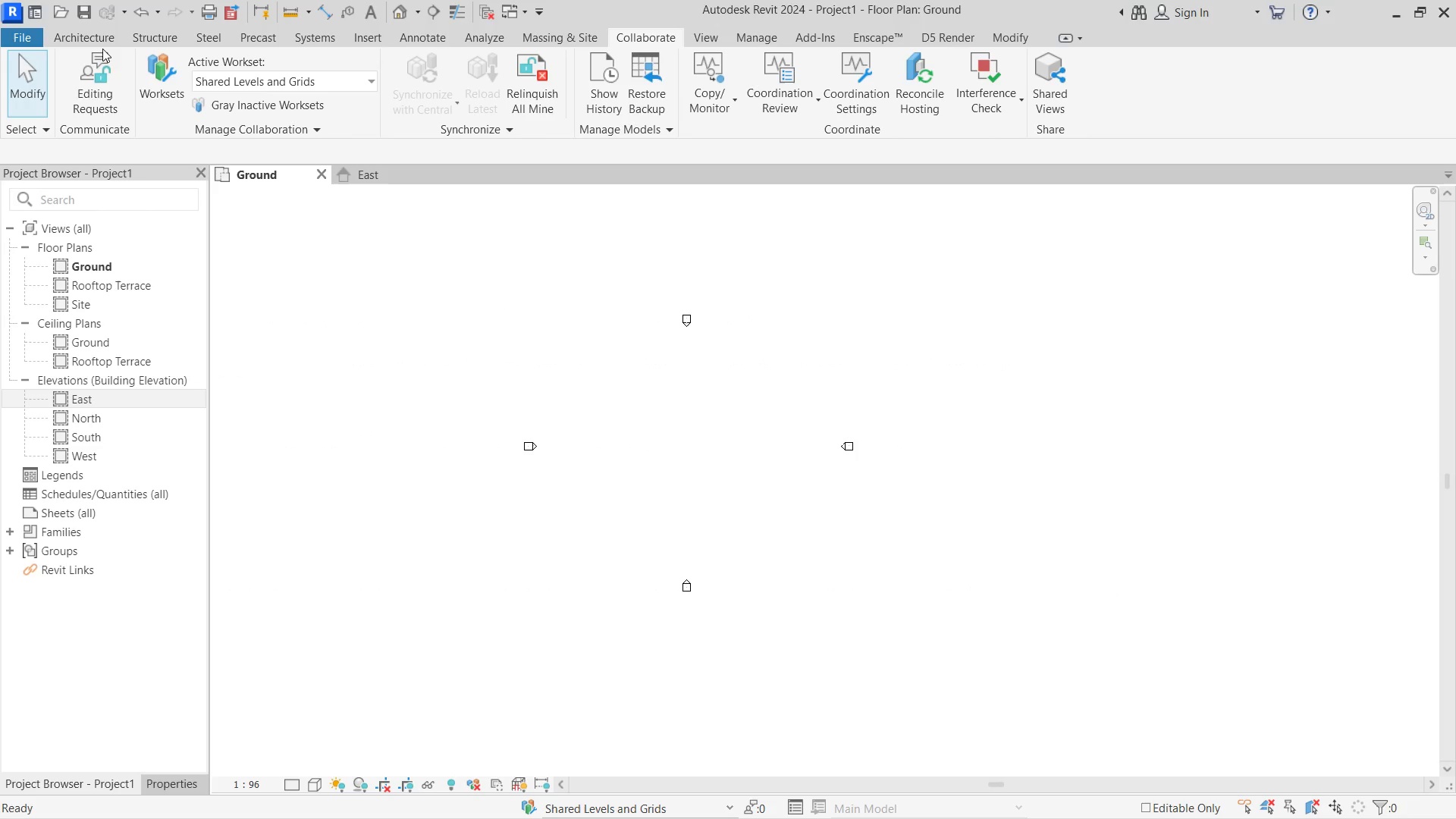 
left_click([94, 42])
 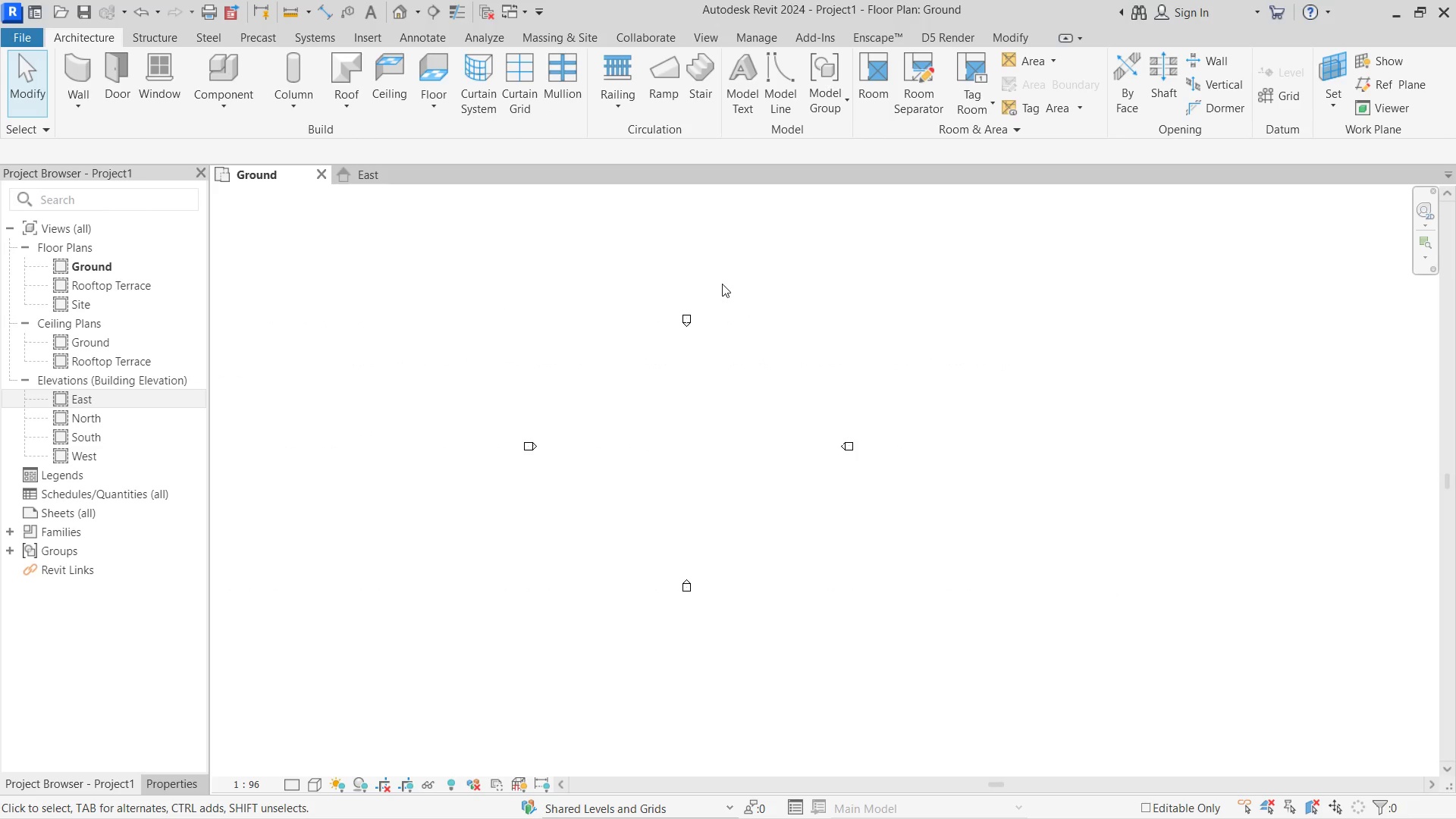 
scroll: coordinate [722, 284], scroll_direction: down, amount: 2.0
 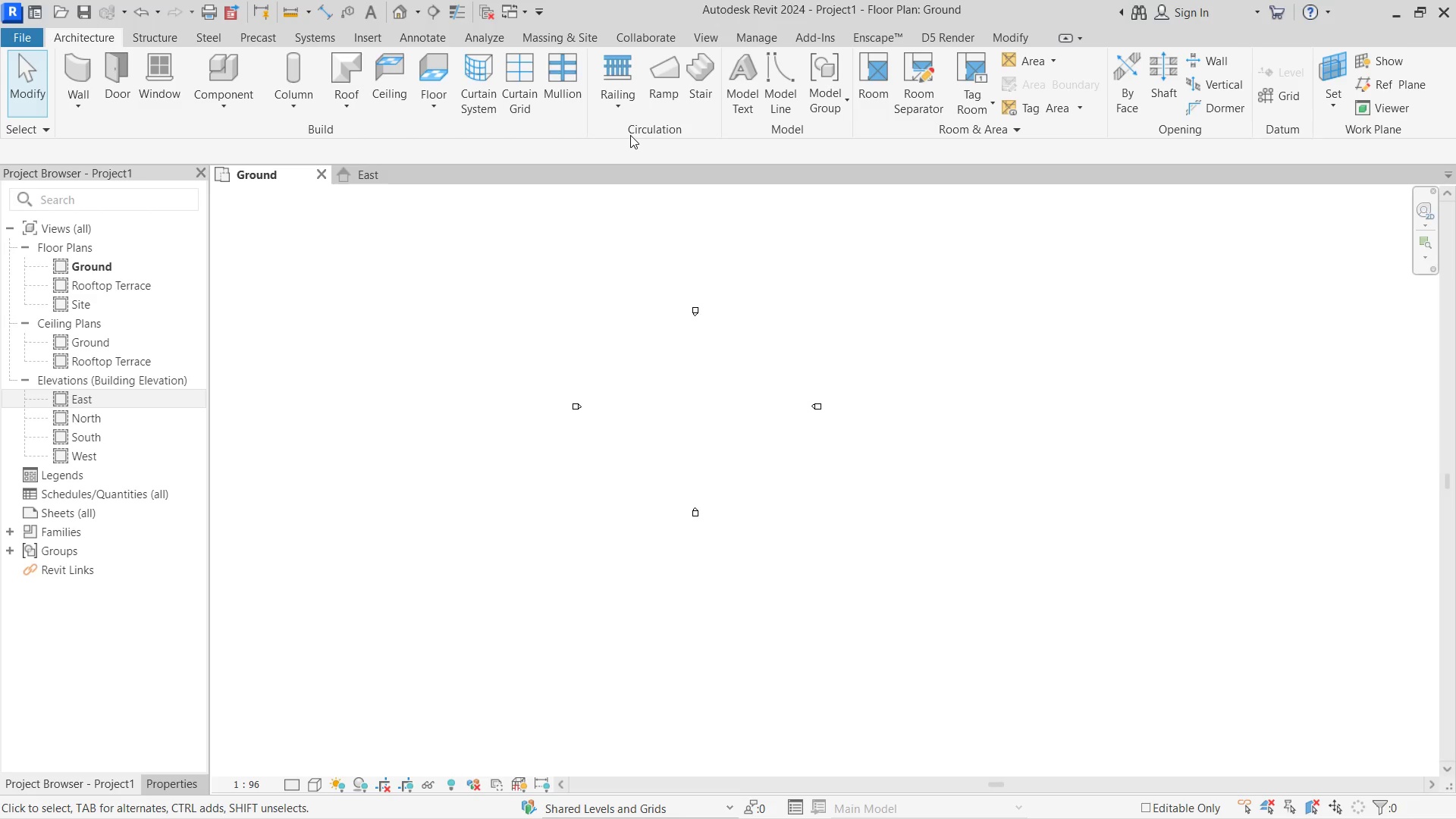 
wait(30.58)
 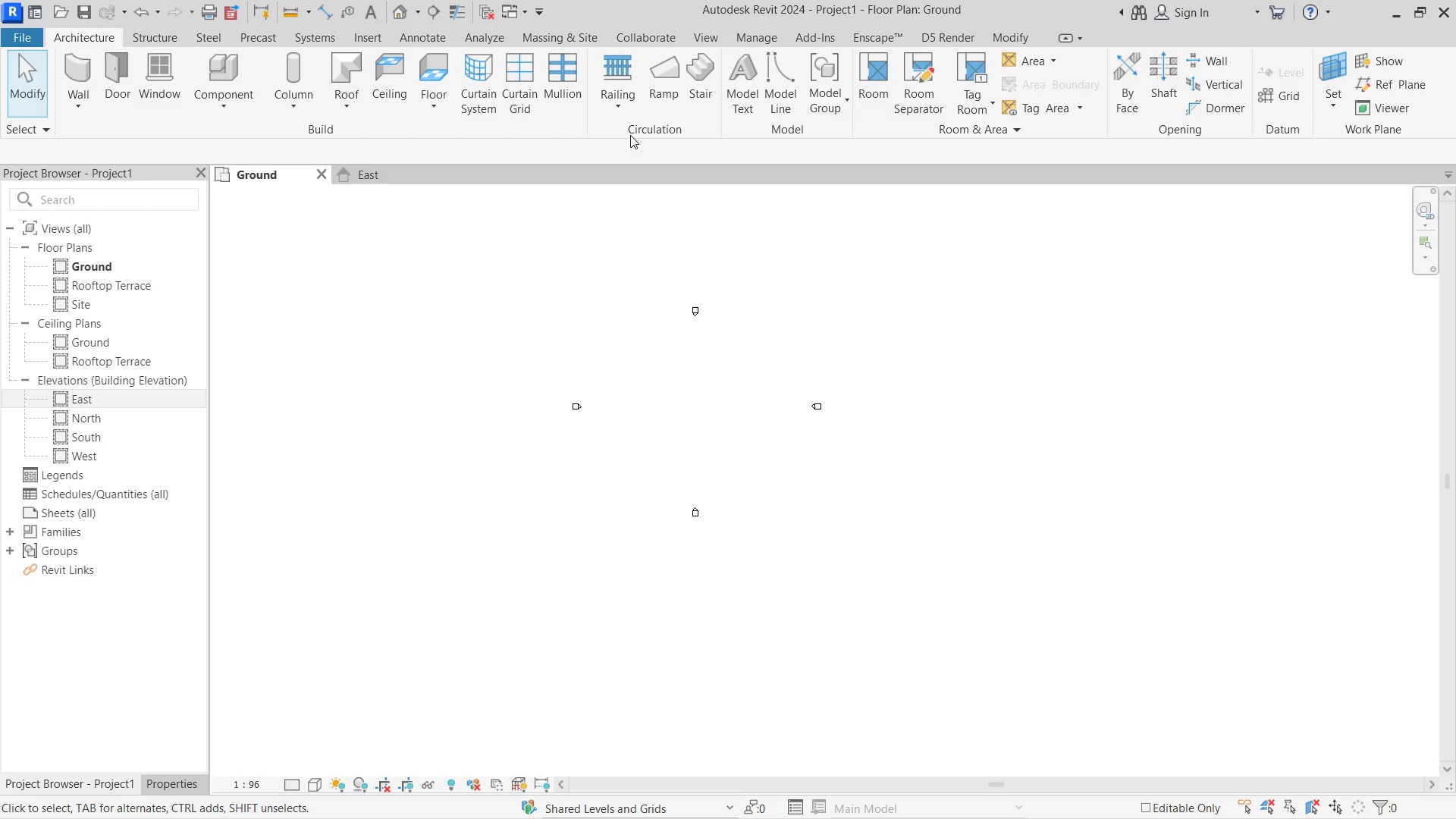 
left_click([439, 59])
 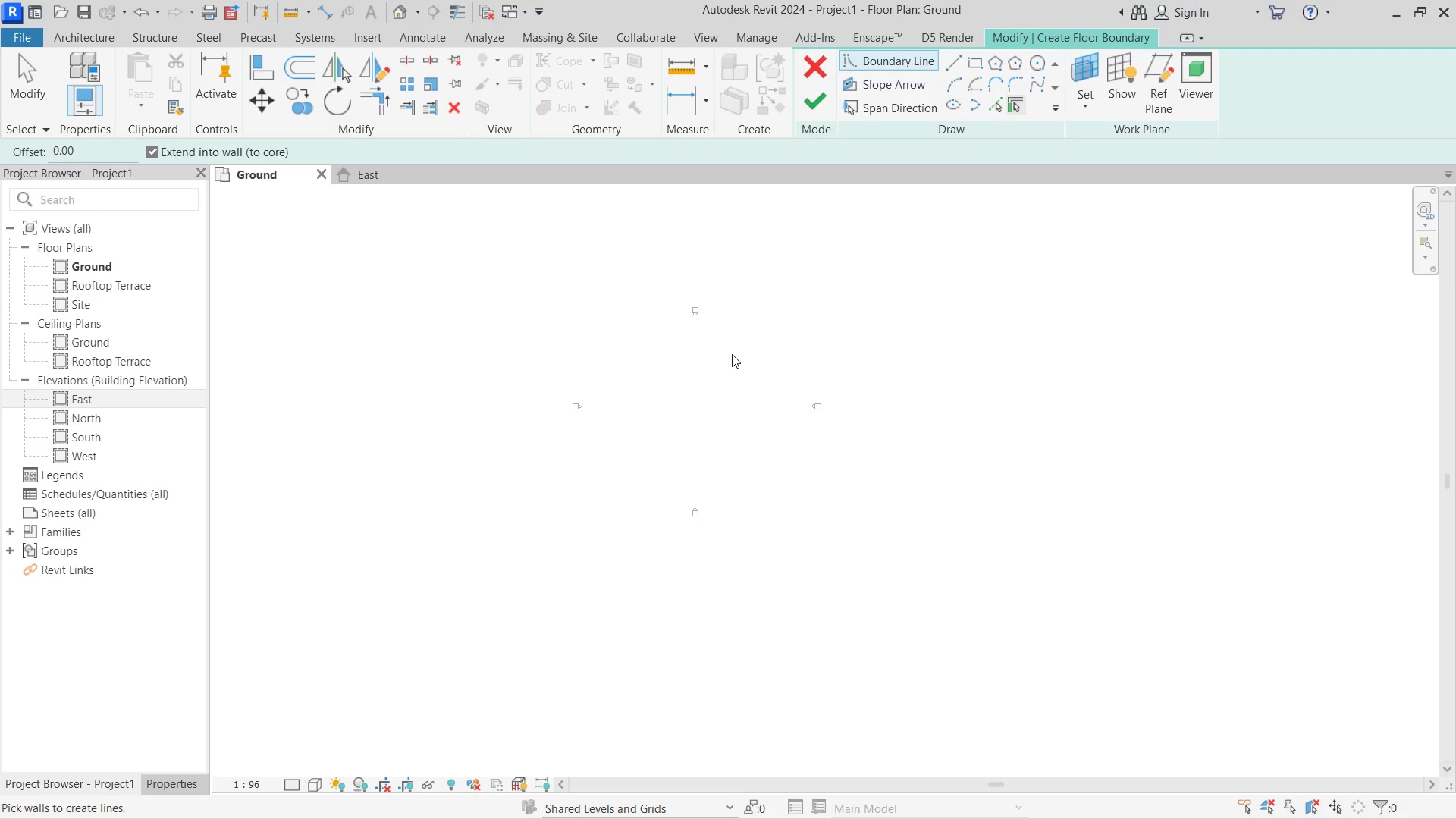 
scroll: coordinate [723, 391], scroll_direction: up, amount: 2.0
 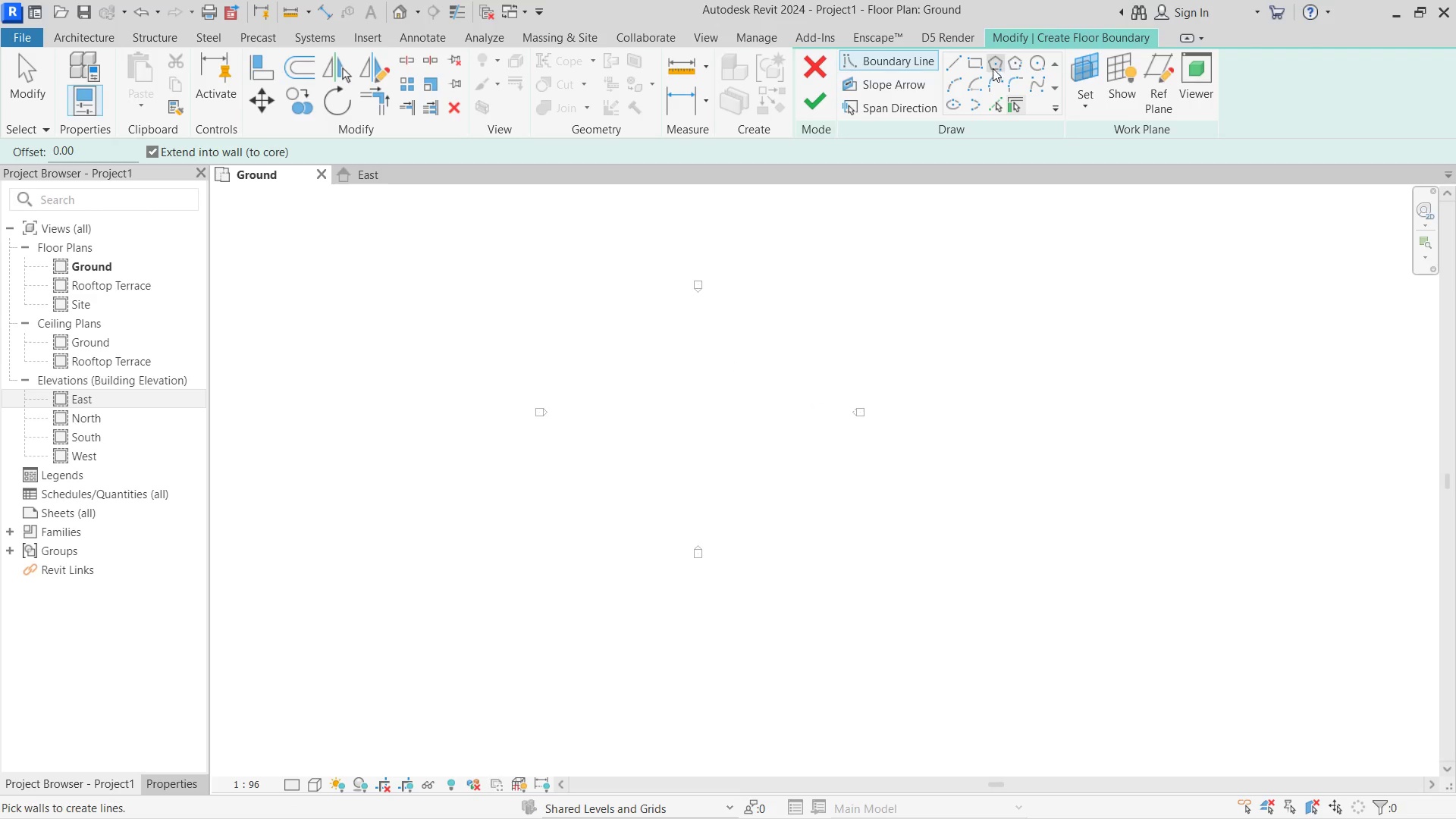 
left_click([968, 64])
 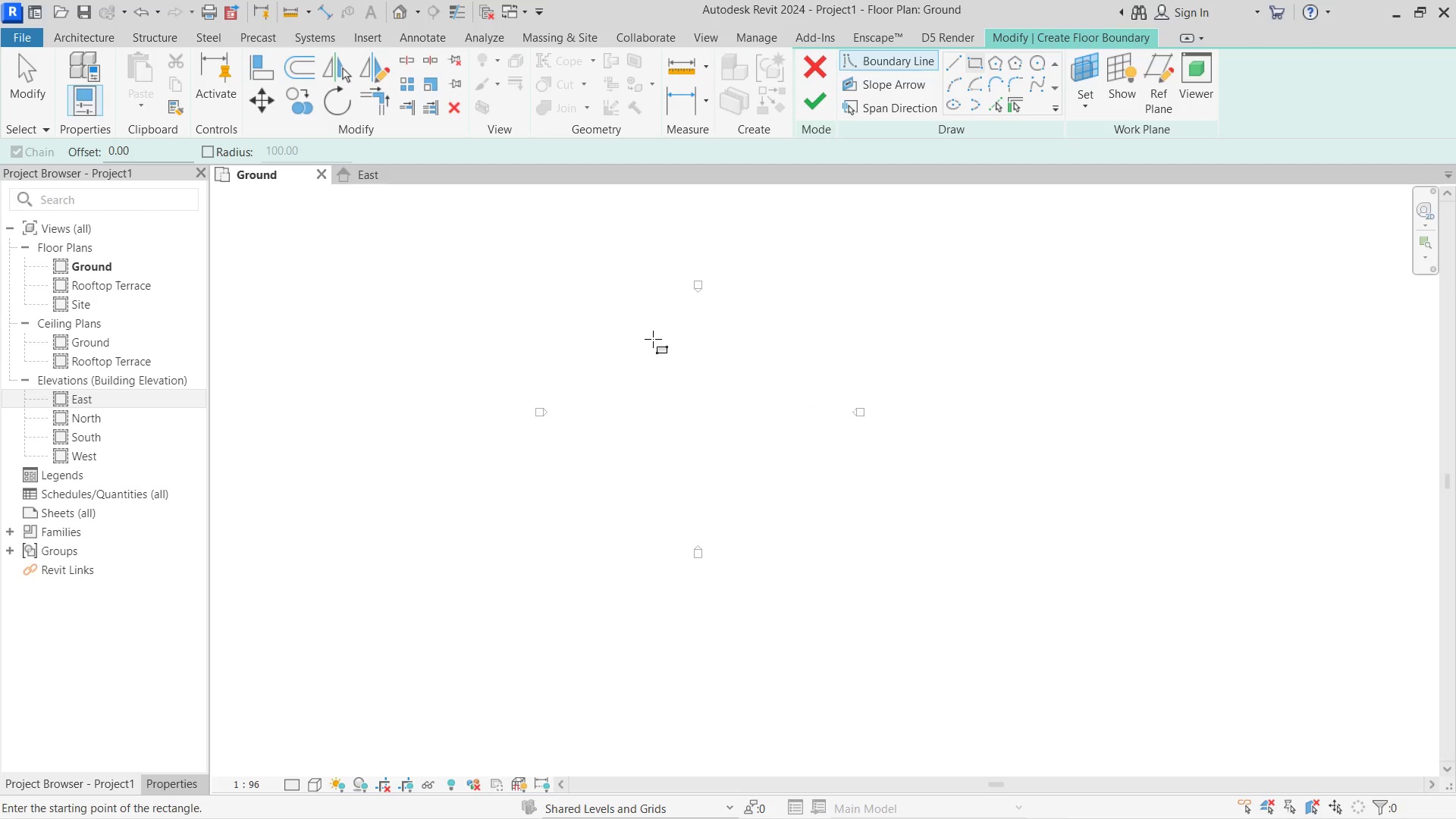 
left_click([645, 339])
 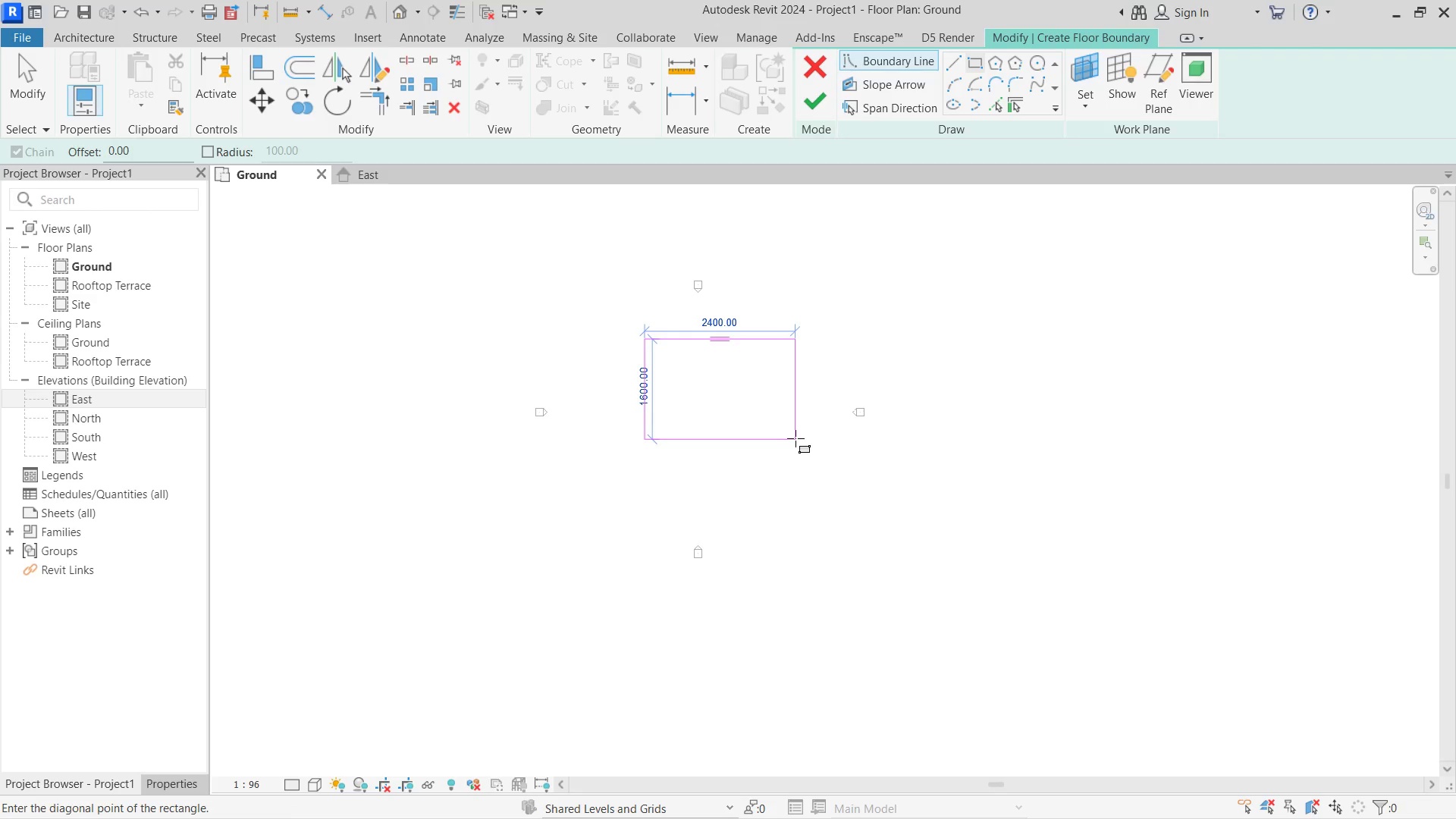 
left_click([795, 438])
 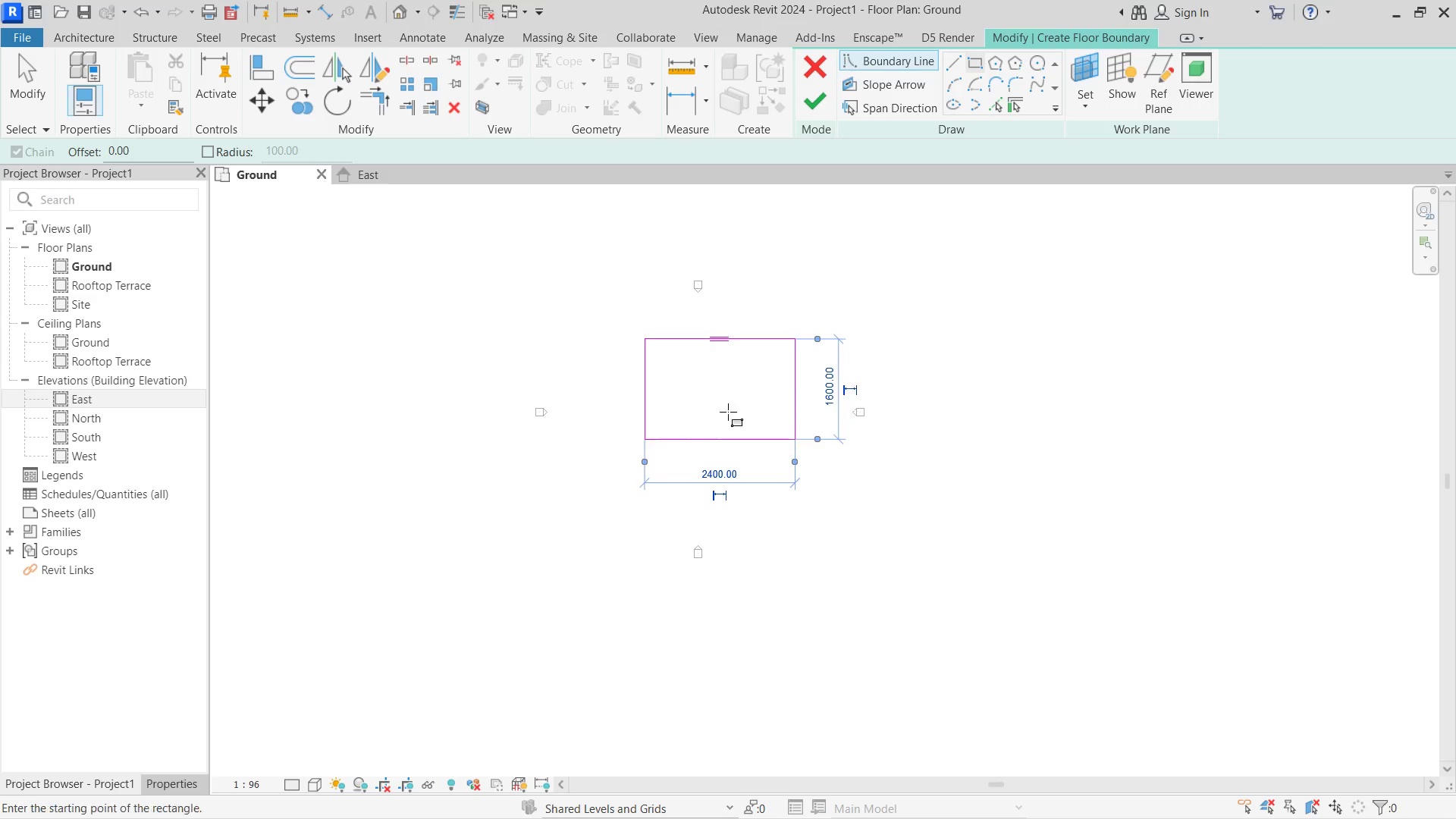 
key(Escape)
 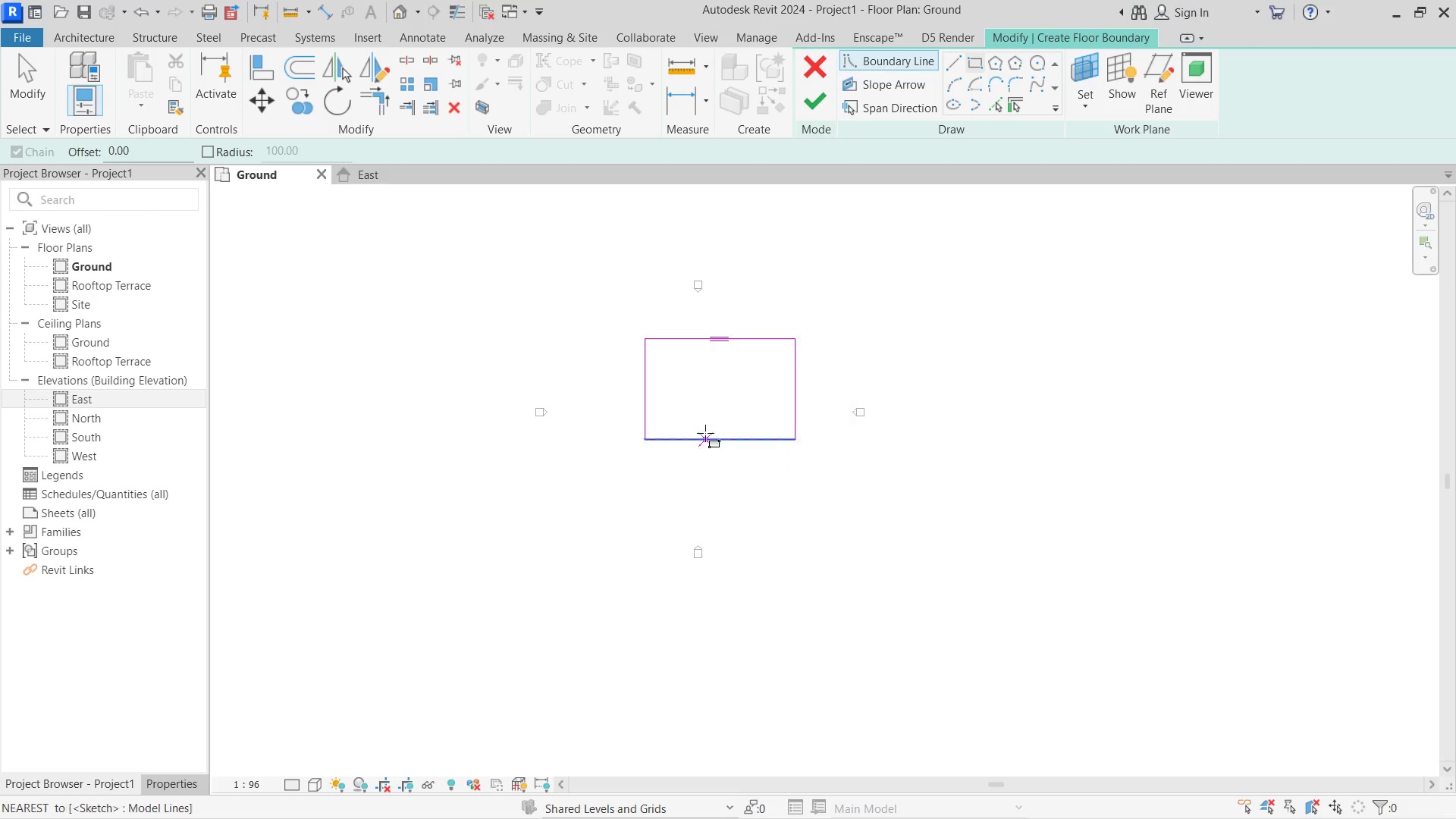 
key(Escape)
 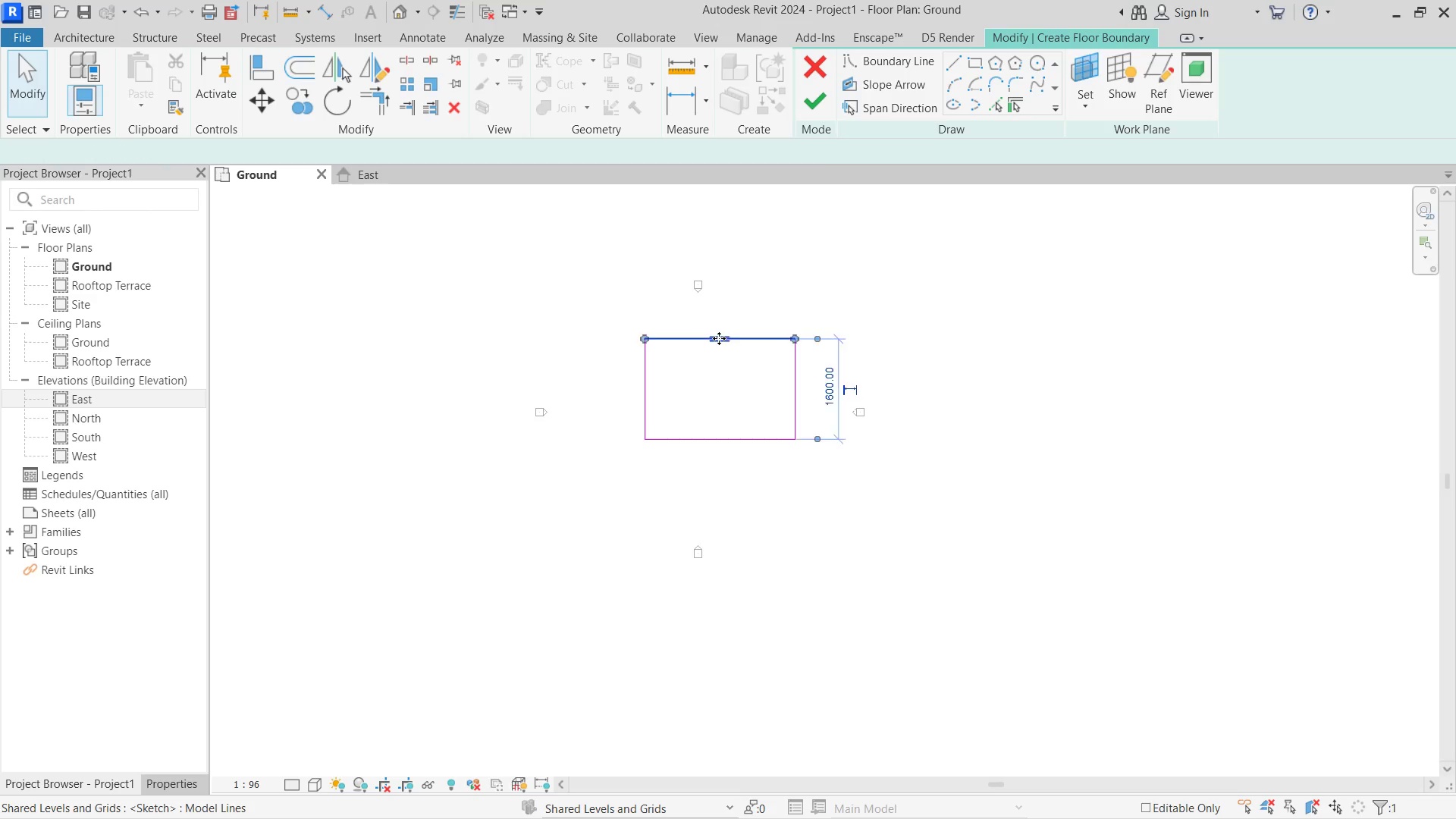 
mouse_move([824, 374])
 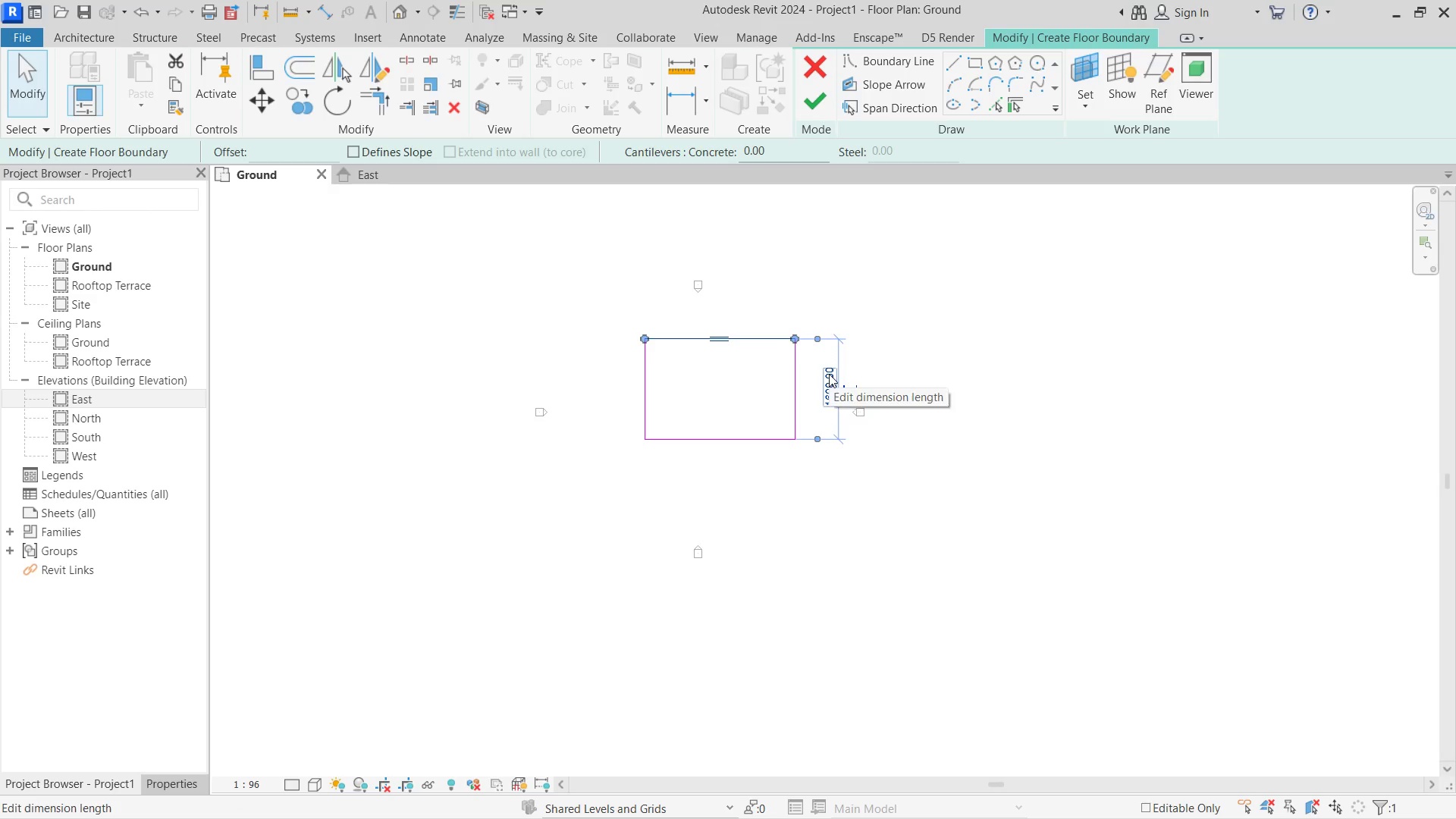 
left_click([829, 374])
 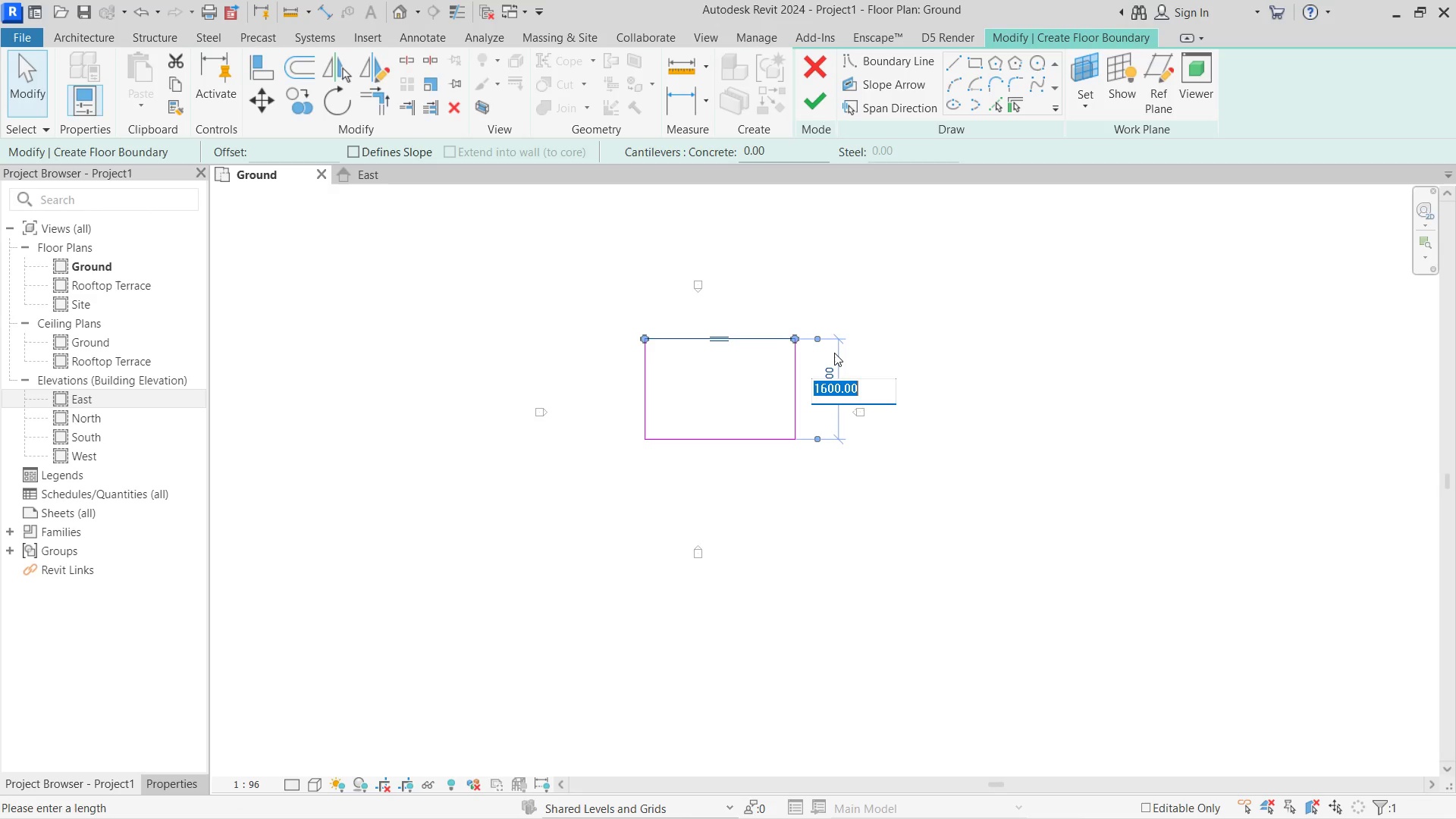 
key(Numpad1)
 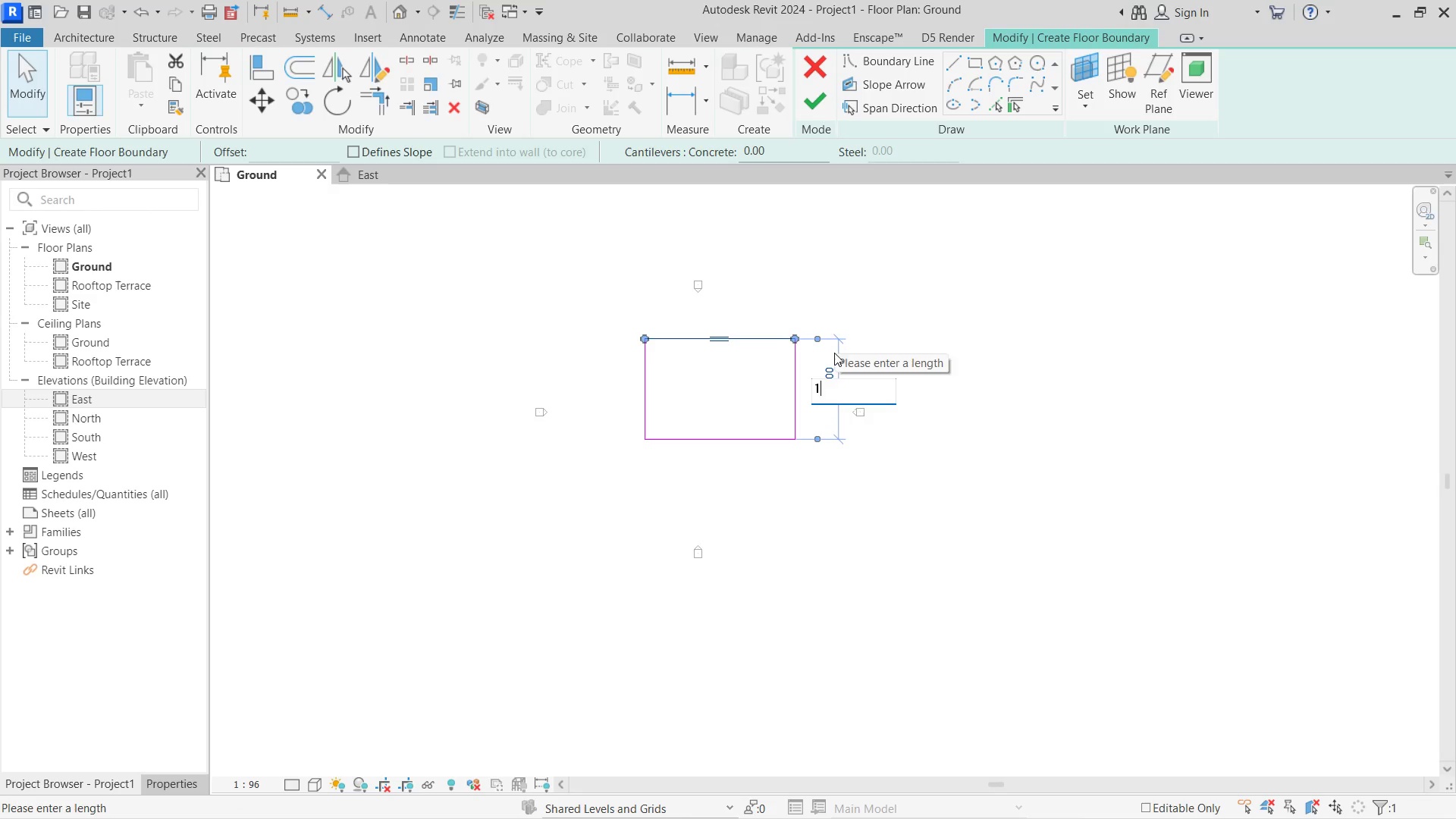 
key(Numpad0)
 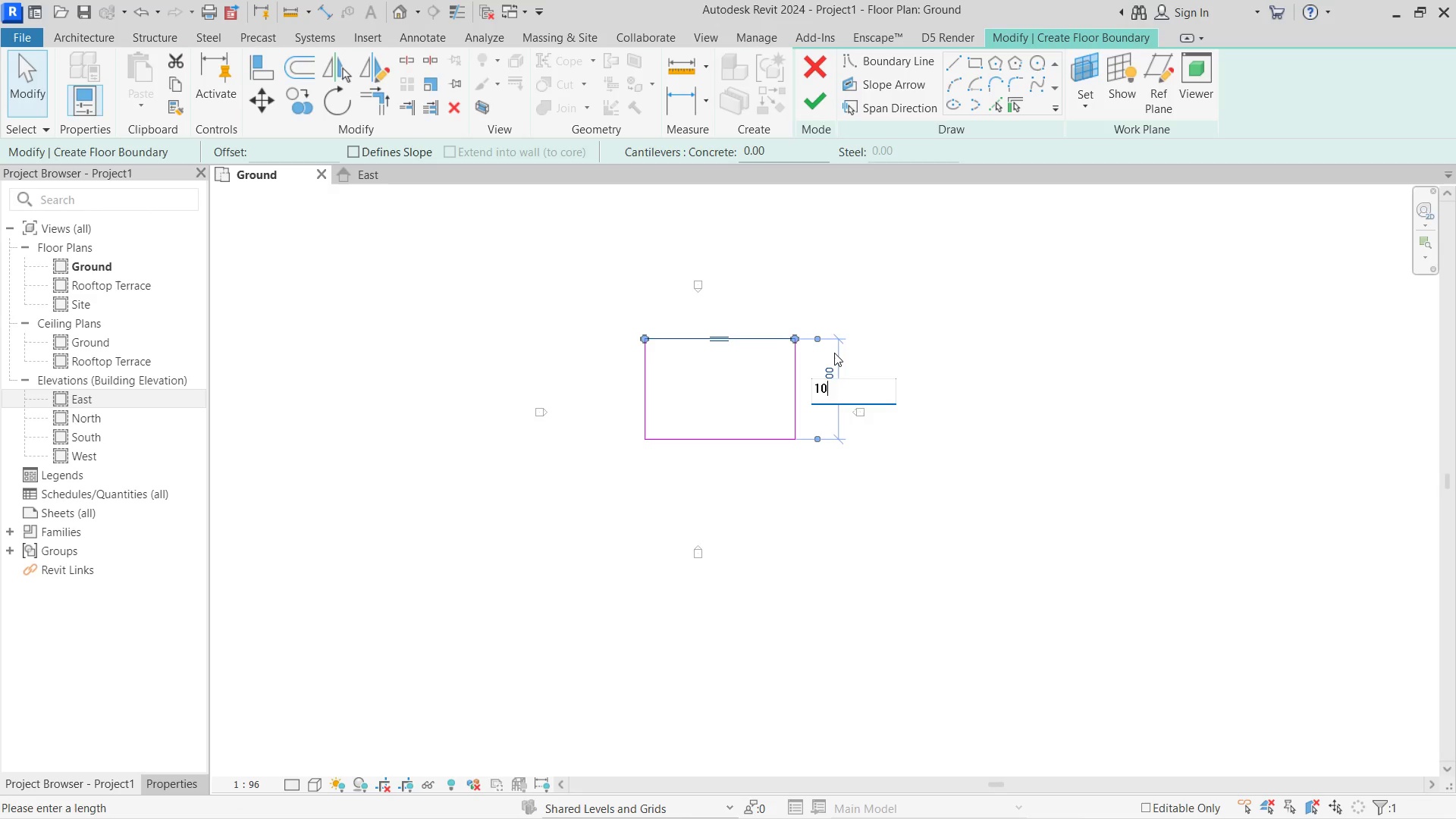 
key(Numpad0)
 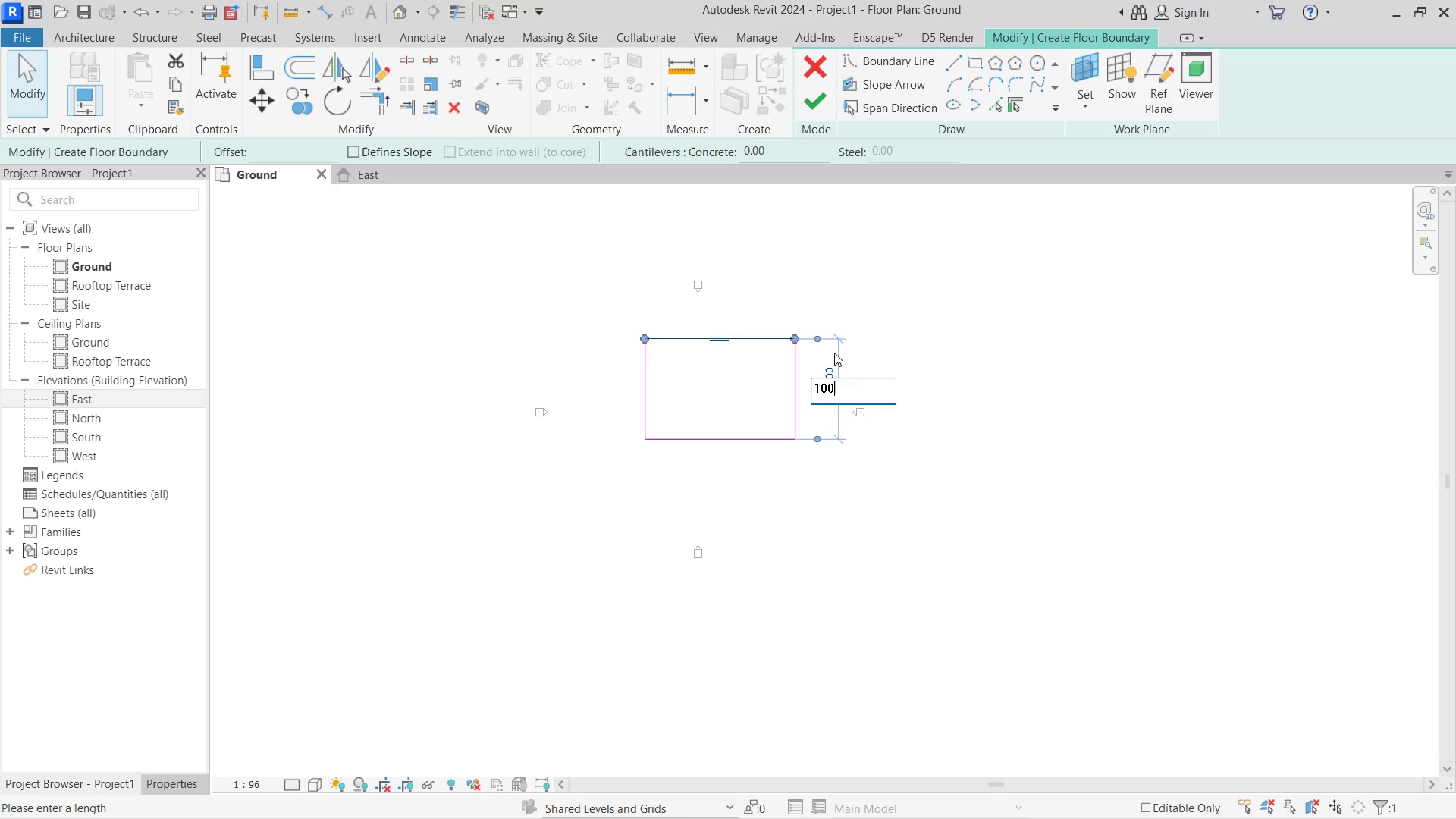 
key(Numpad0)
 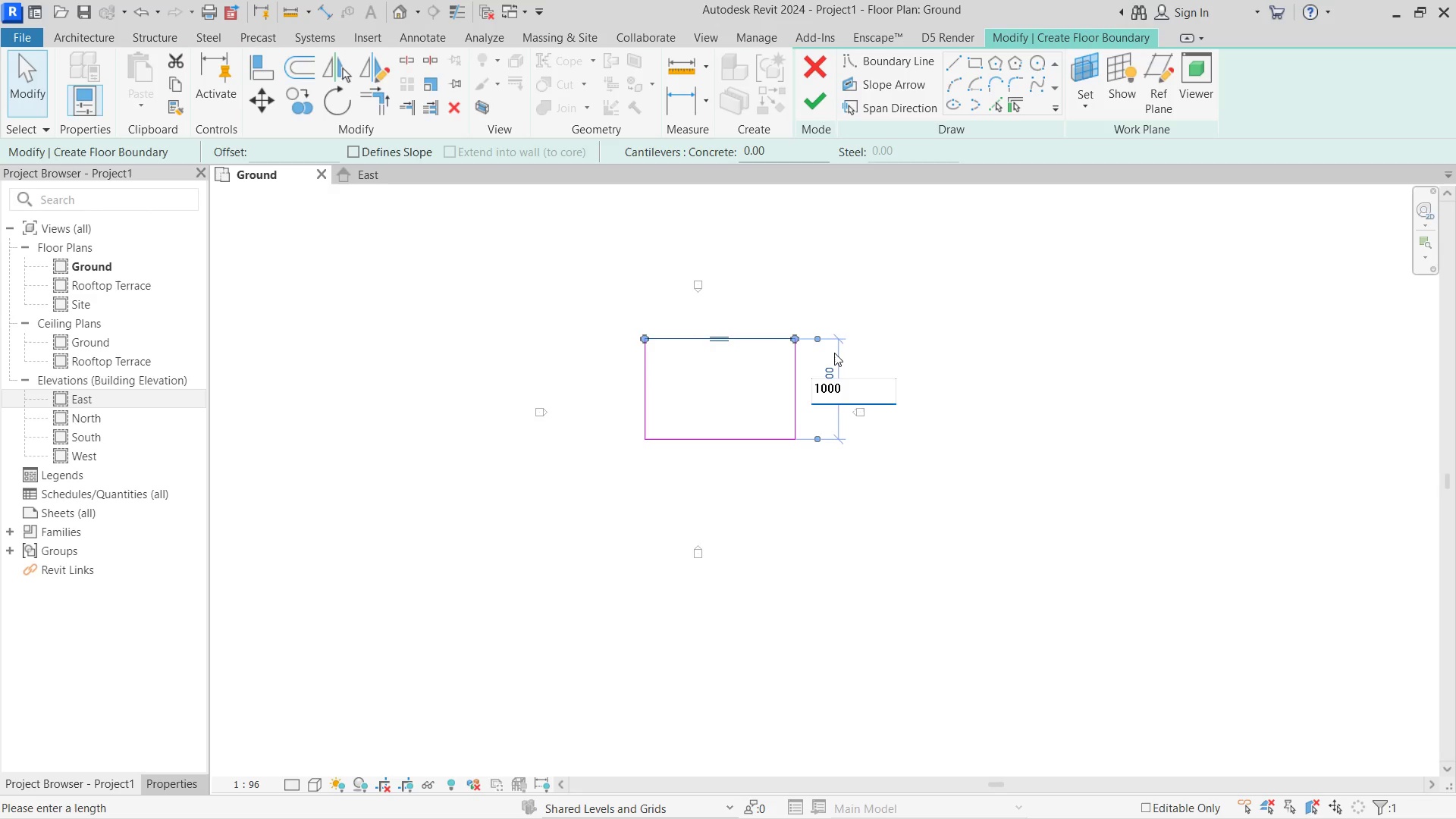 
hold_key(key=NumpadEnter, duration=4.72)
 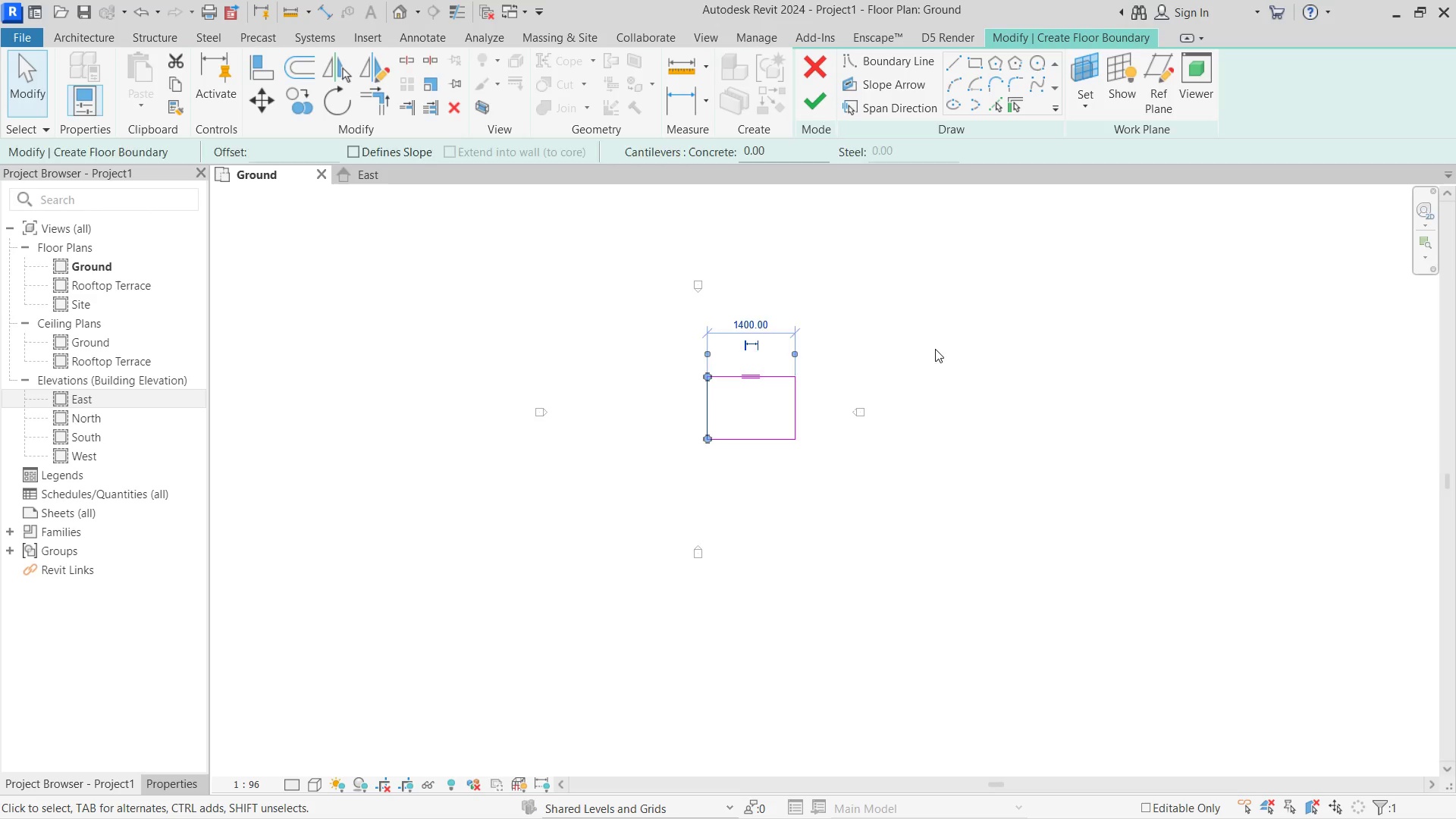 
left_click_drag(start_coordinate=[901, 335], to_coordinate=[757, 444])
 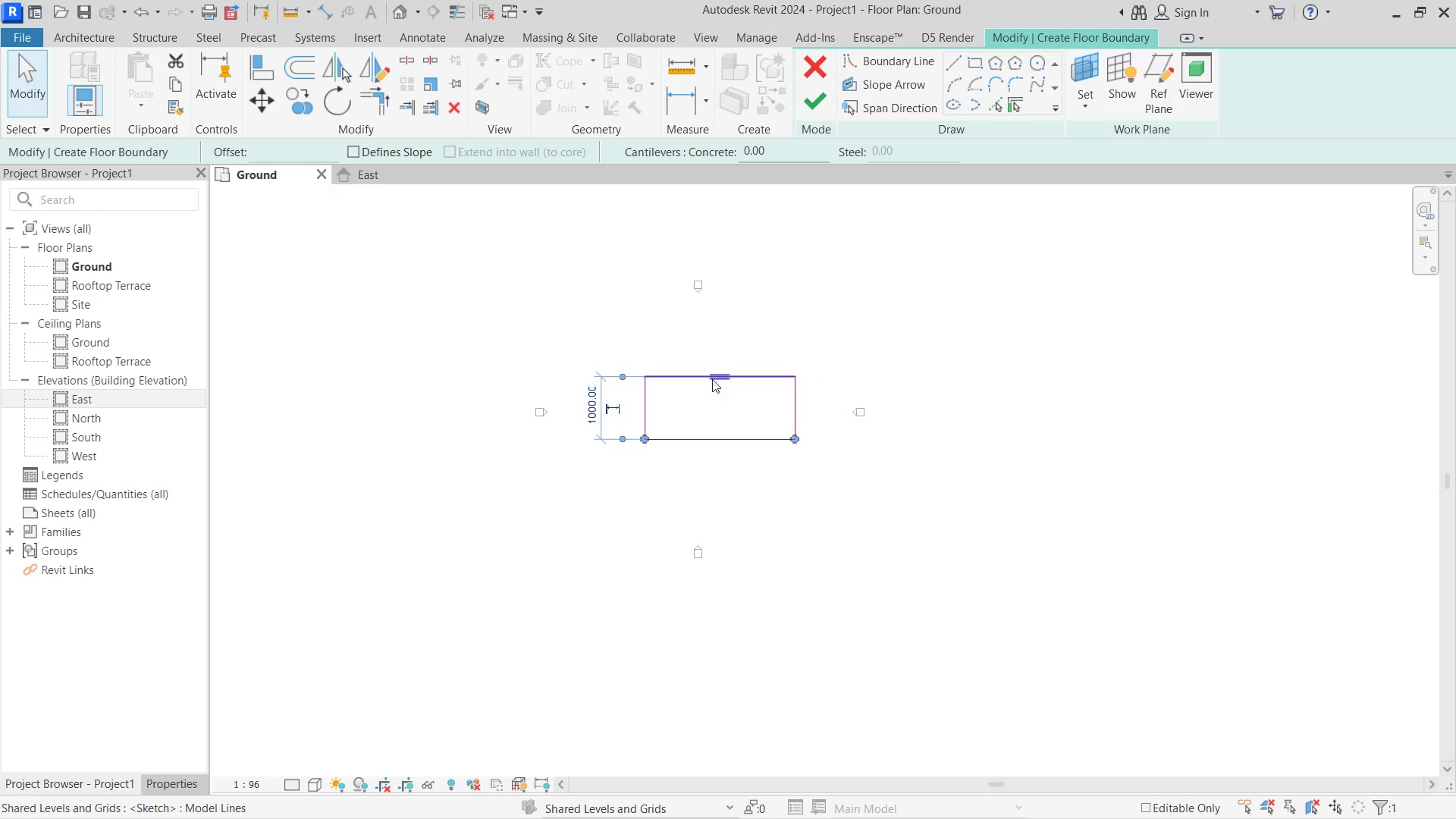 
left_click([757, 444])
 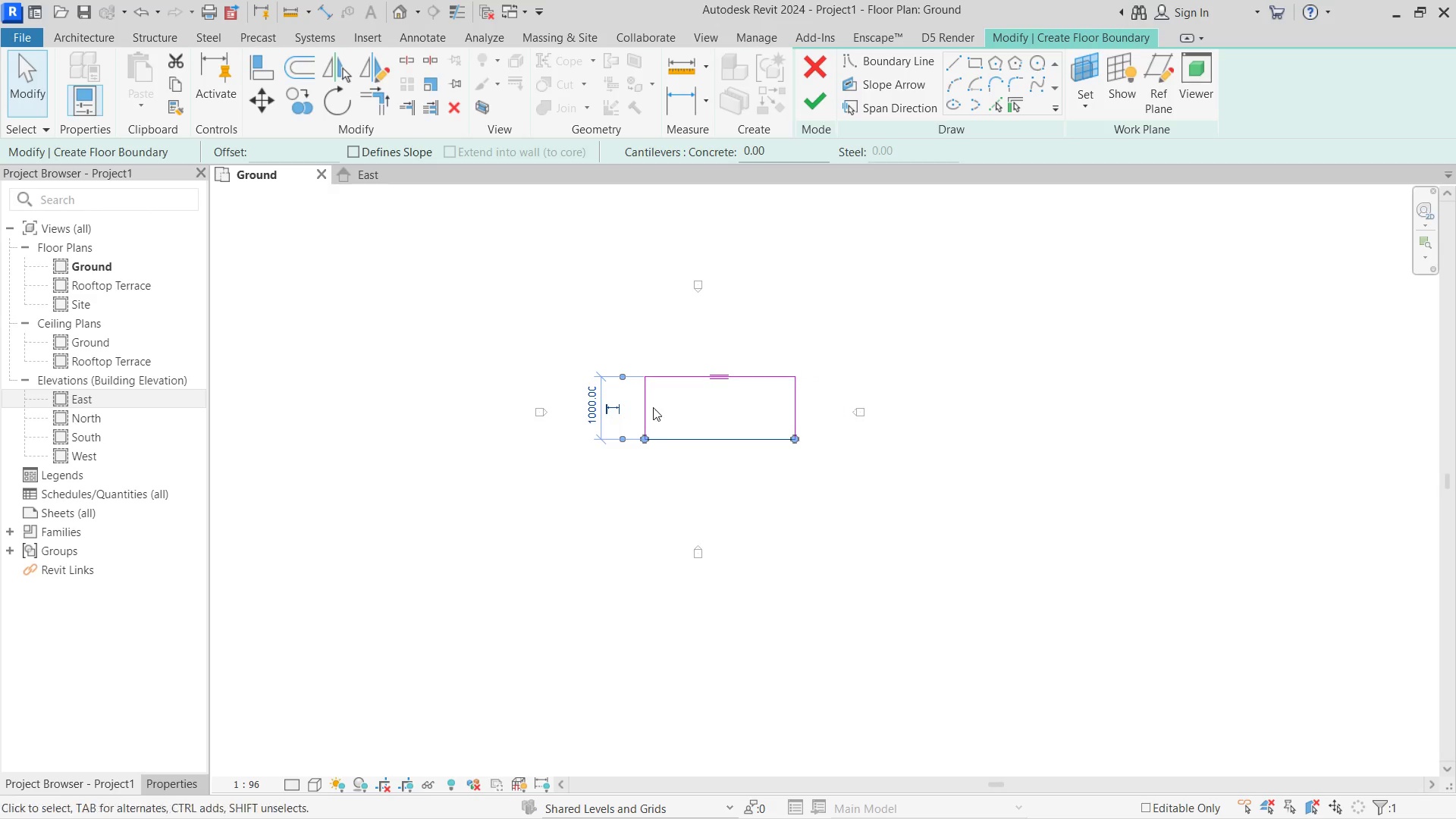 
left_click([653, 407])
 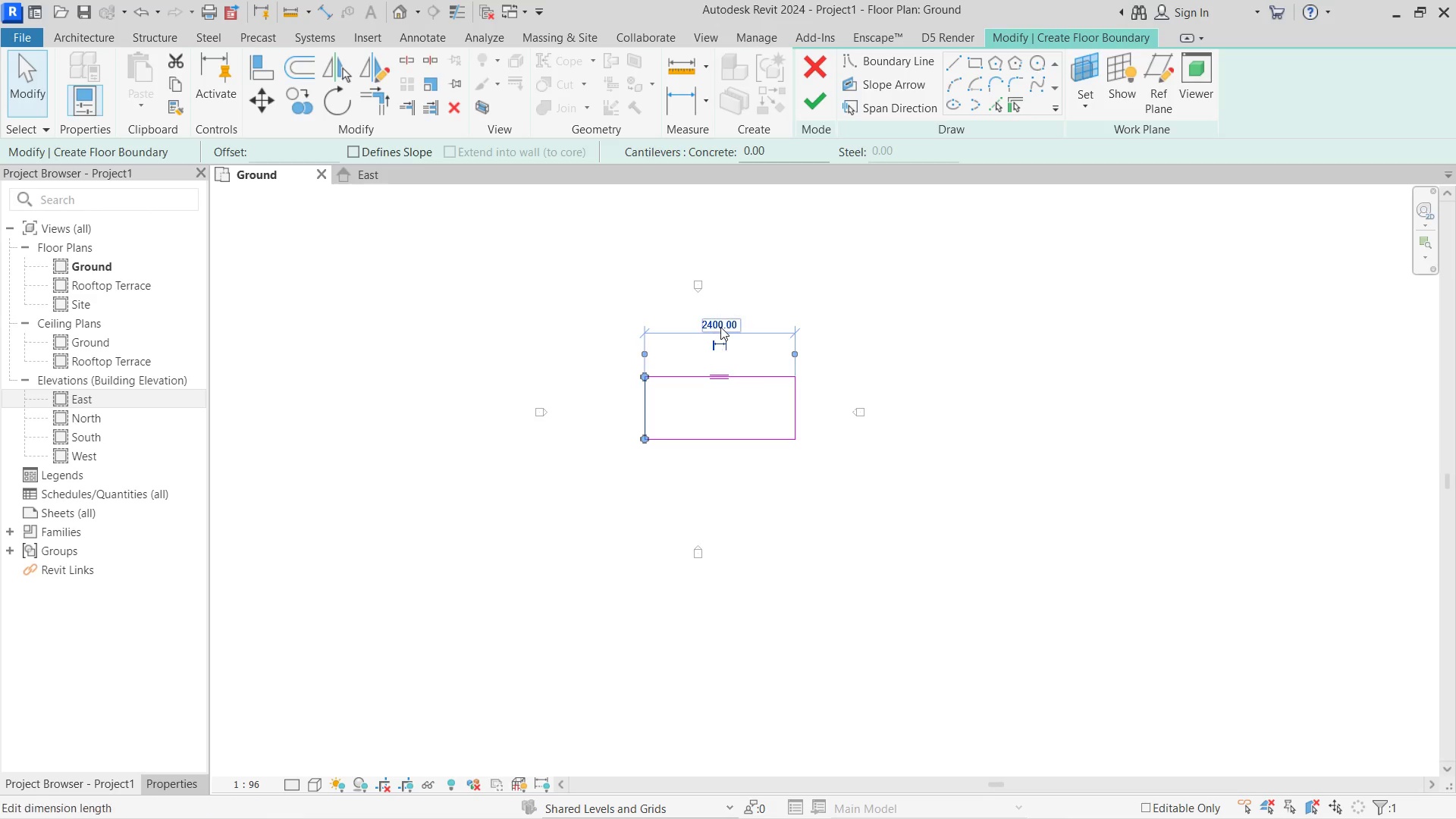 
left_click([720, 327])
 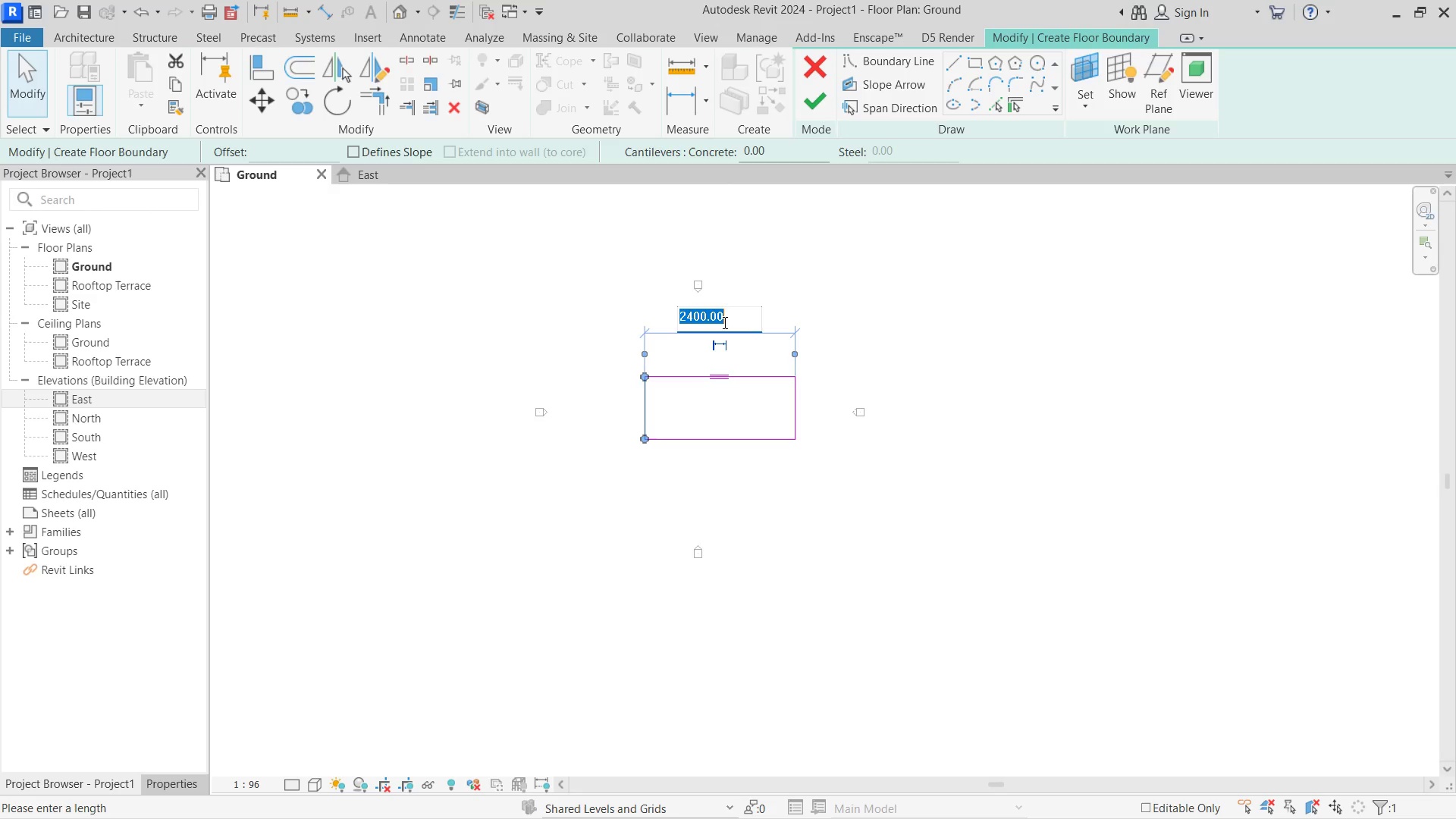 
key(Numpad1)
 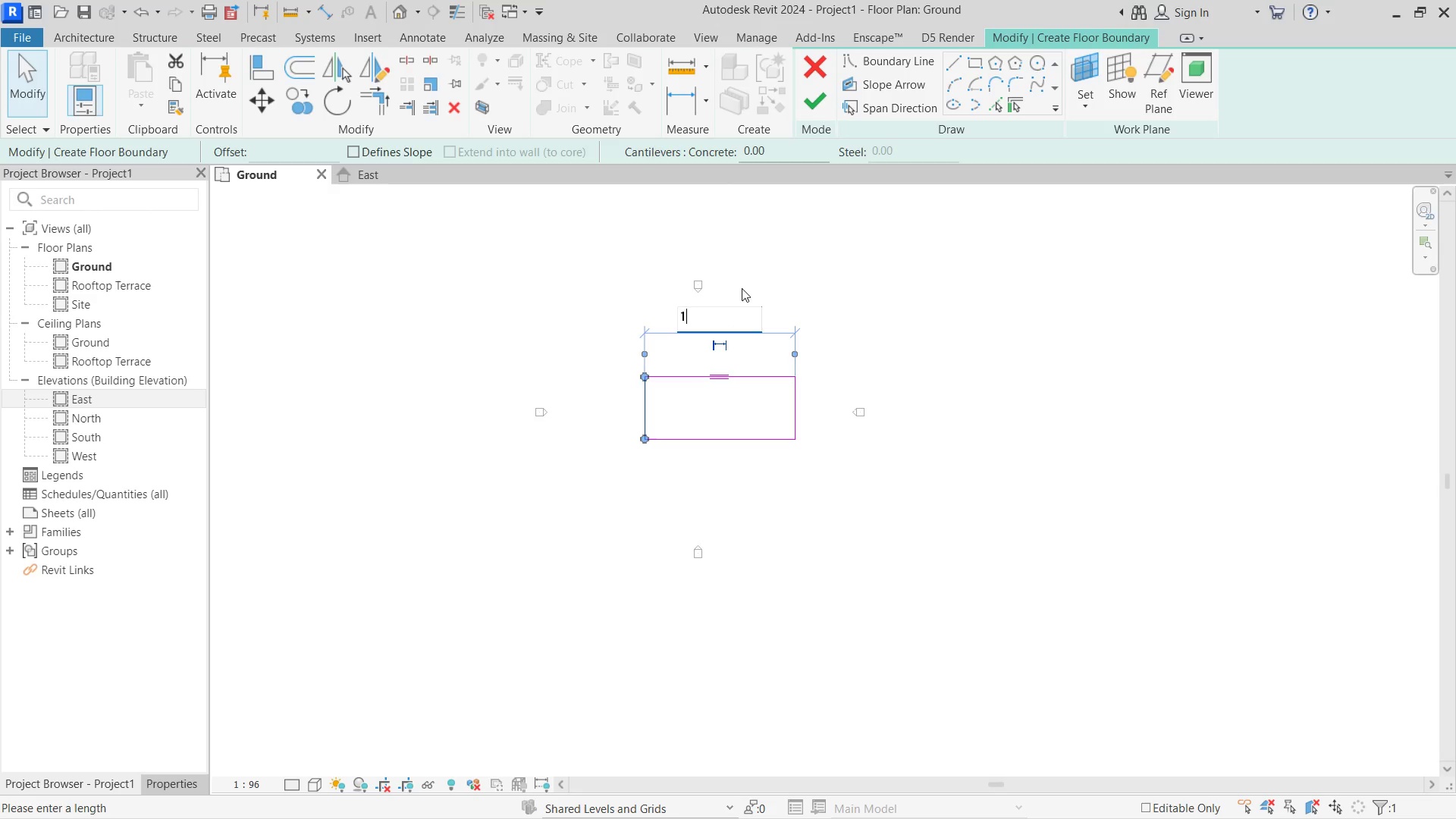 
key(Numpad4)
 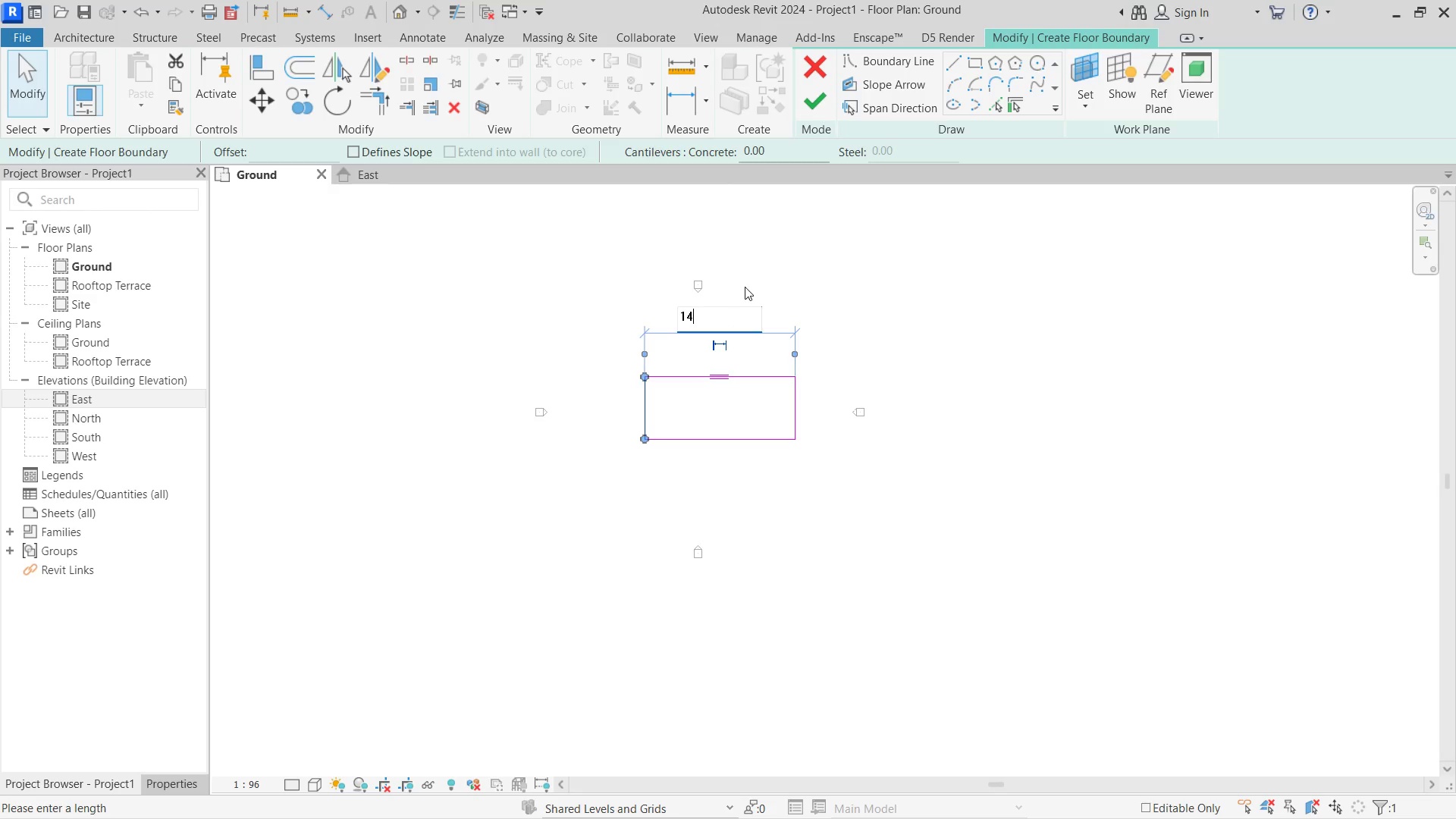 
key(Numpad0)
 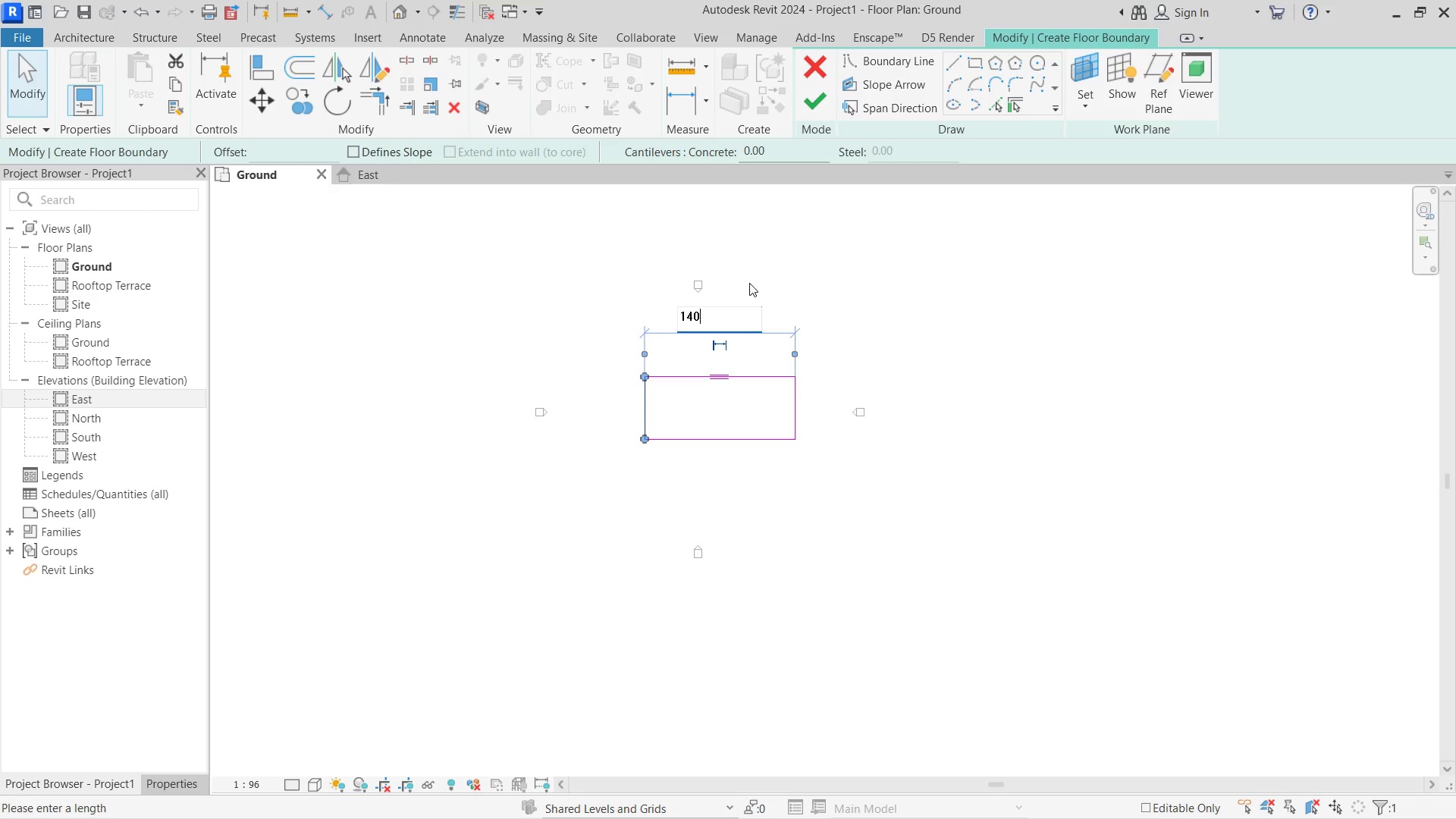 
key(Numpad0)
 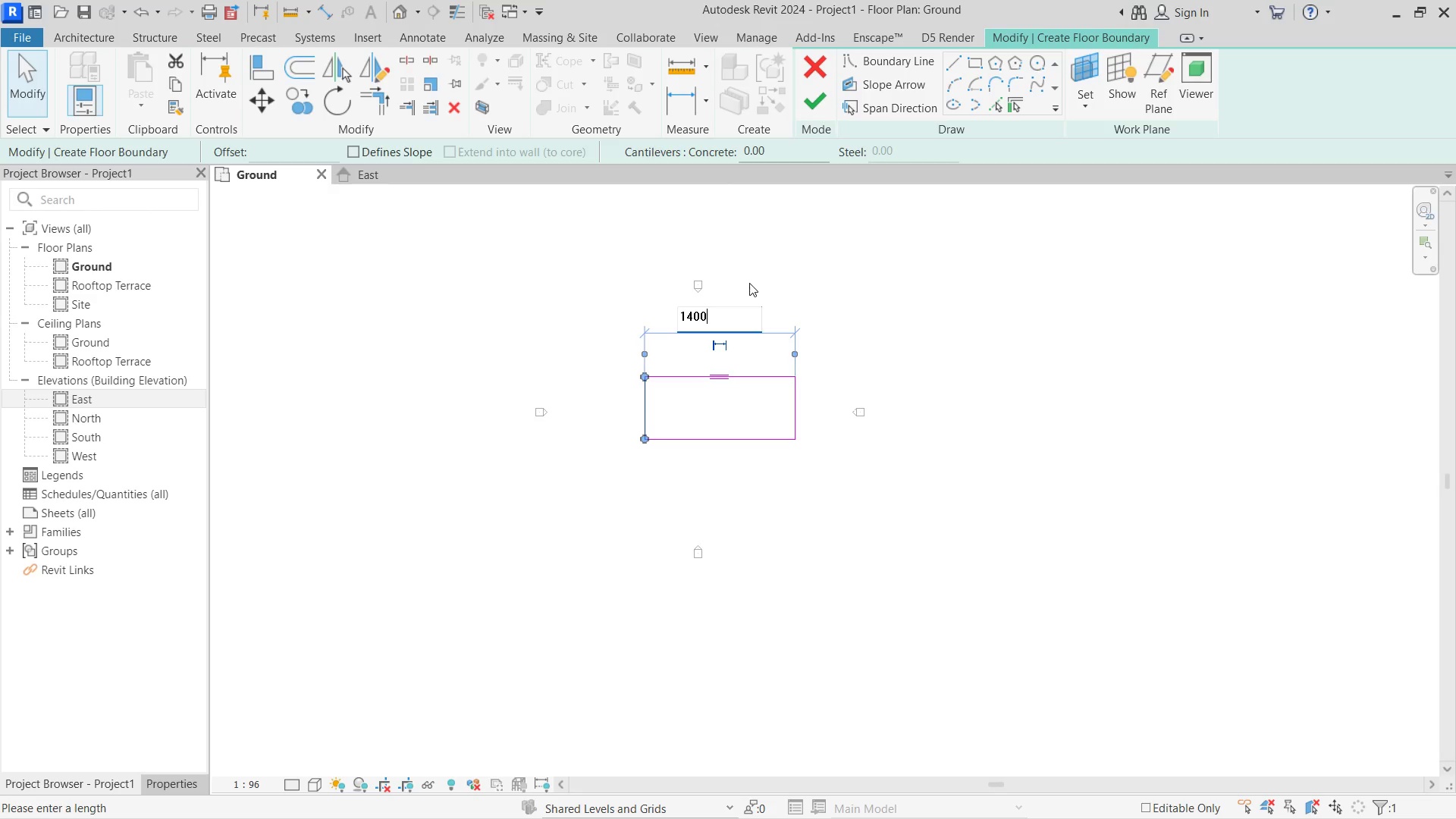 
left_click([935, 349])
 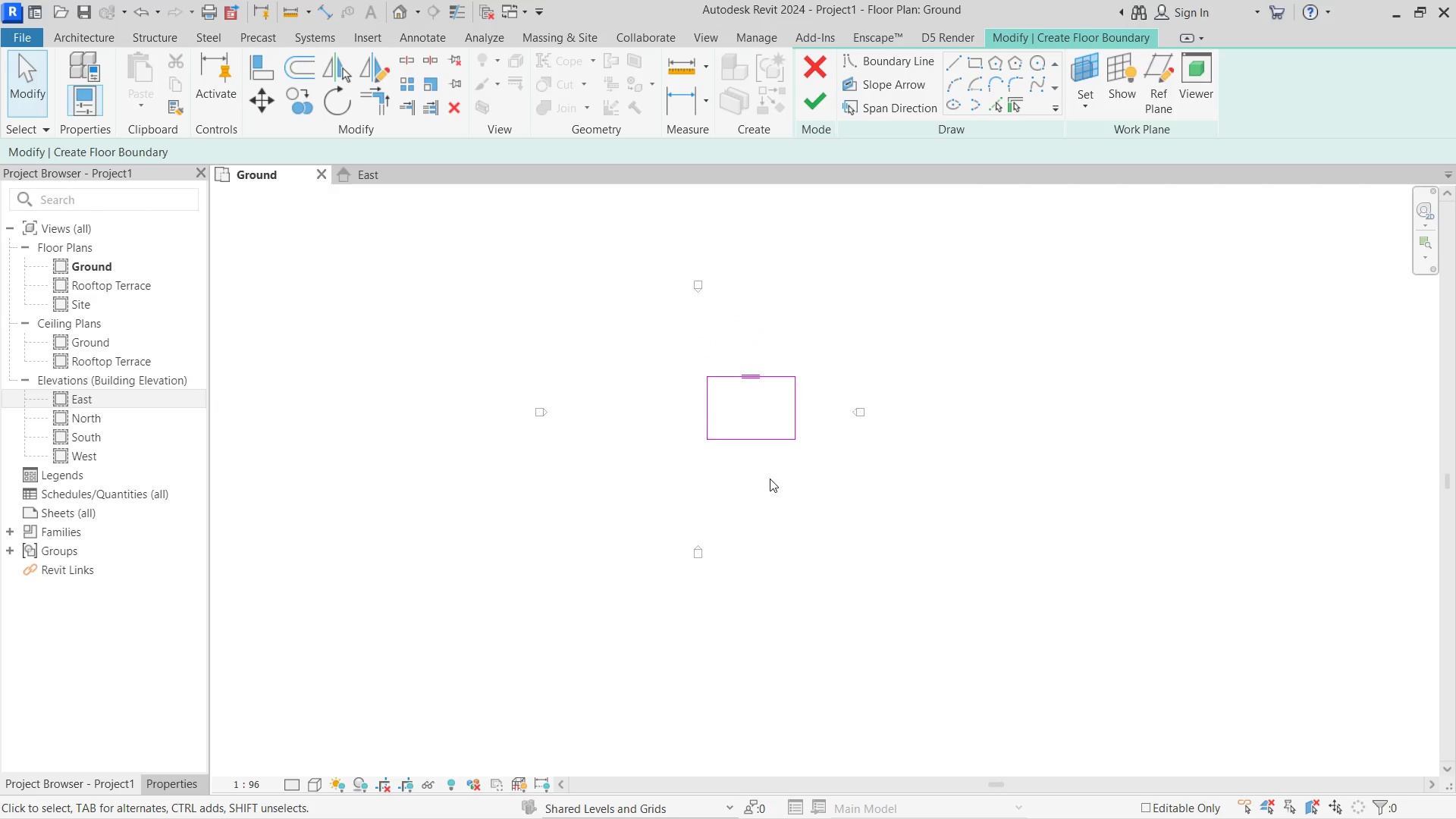 
scroll: coordinate [770, 473], scroll_direction: up, amount: 4.0
 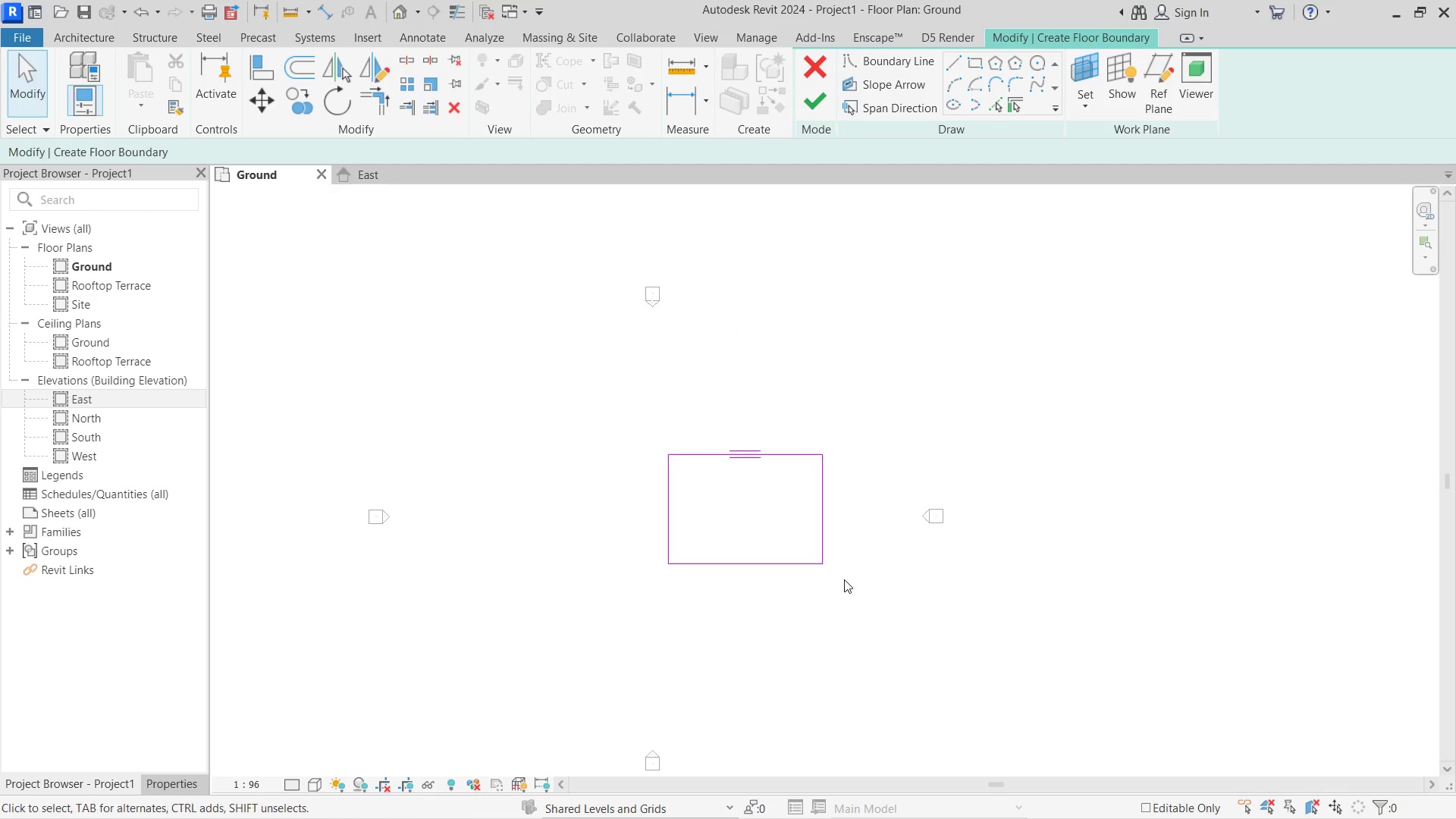 
left_click_drag(start_coordinate=[855, 579], to_coordinate=[633, 436])
 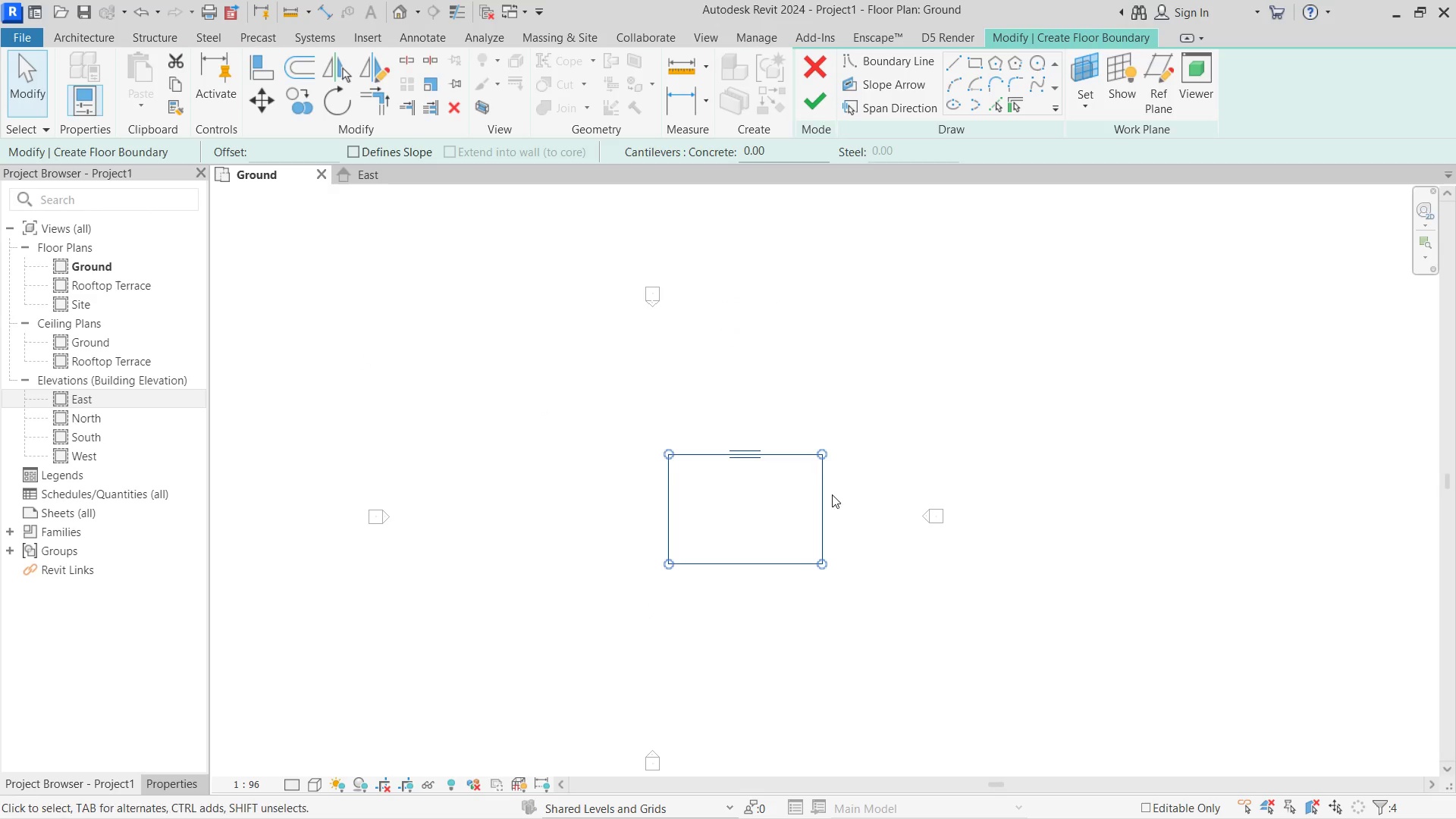 
left_click_drag(start_coordinate=[824, 491], to_coordinate=[764, 419])
 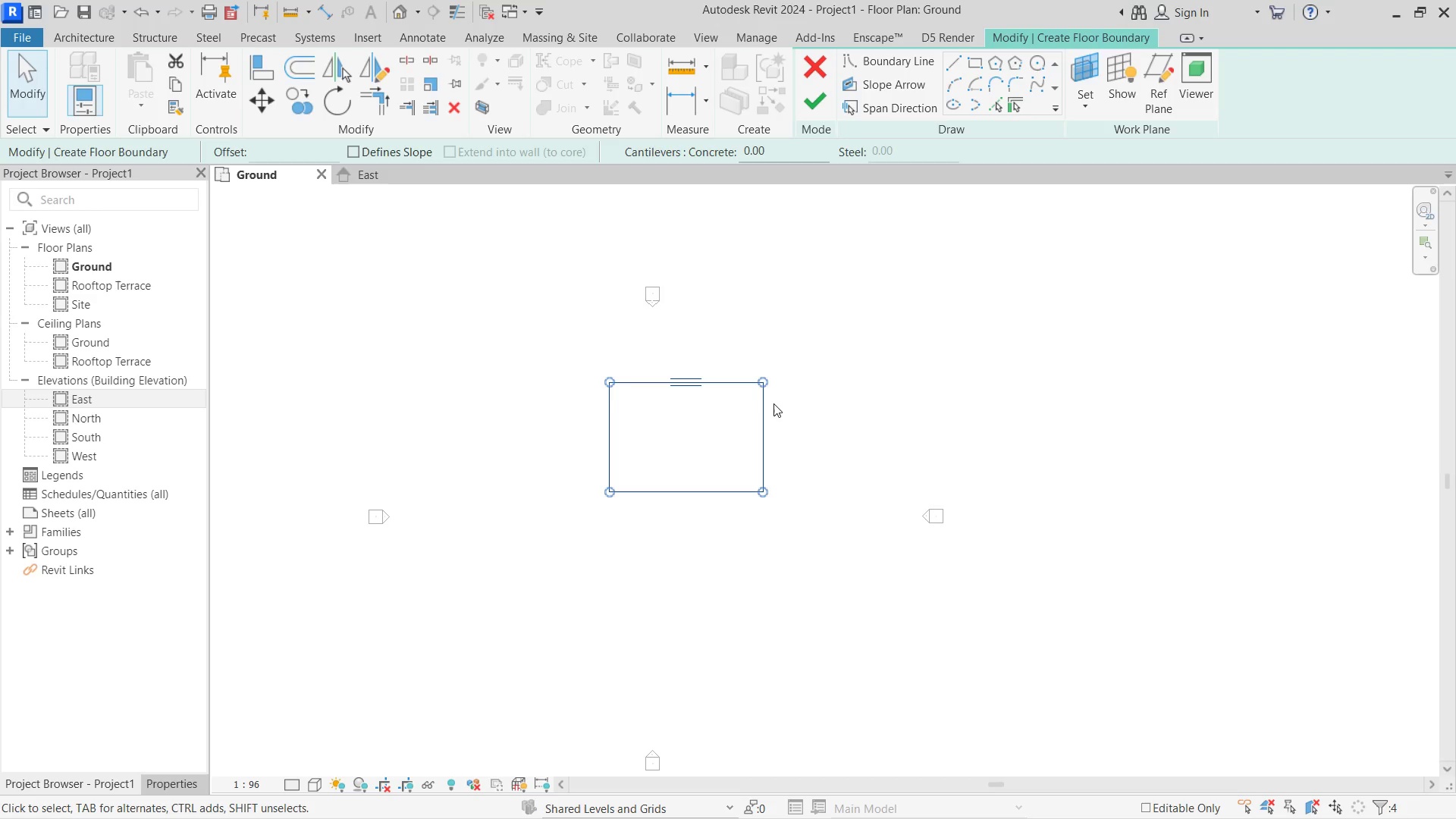 
left_click_drag(start_coordinate=[795, 410], to_coordinate=[804, 106])
 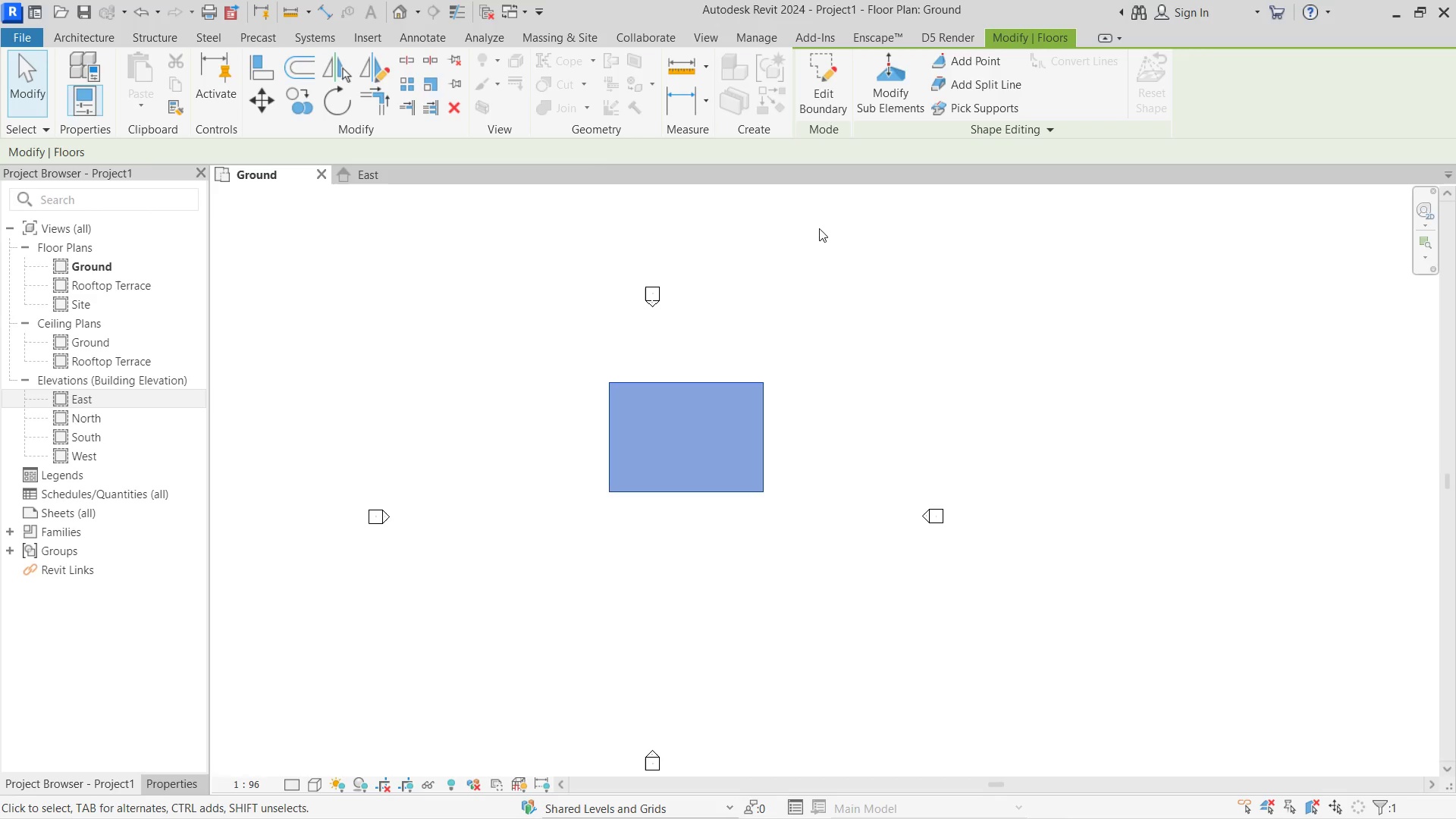 
left_click([804, 106])
 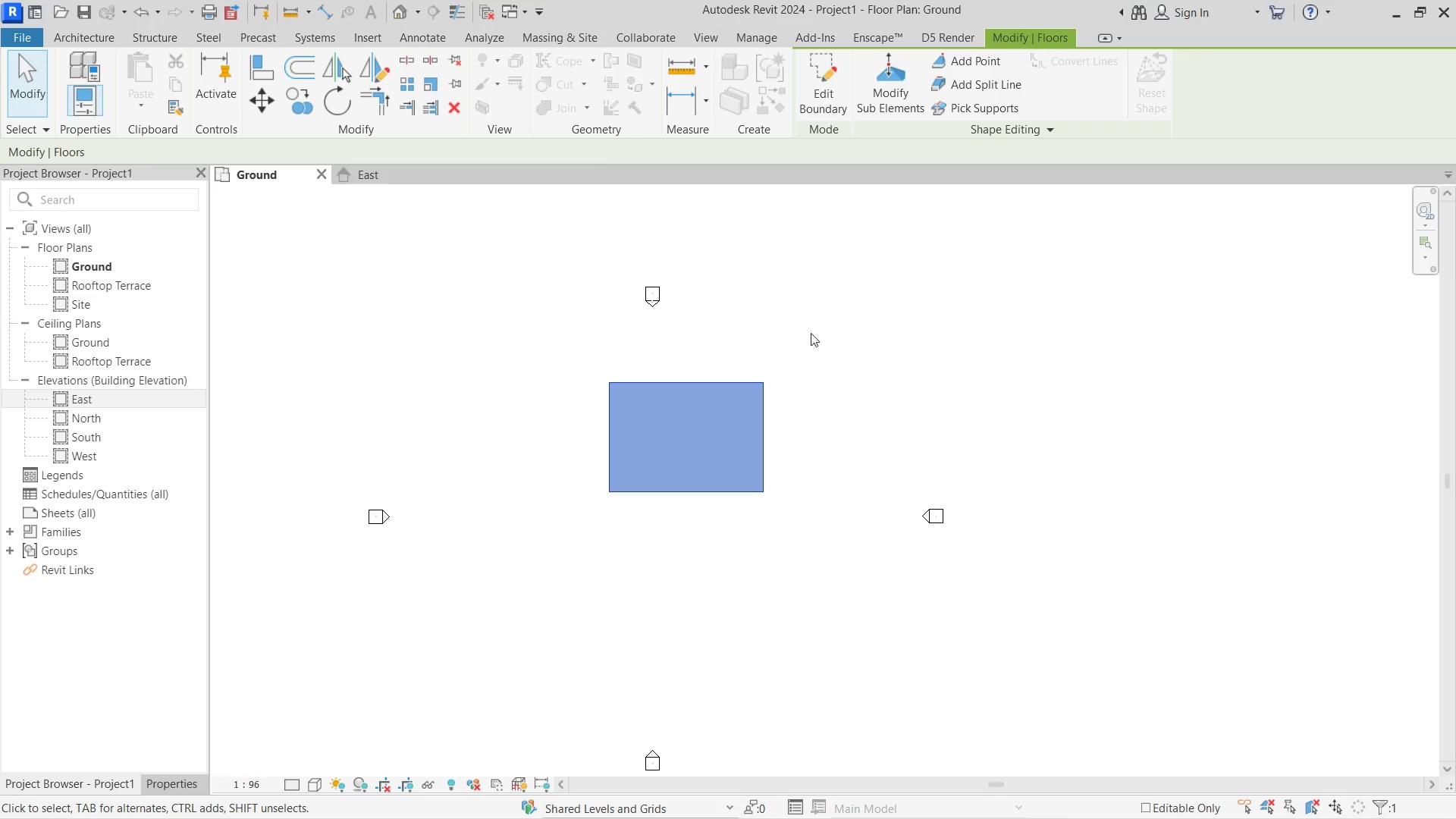 
left_click([804, 404])
 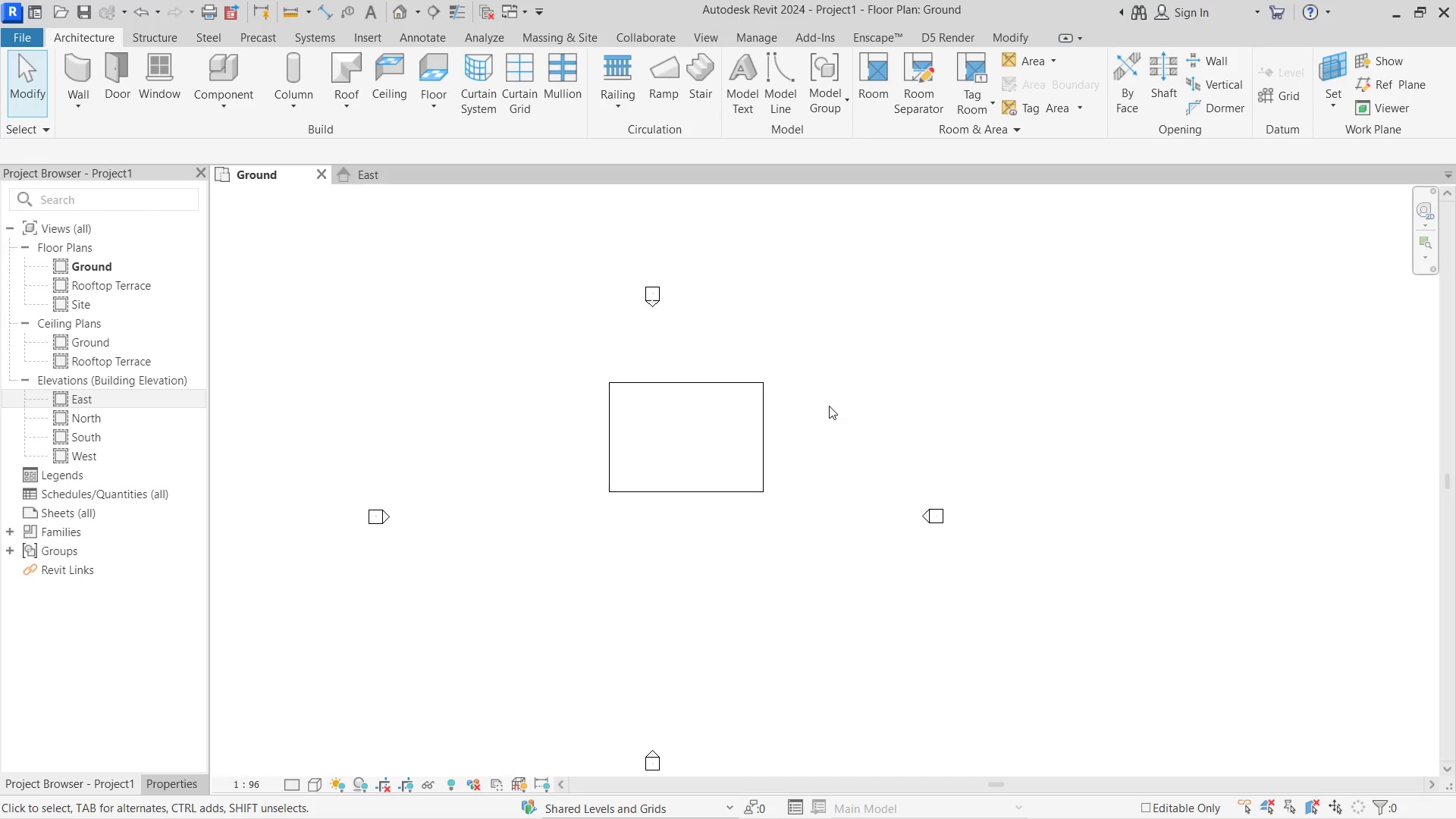 
scroll: coordinate [829, 406], scroll_direction: down, amount: 3.0
 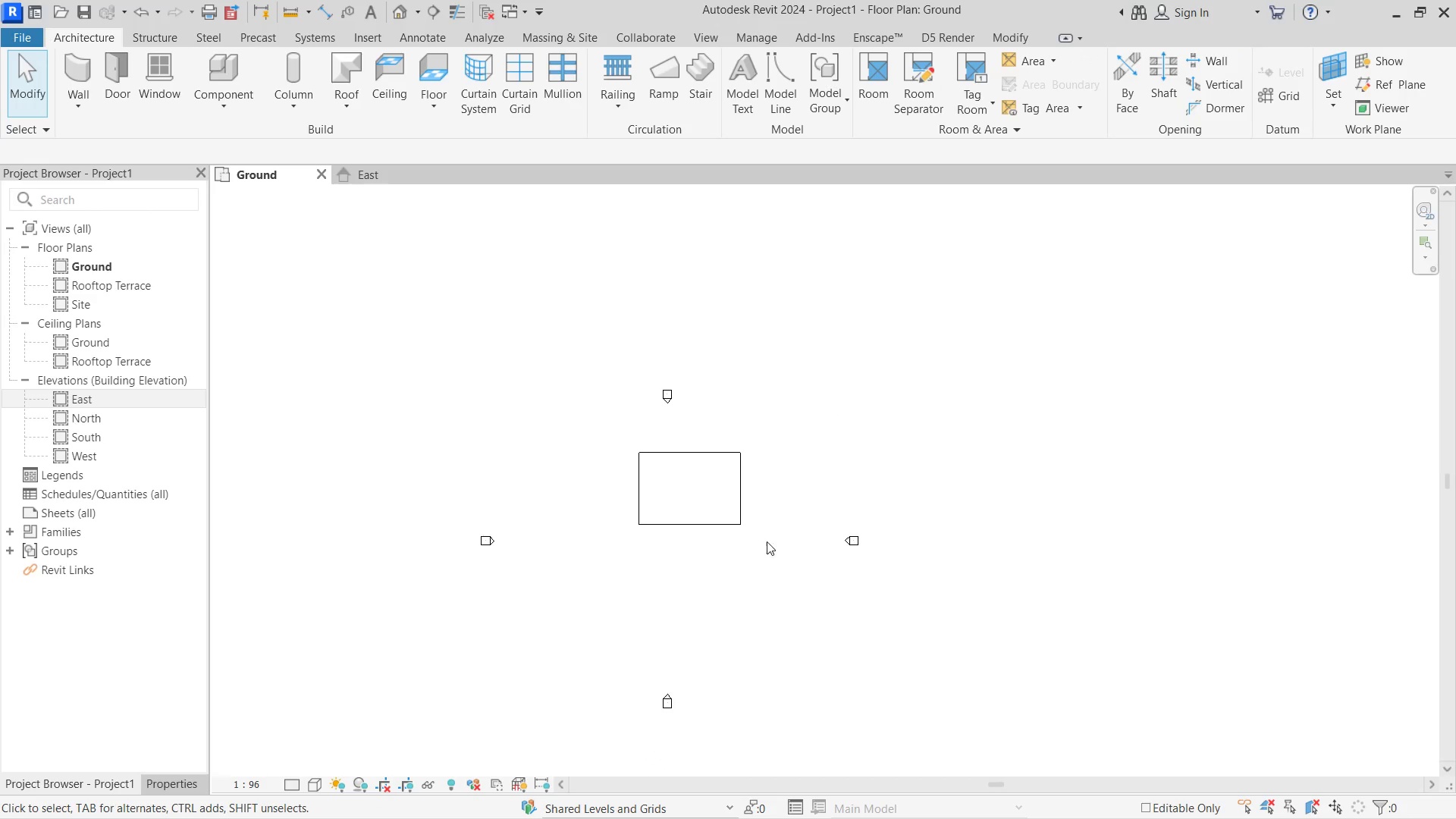 
left_click([753, 504])
 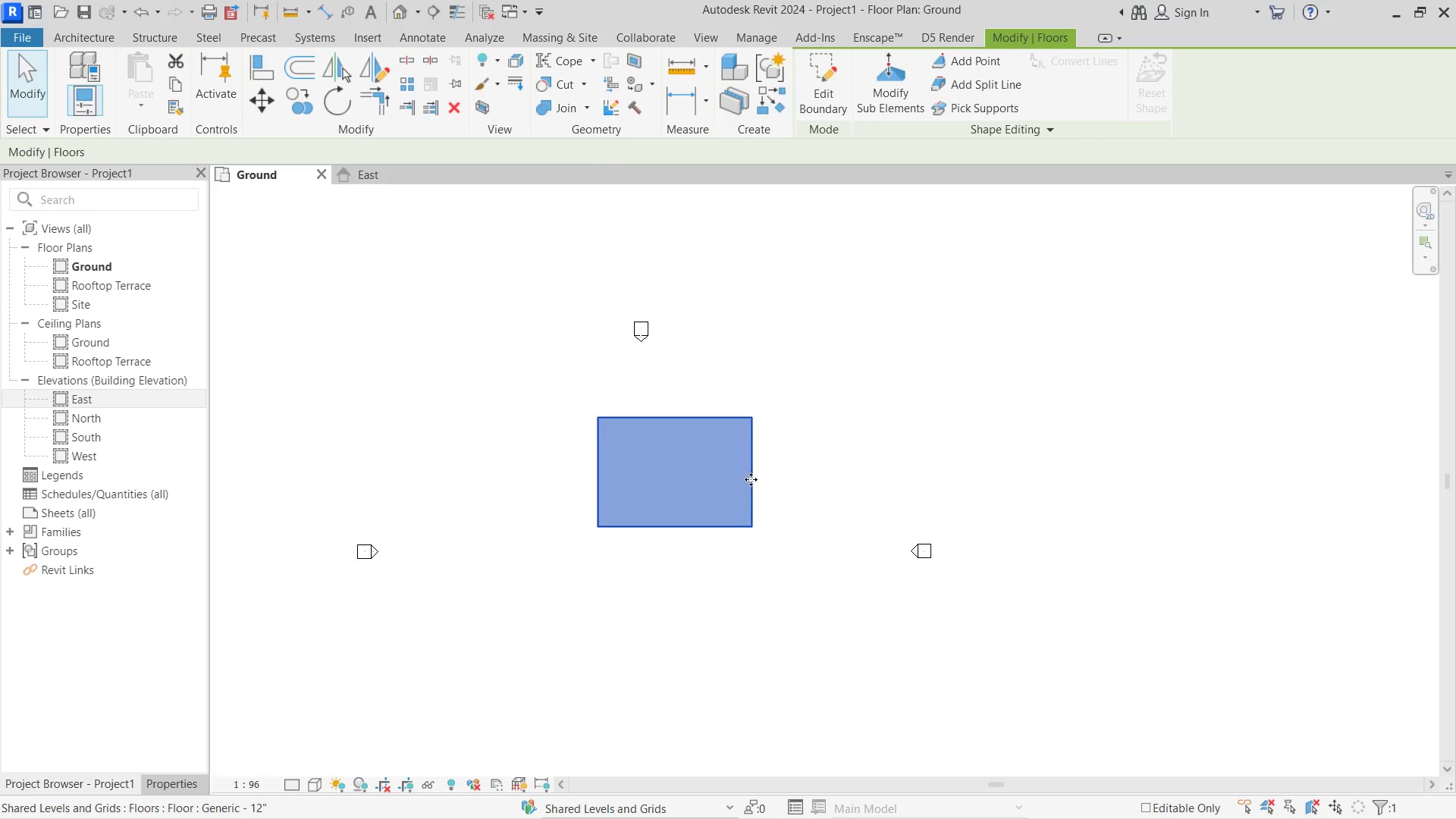 
scroll: coordinate [718, 520], scroll_direction: up, amount: 3.0
 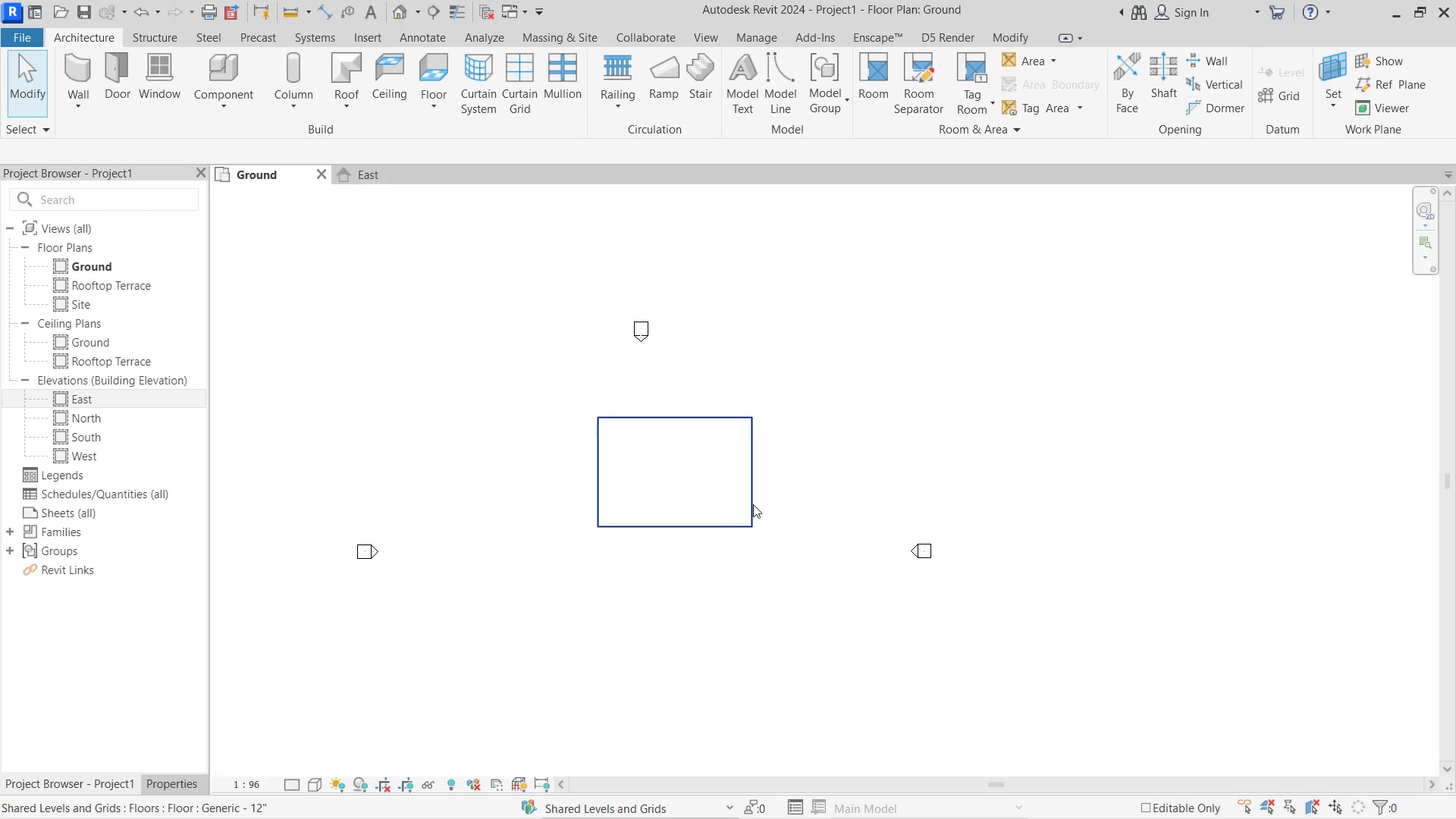 
left_click_drag(start_coordinate=[751, 479], to_coordinate=[725, 547])
 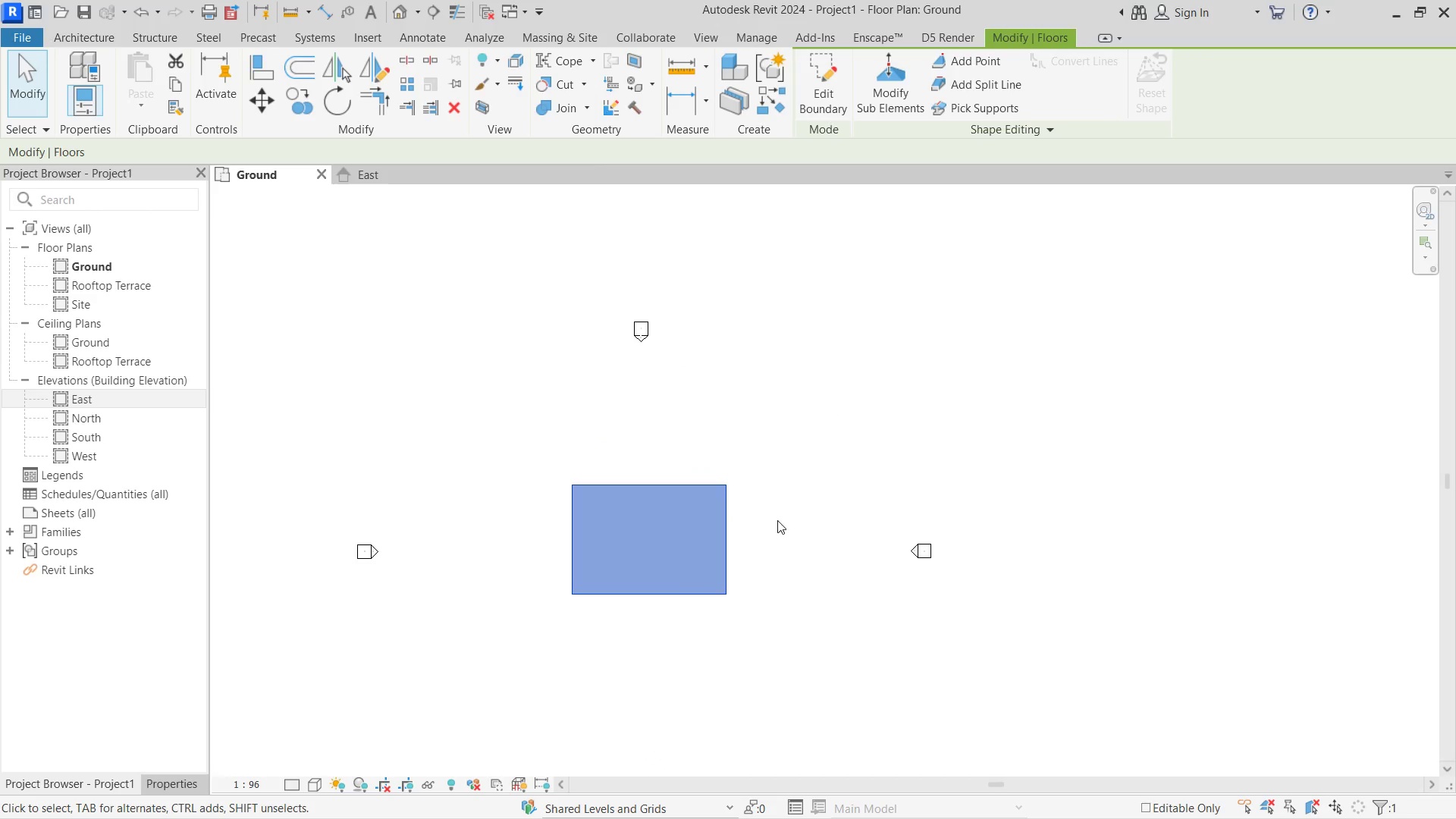 
left_click([777, 520])
 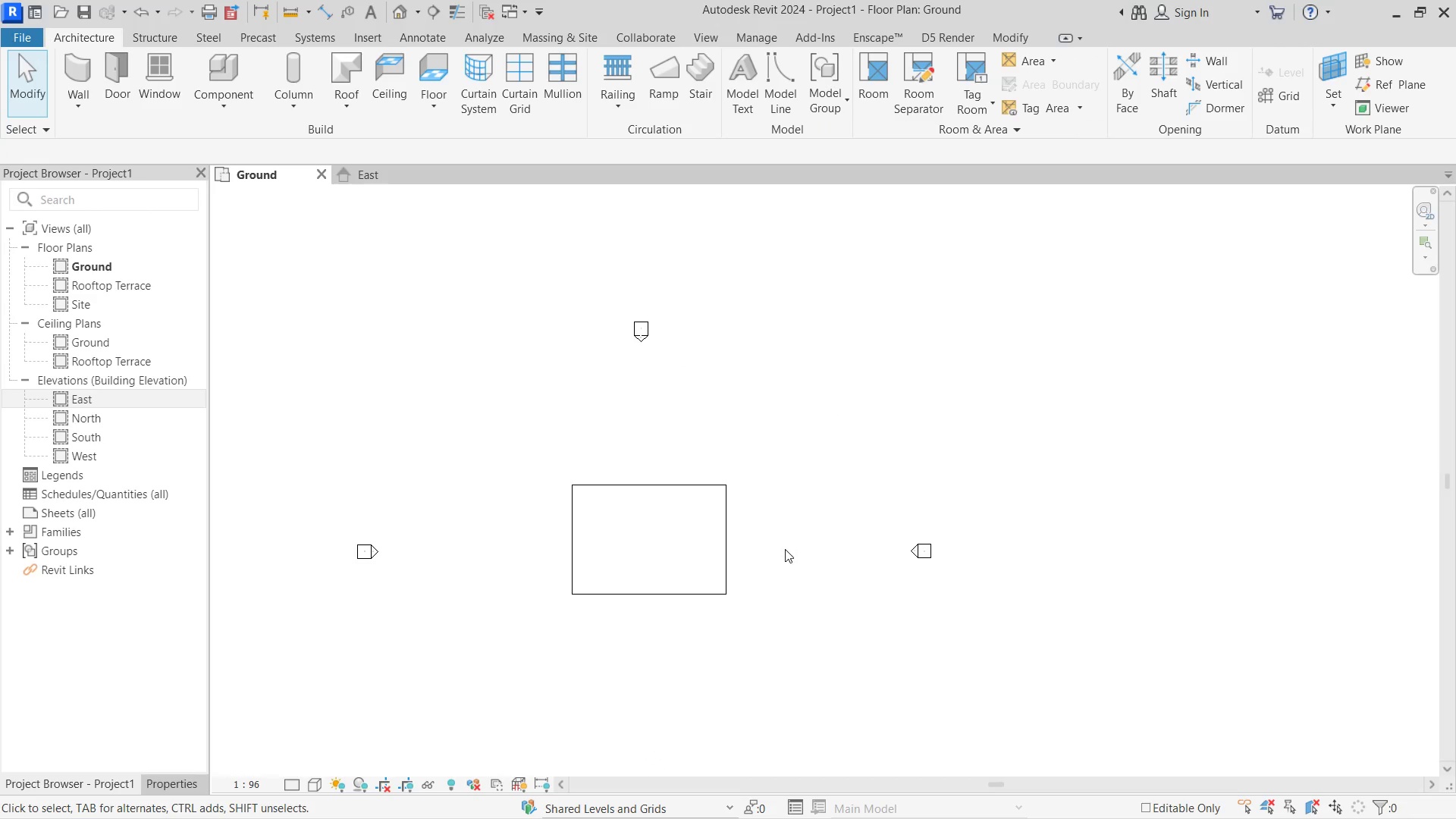 
scroll: coordinate [799, 551], scroll_direction: down, amount: 1.0
 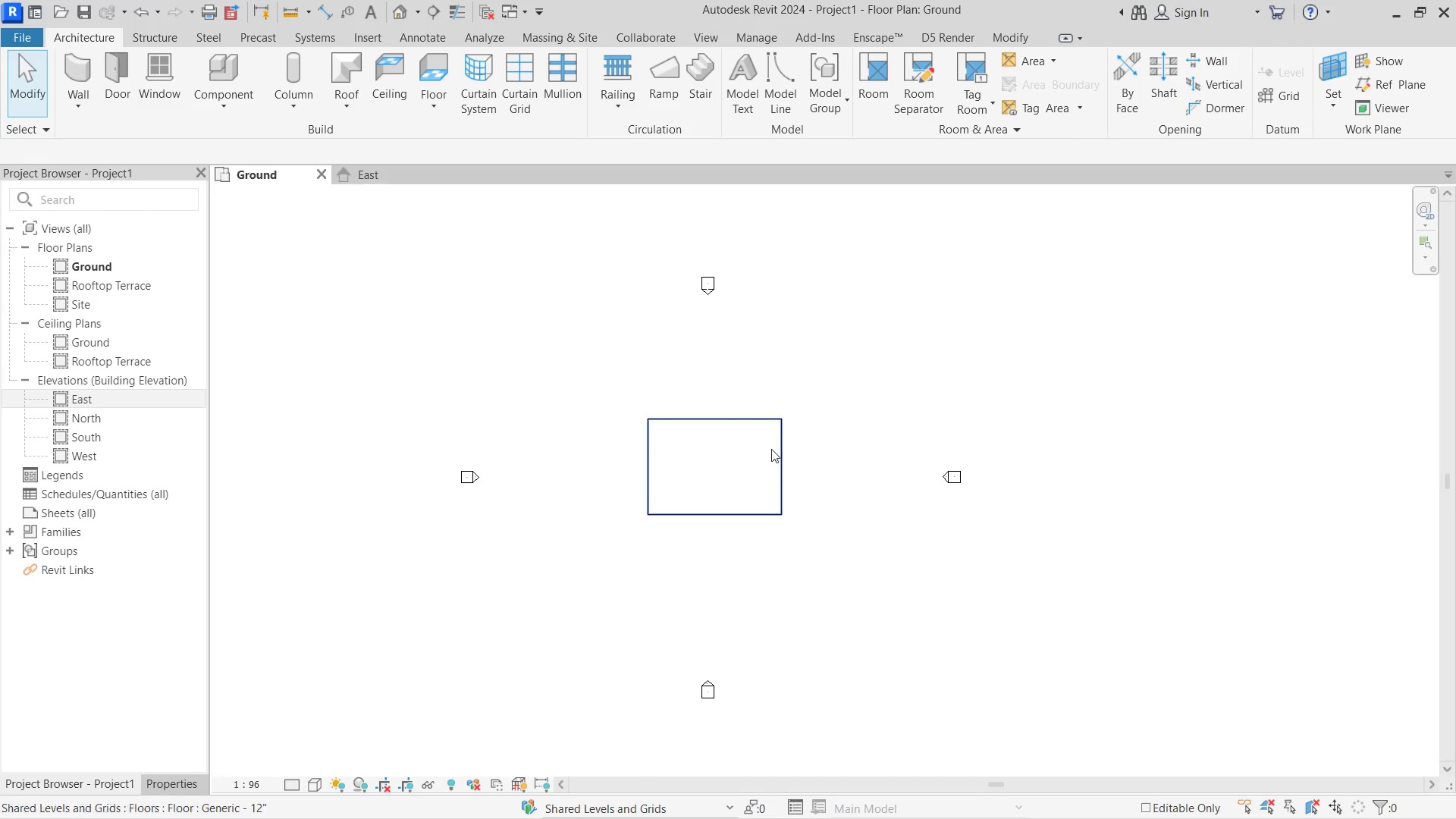 
type(wa)
 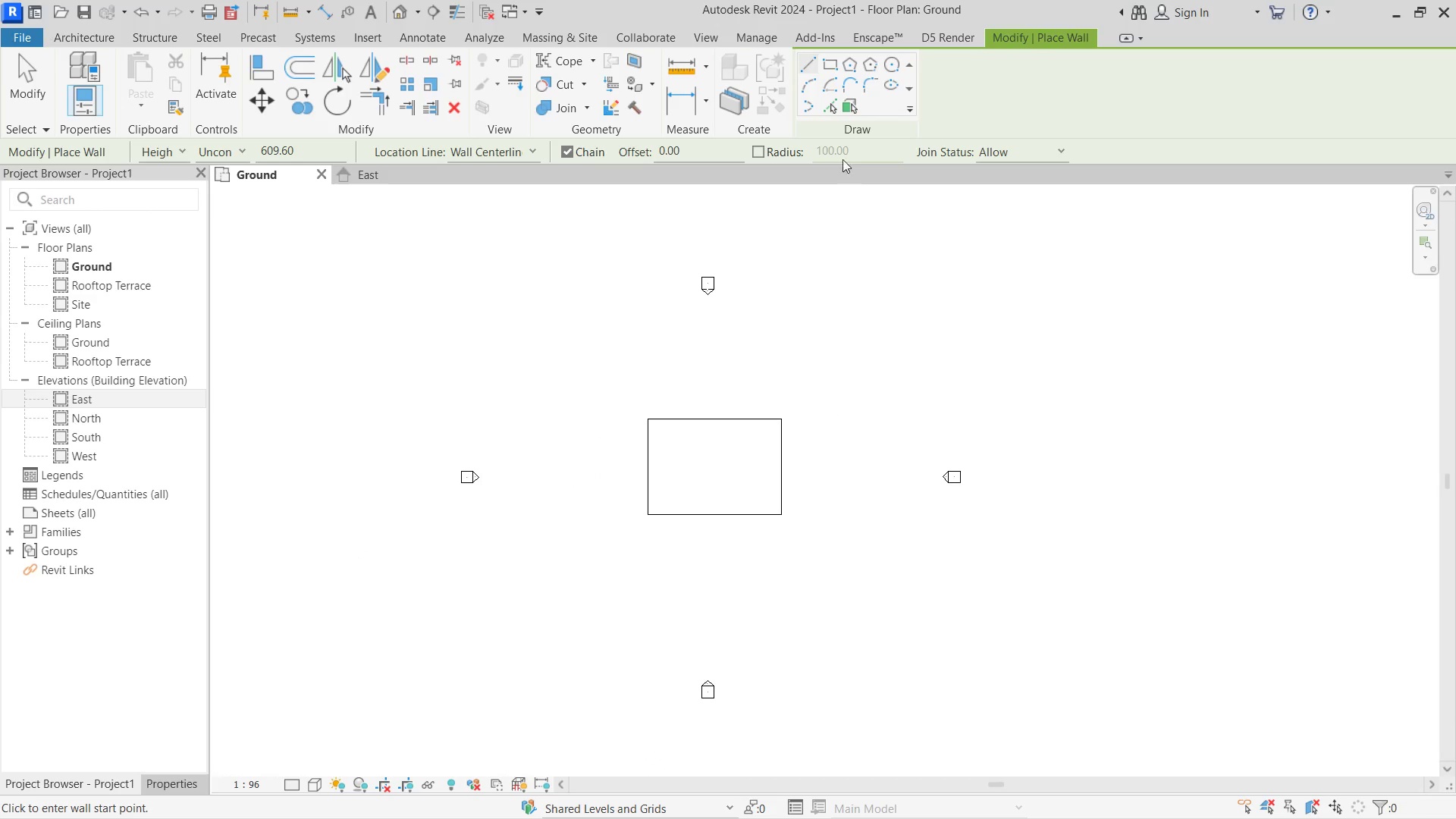 
left_click([830, 98])
 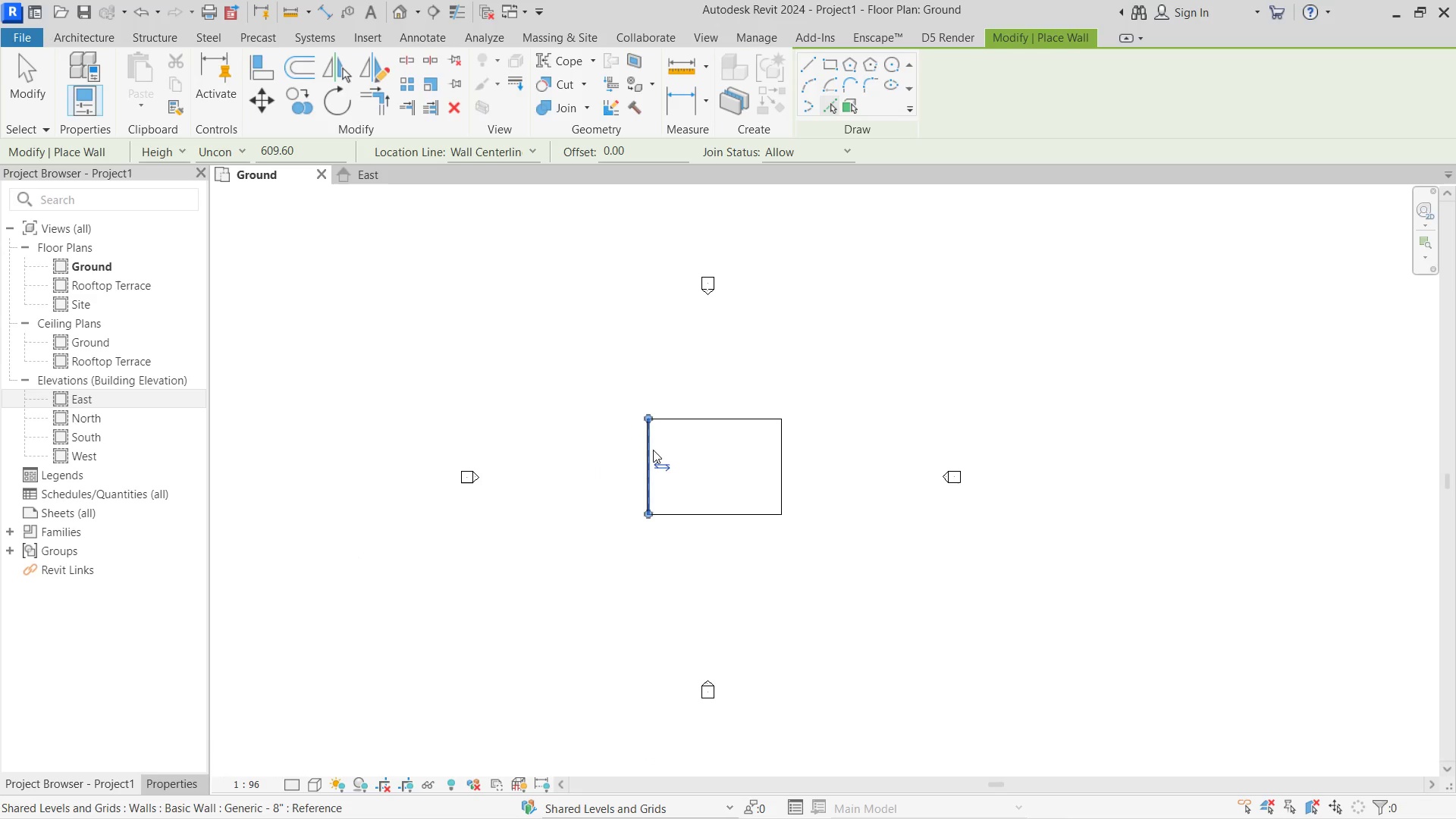 
double_click([702, 422])
 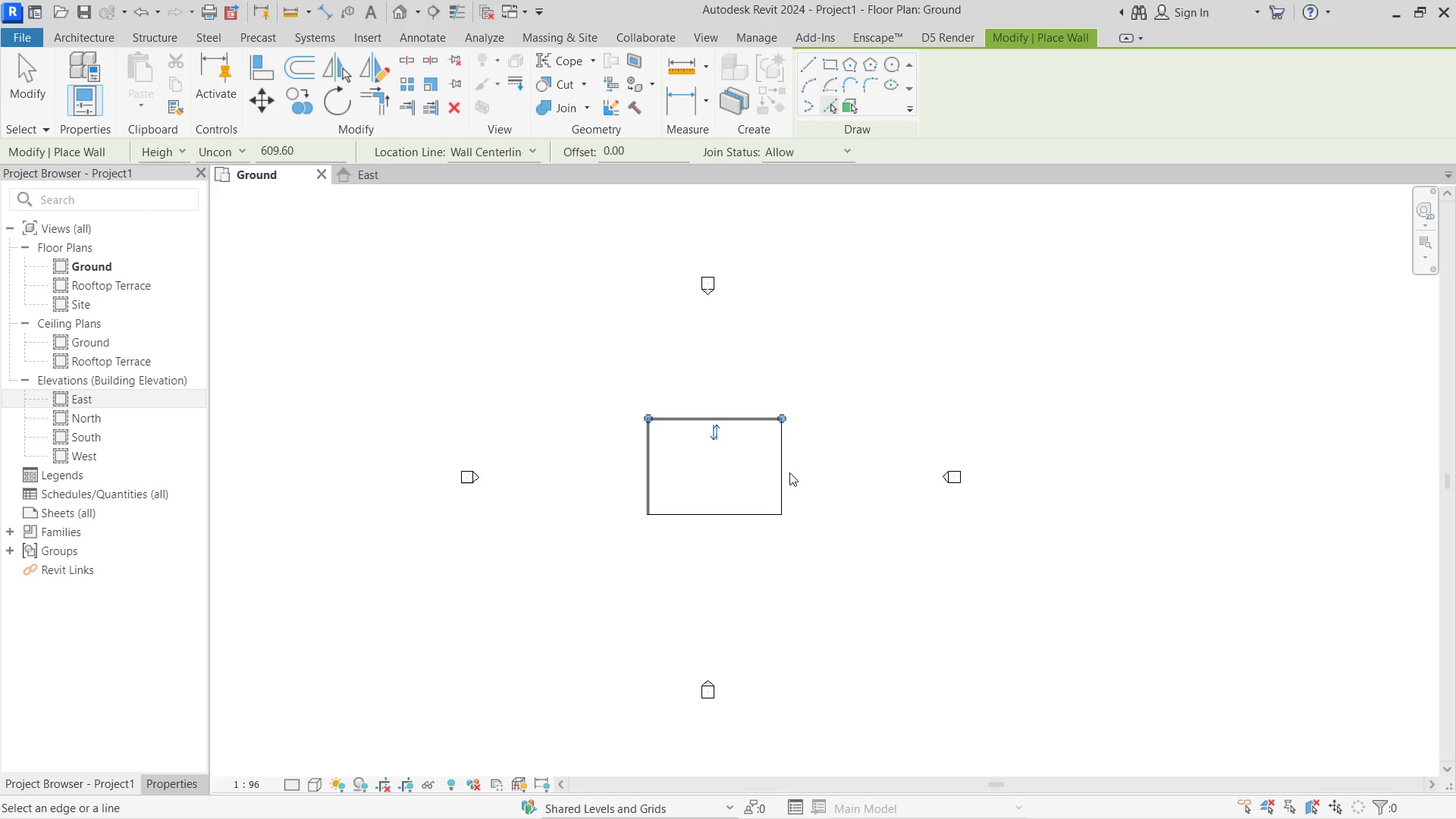 
double_click([783, 472])
 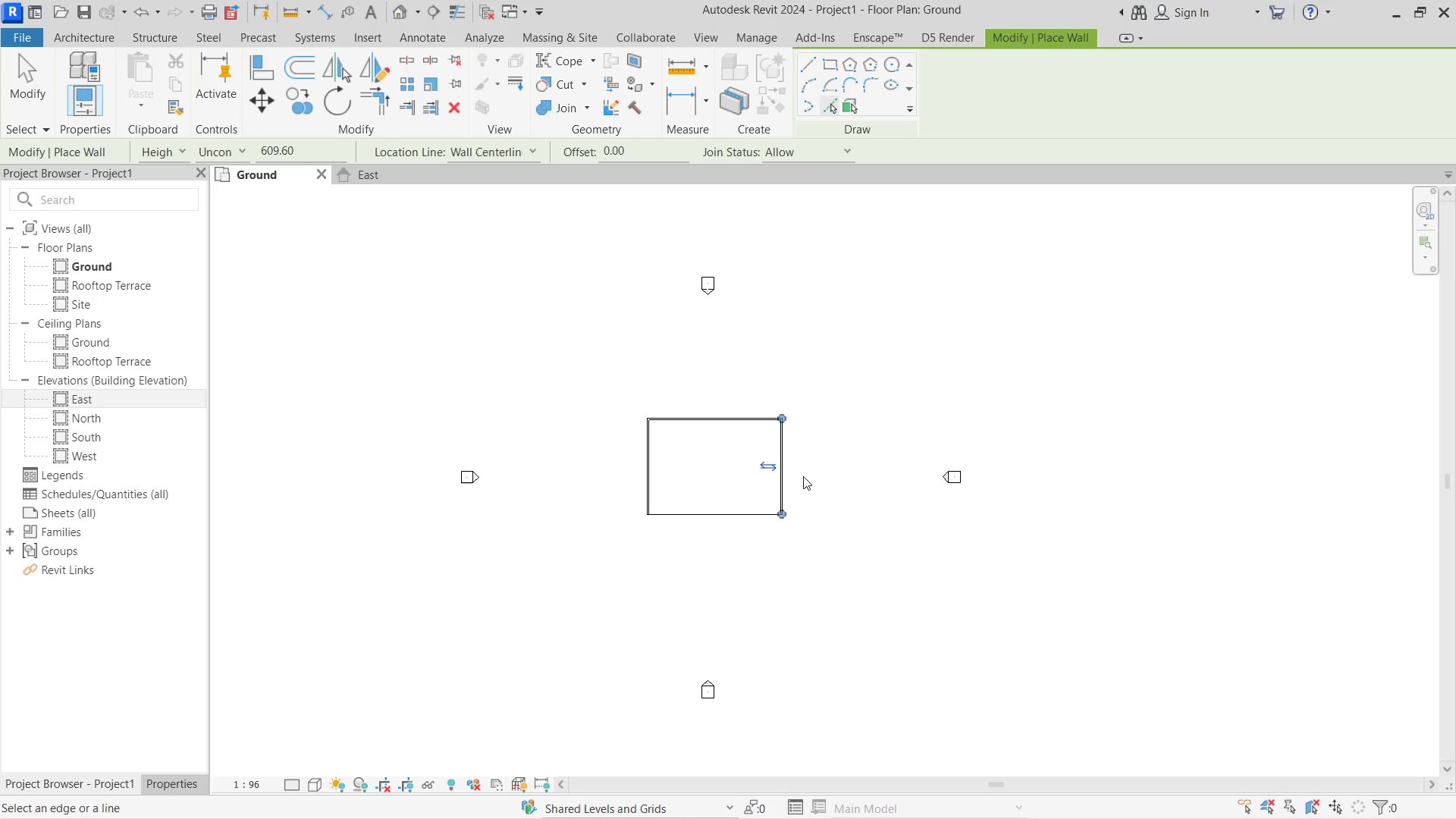 
key(Control+Z)
 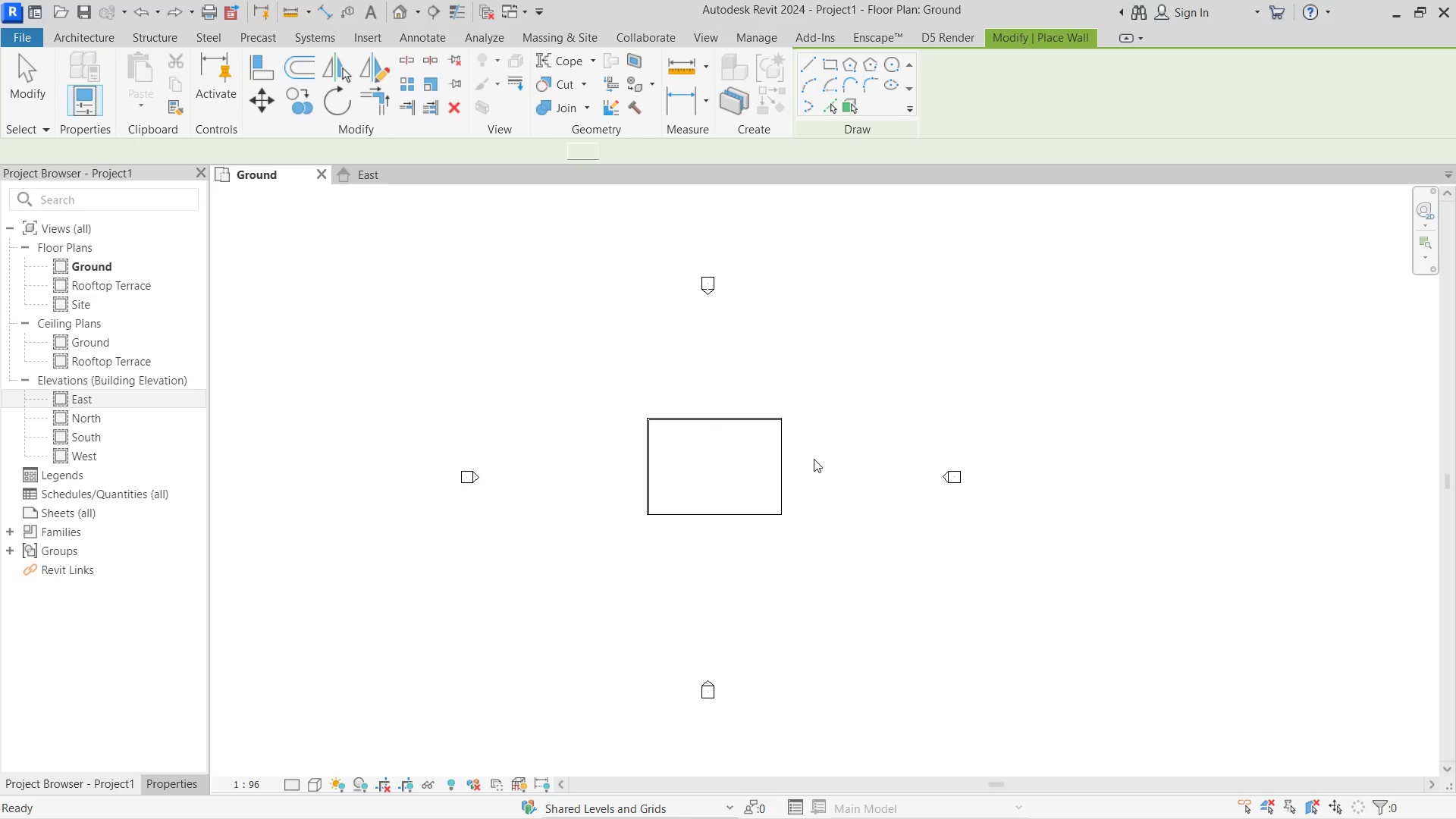 
key(Control+Z)
 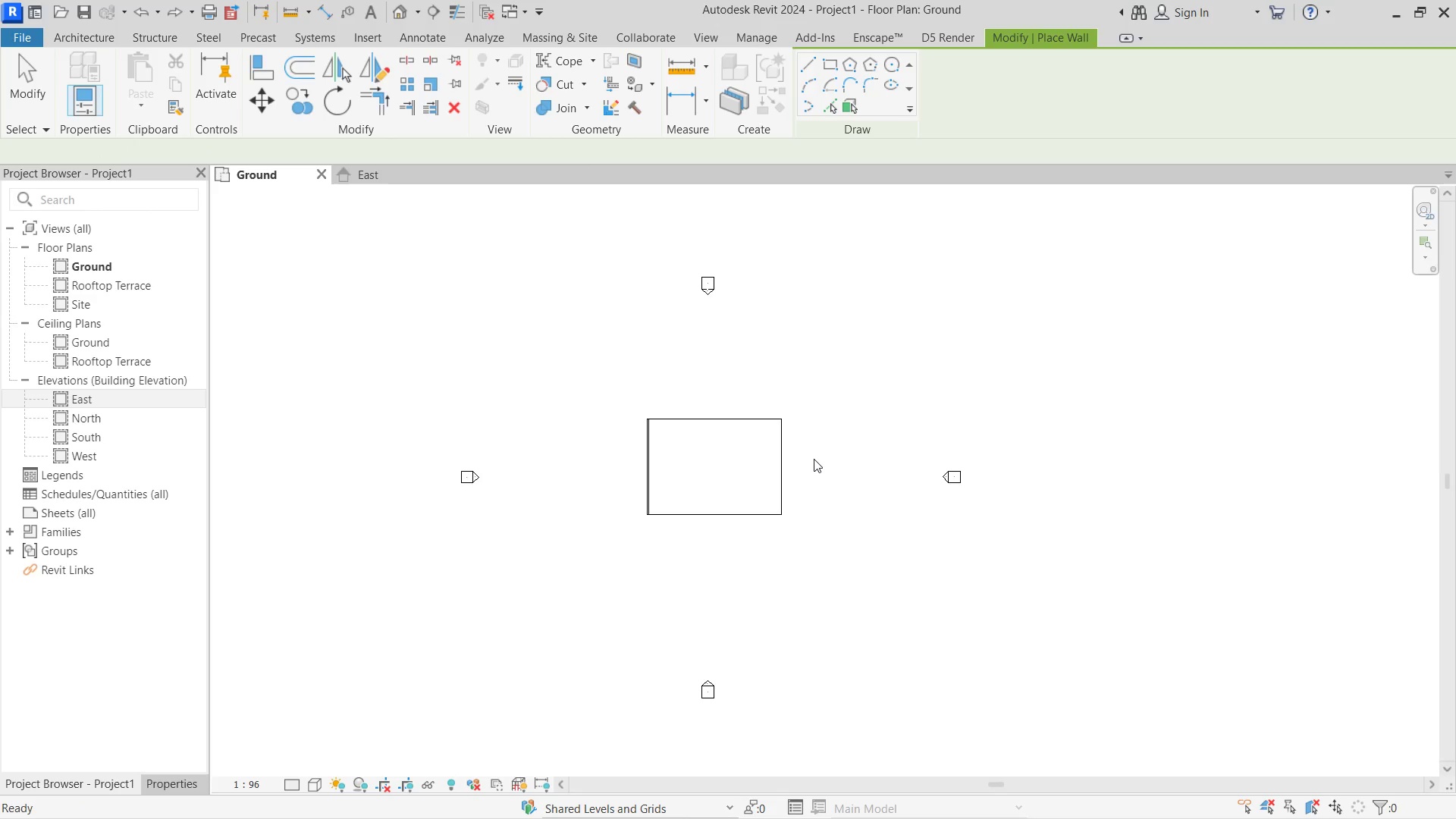 
key(Control+Z)
 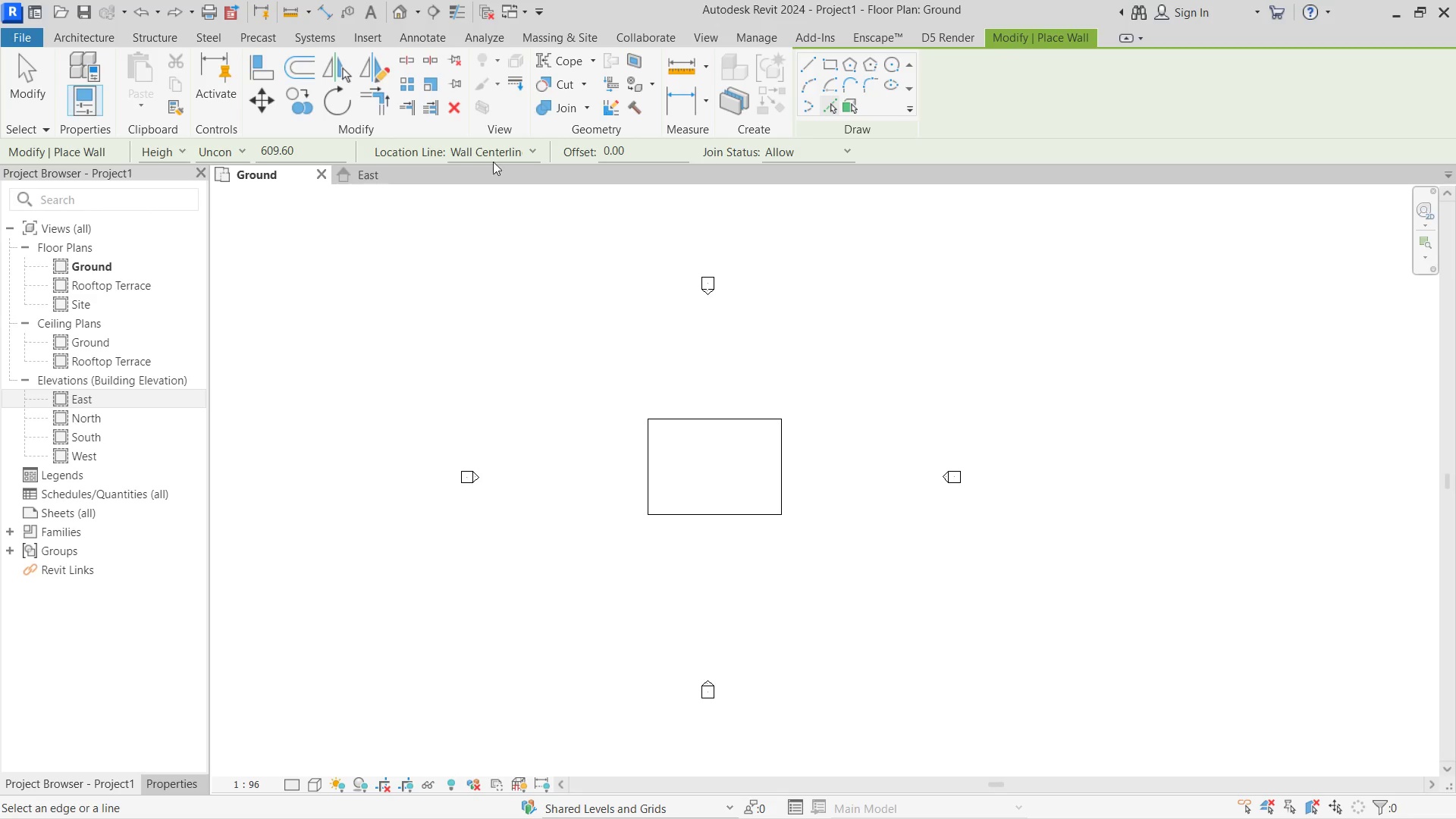 
left_click([501, 156])
 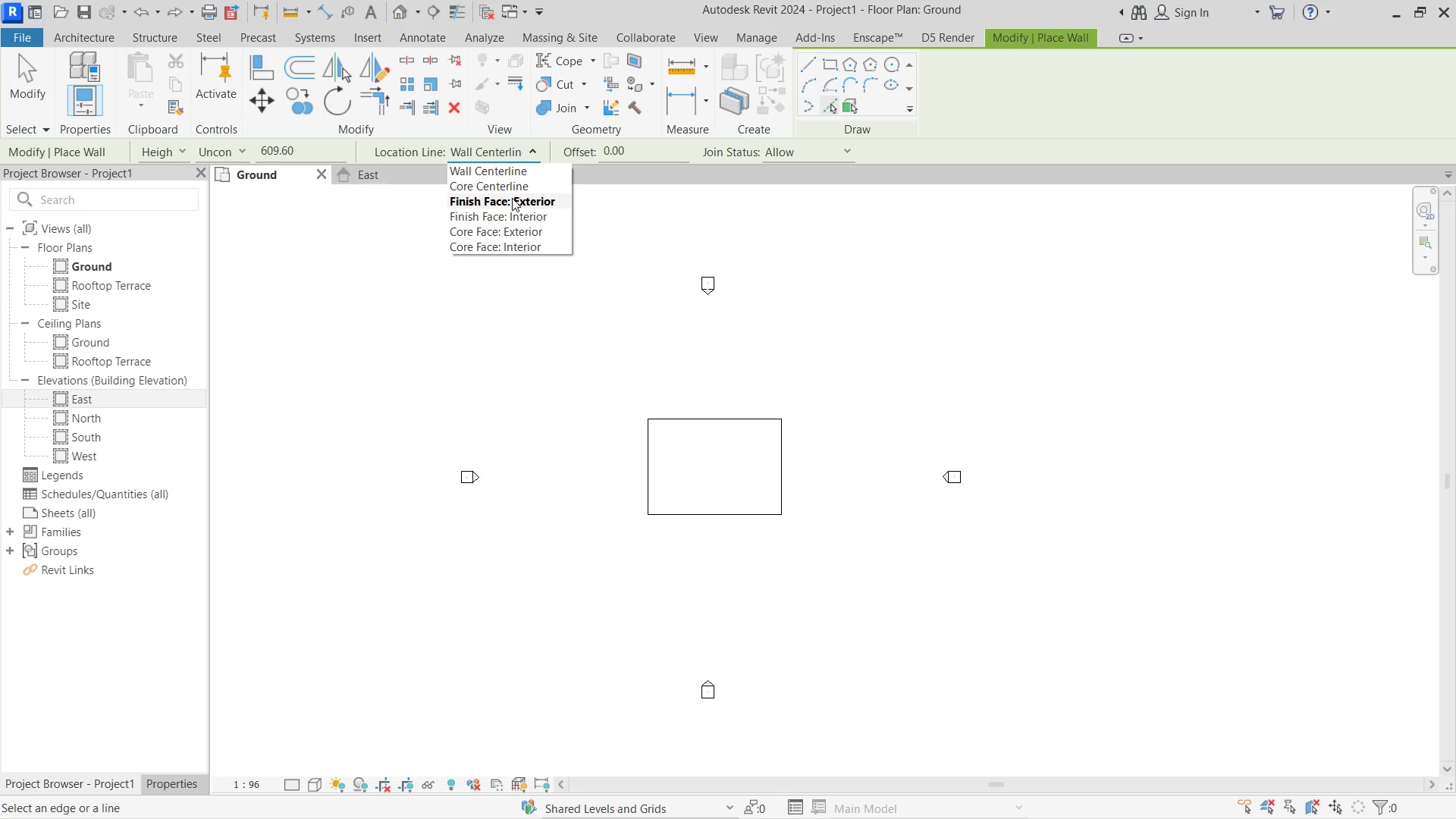 
left_click([512, 198])
 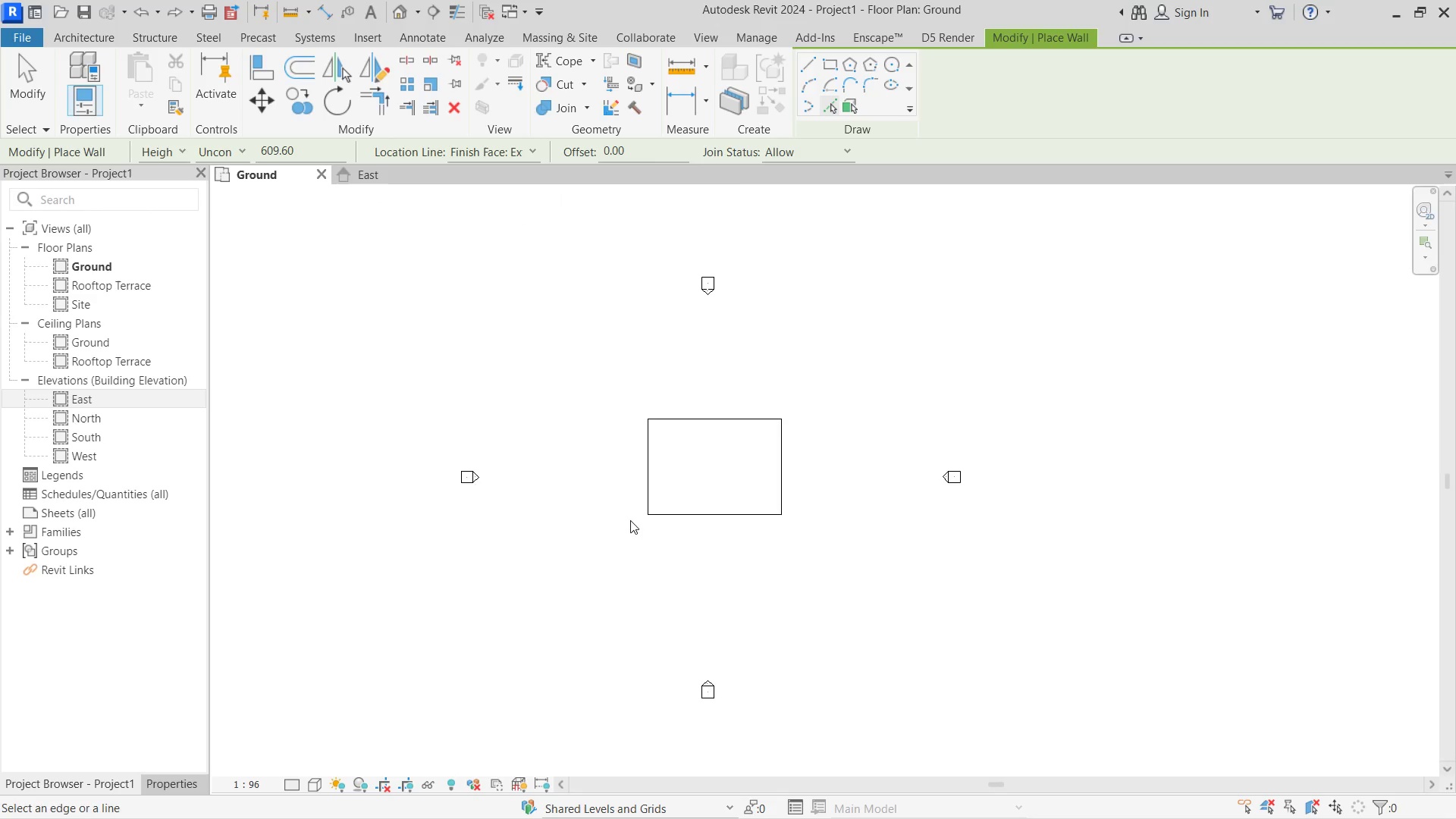 
scroll: coordinate [652, 480], scroll_direction: up, amount: 6.0
 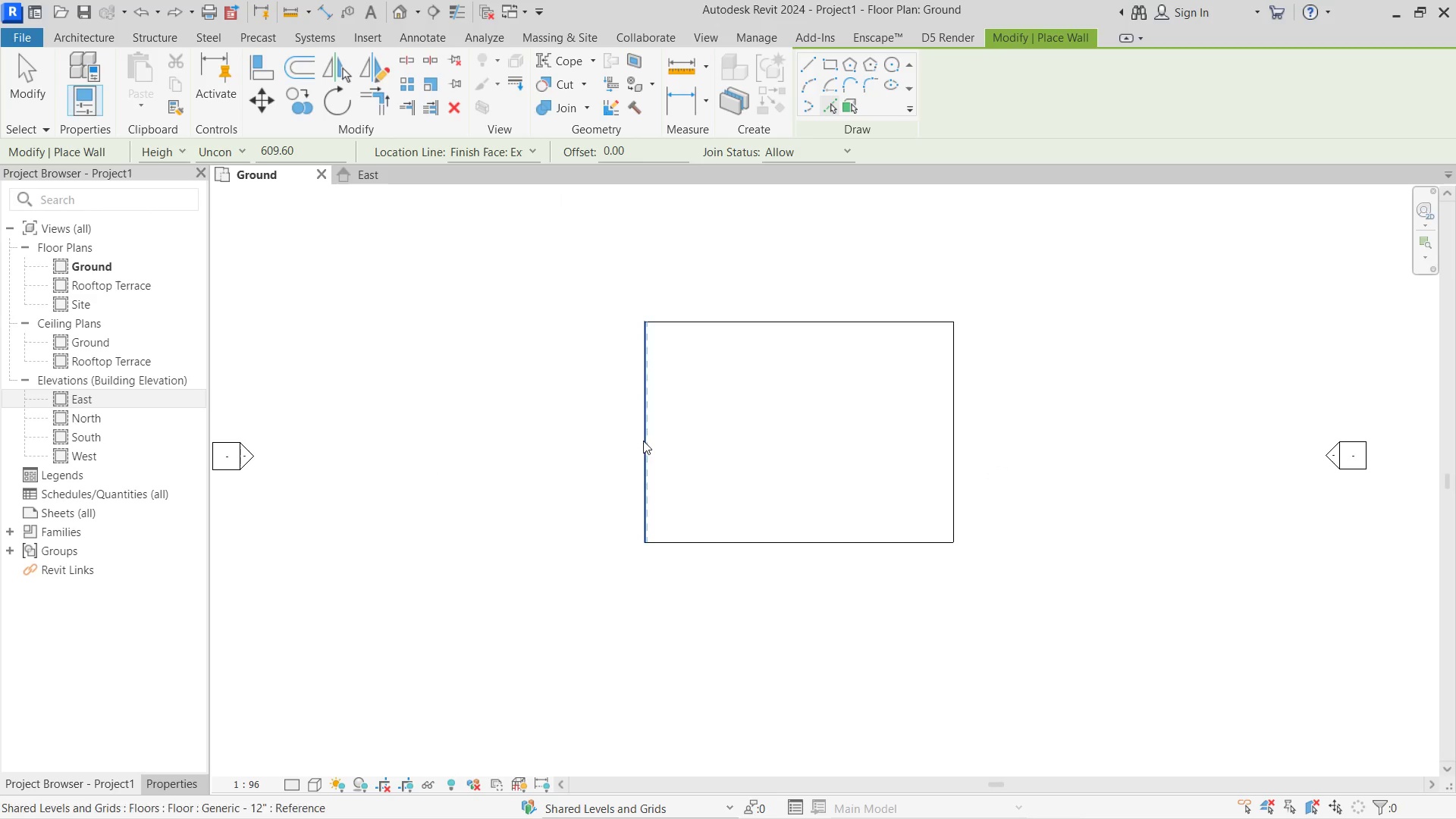 
left_click([486, 146])
 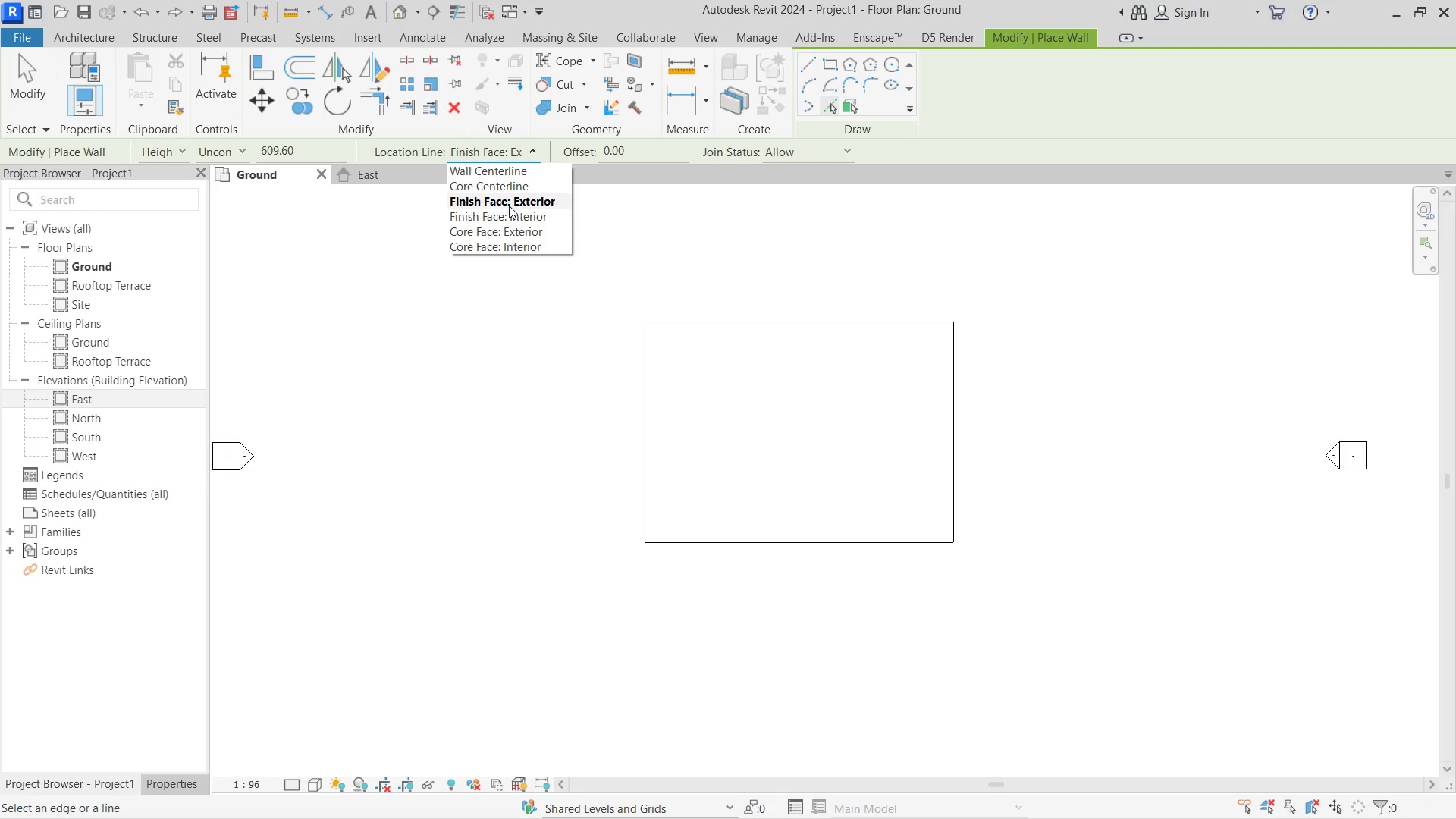 
left_click([510, 212])
 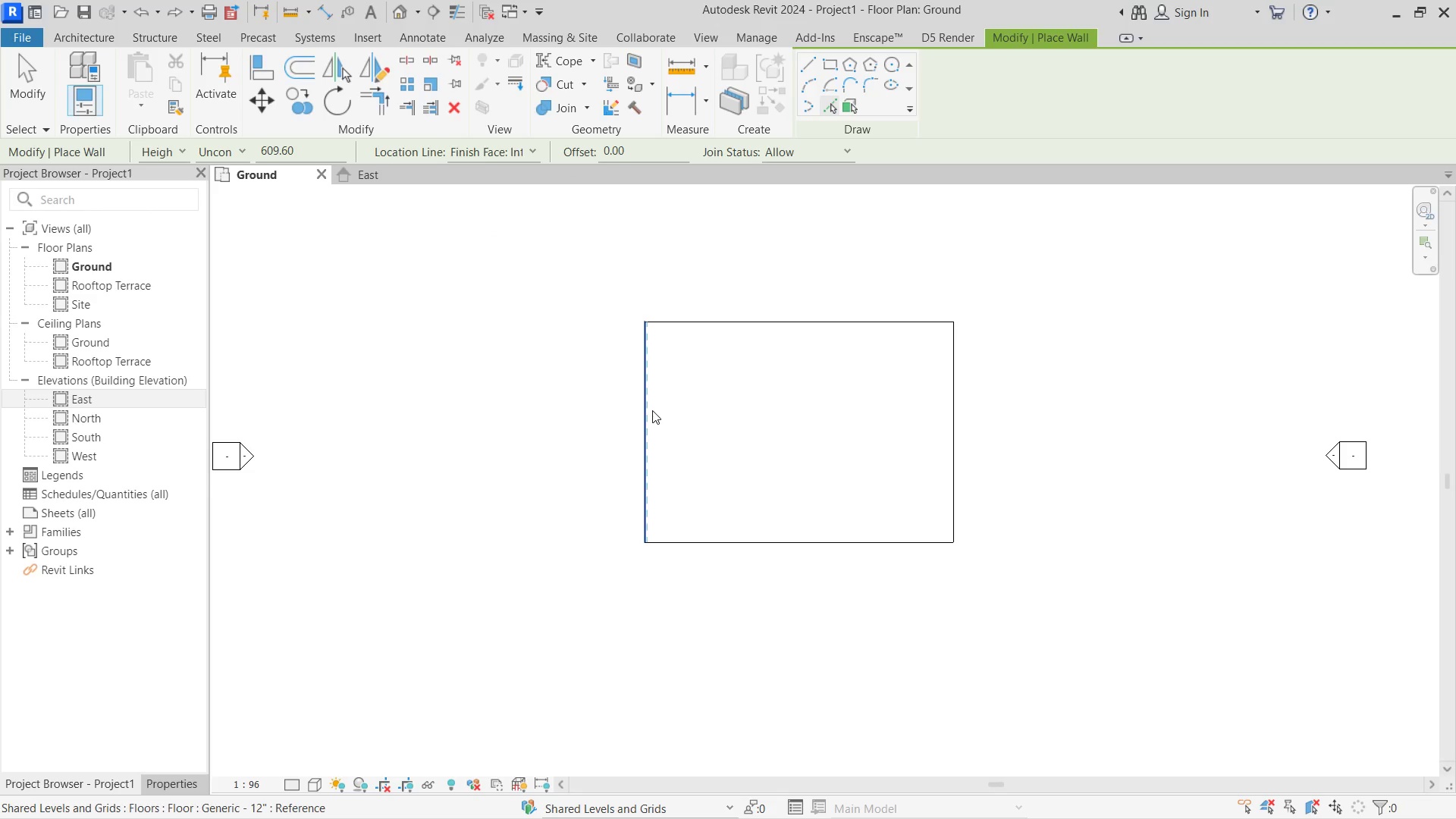 
left_click([652, 410])
 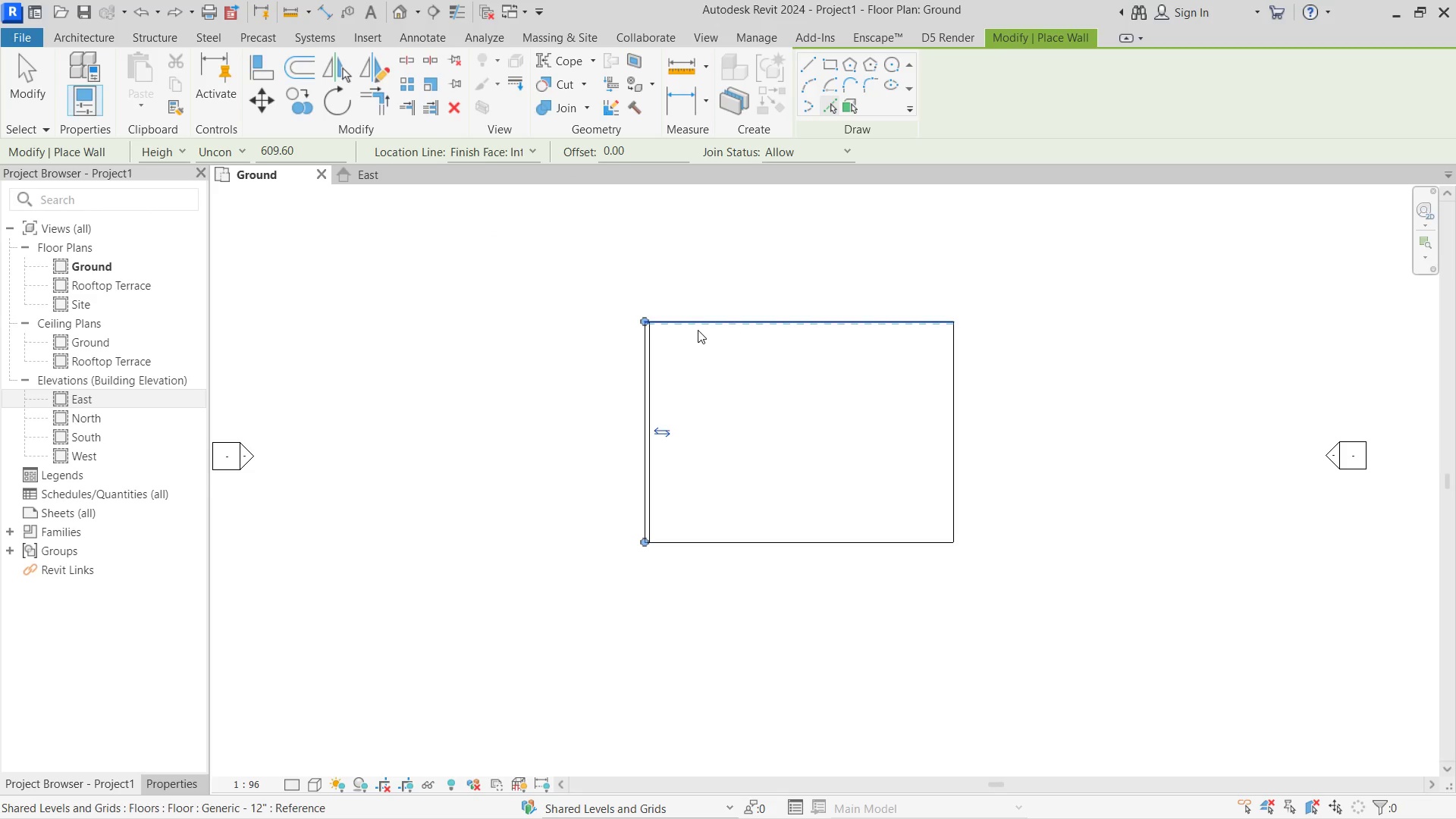 
left_click([698, 330])
 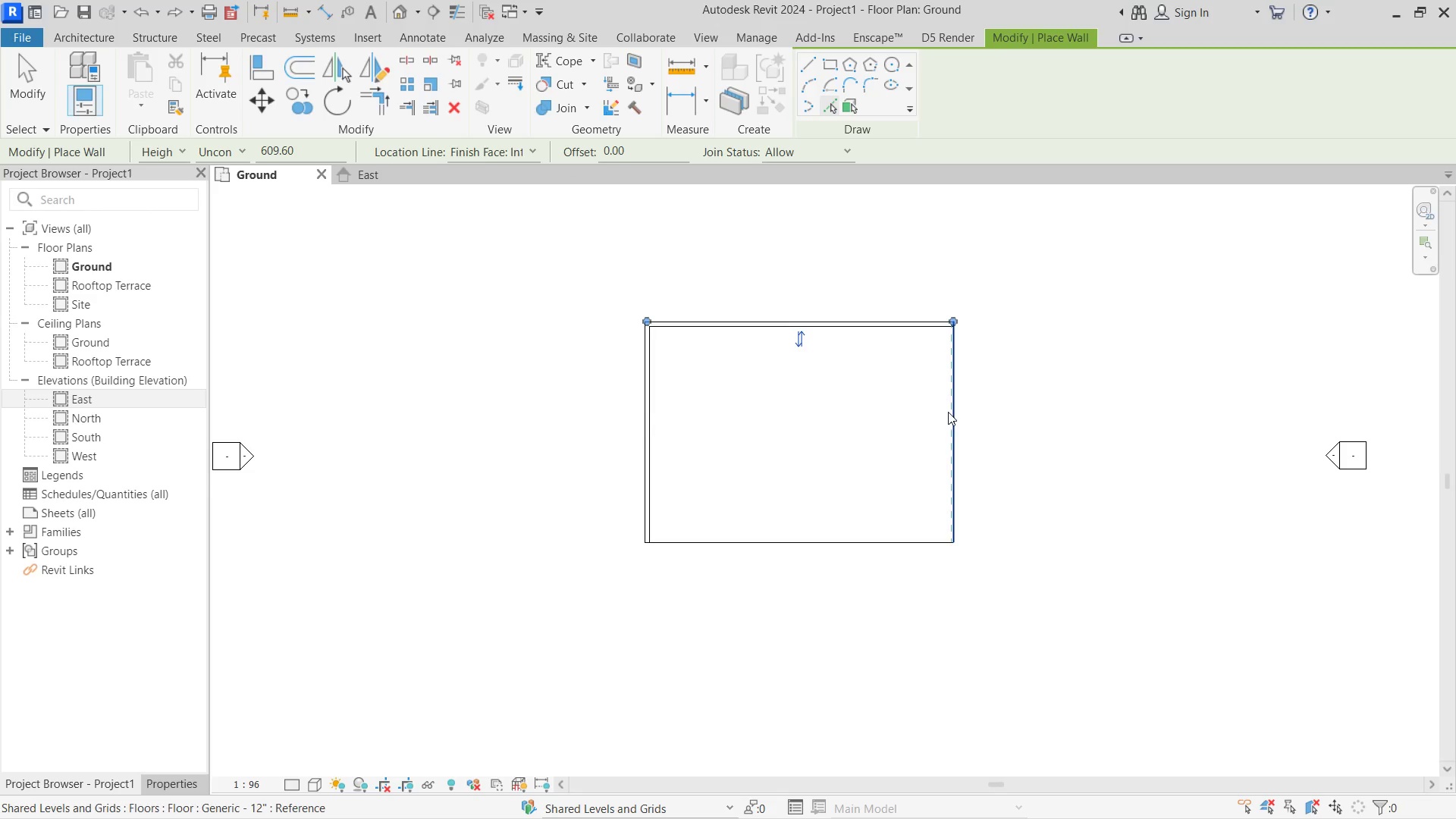 
left_click([951, 414])
 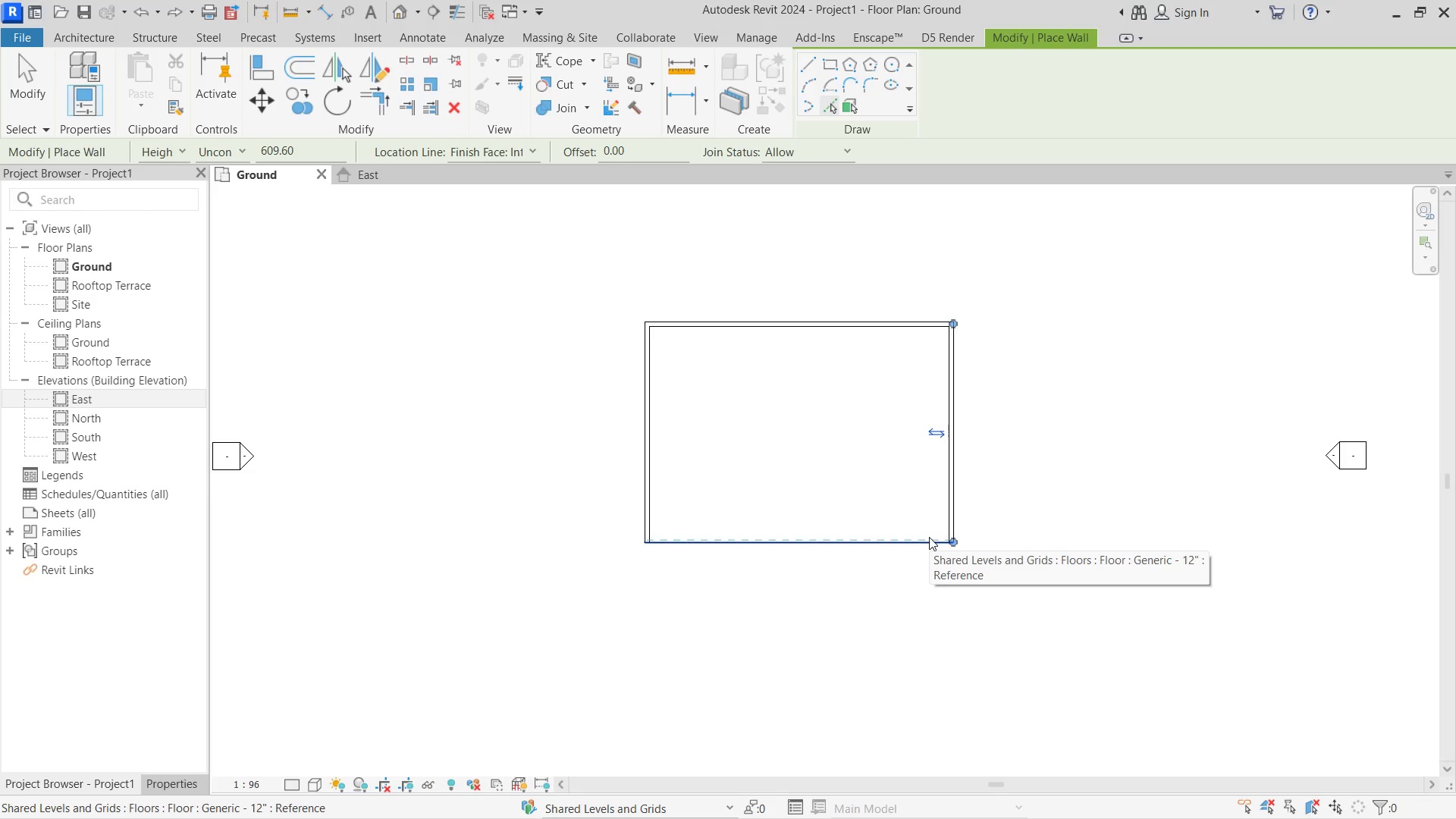 
left_click([929, 537])
 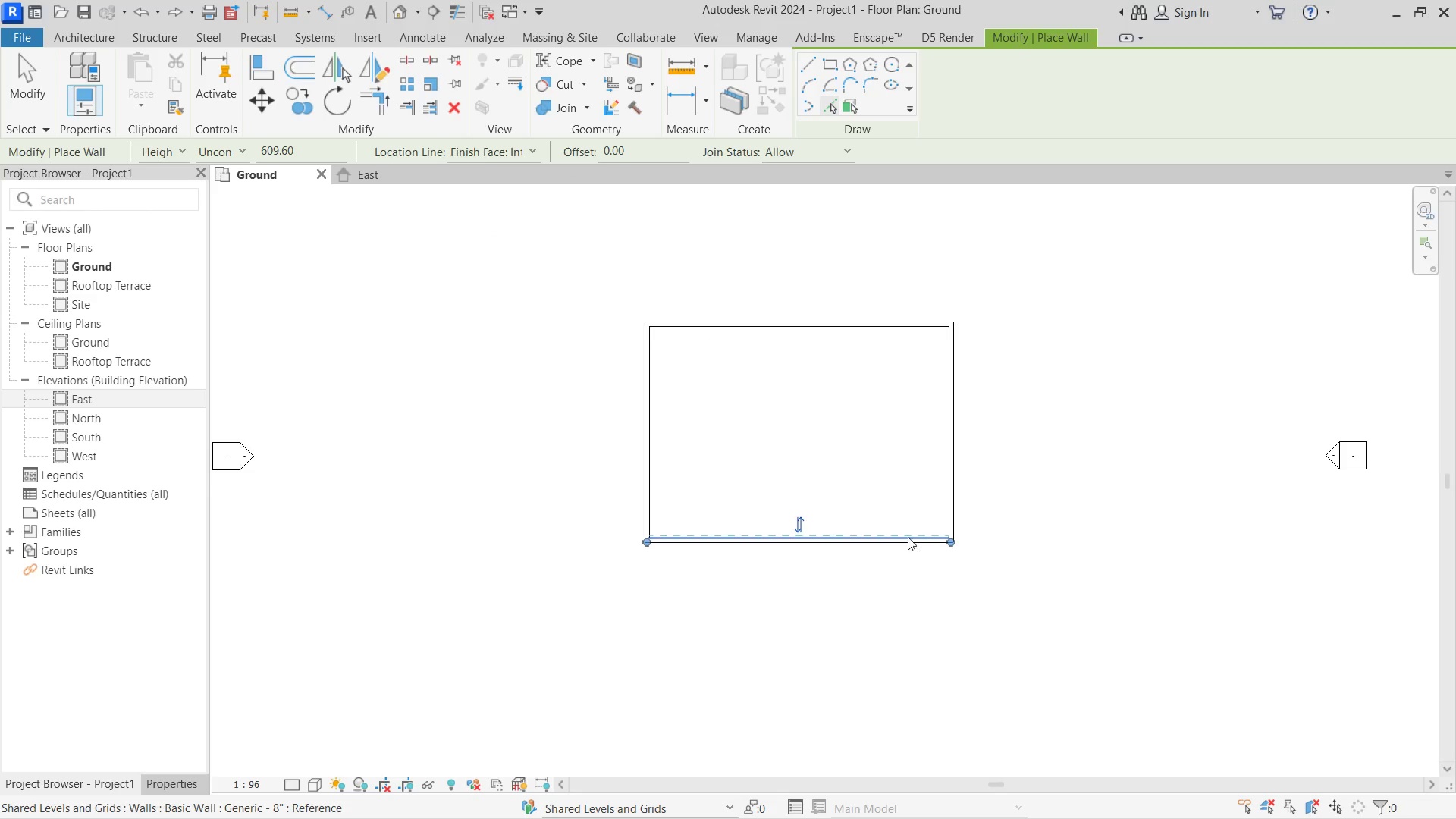 
key(Escape)
 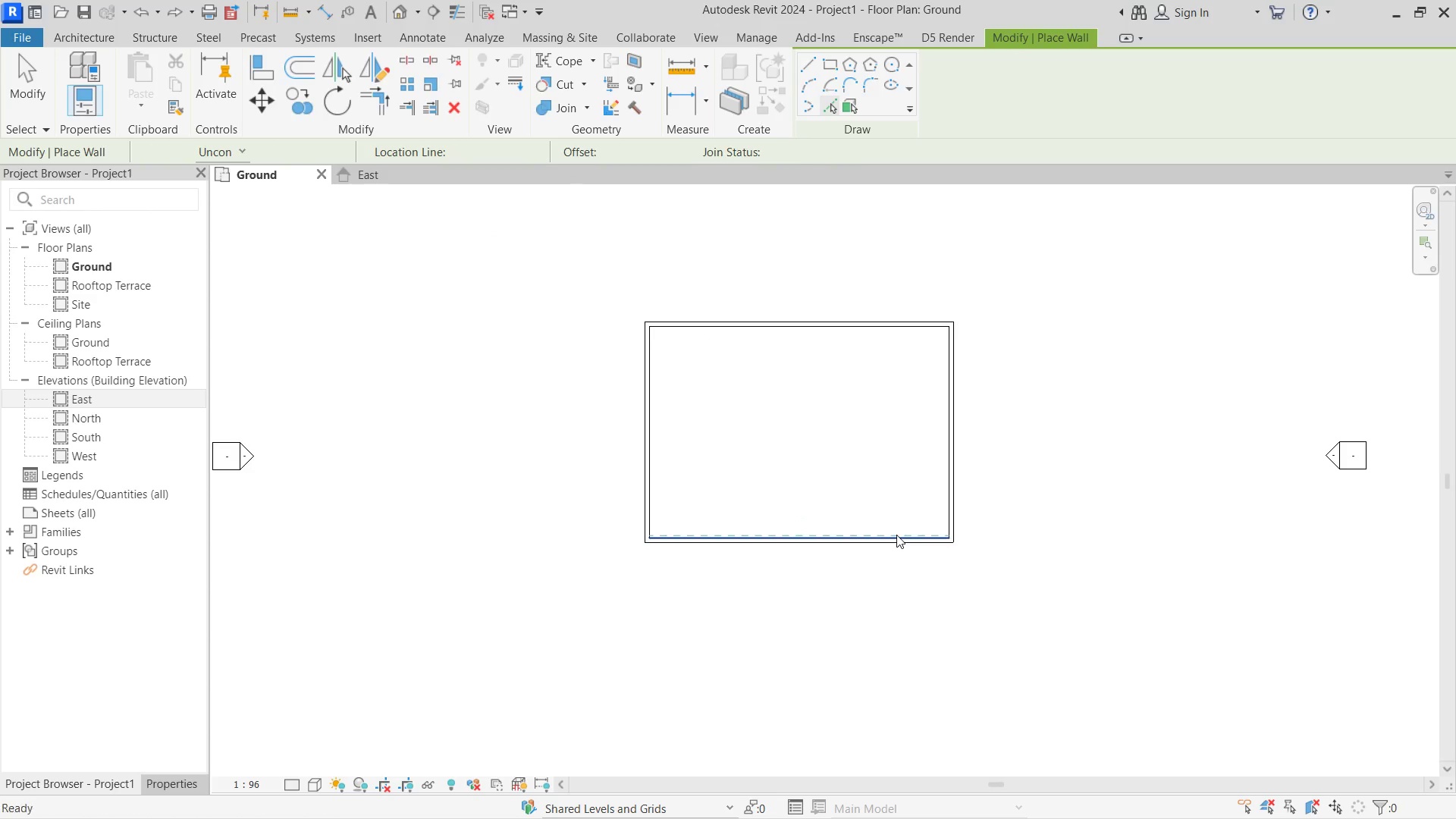 
key(Escape)
 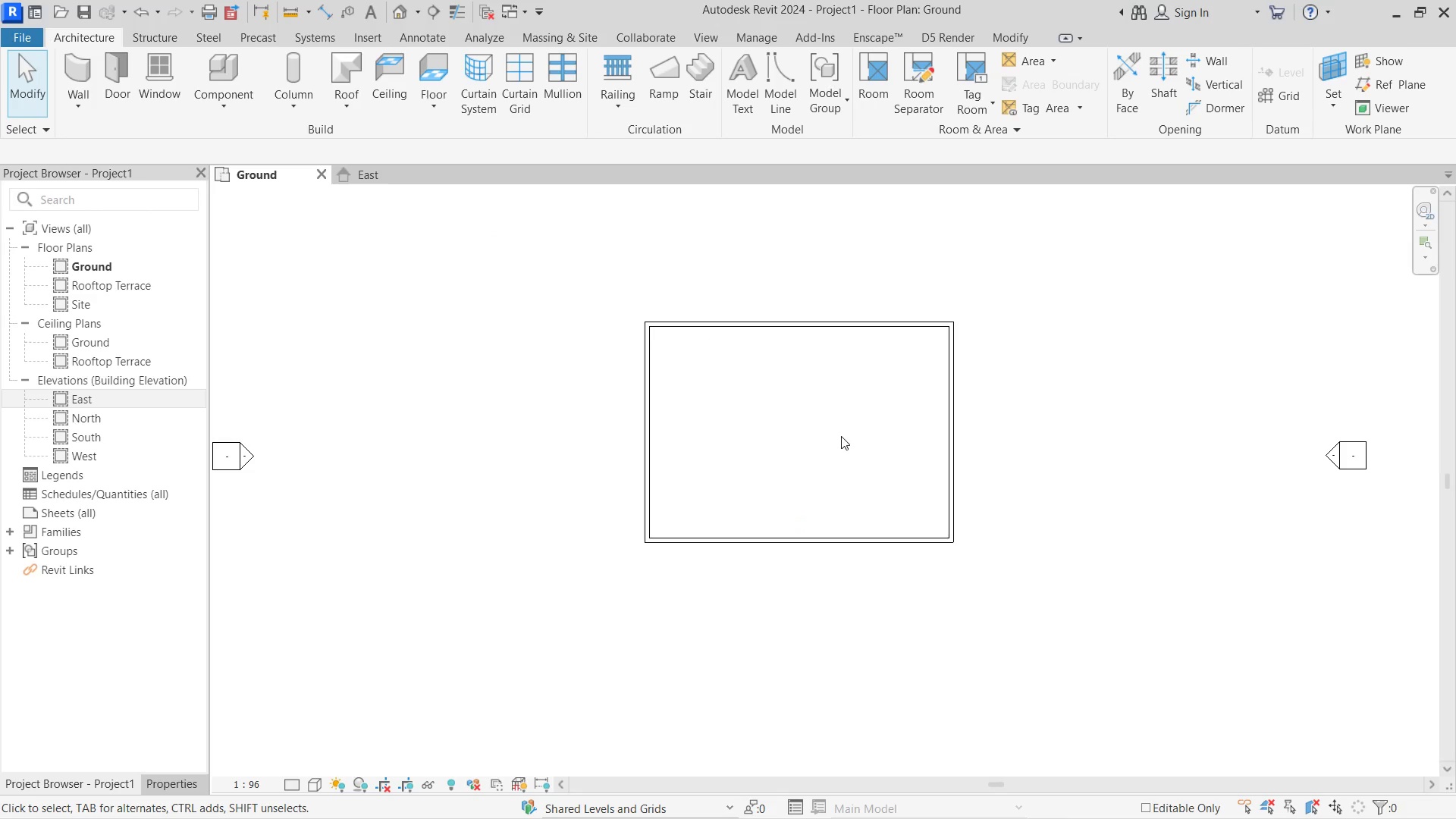 
key(Escape)
 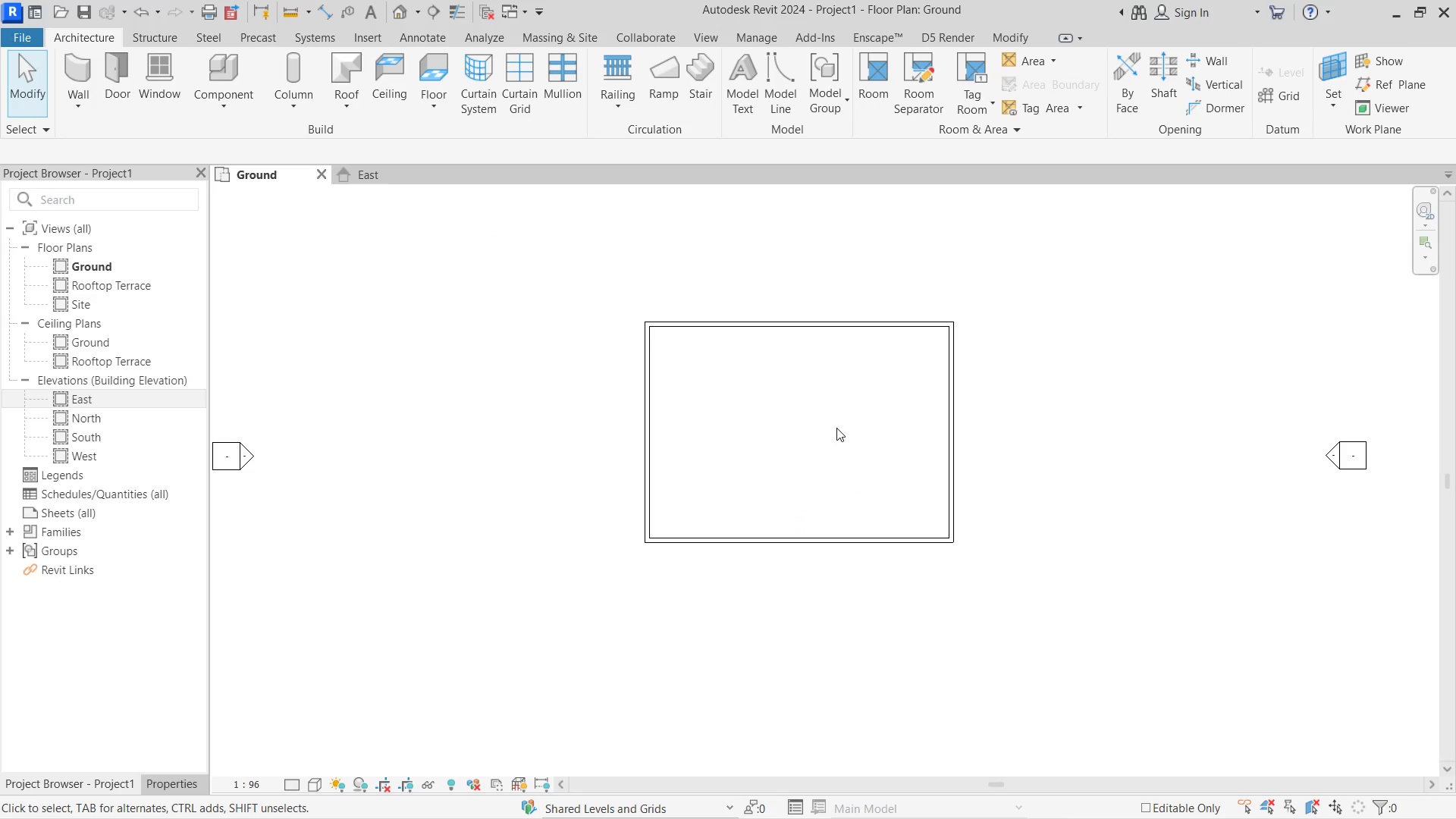 
key(Escape)
 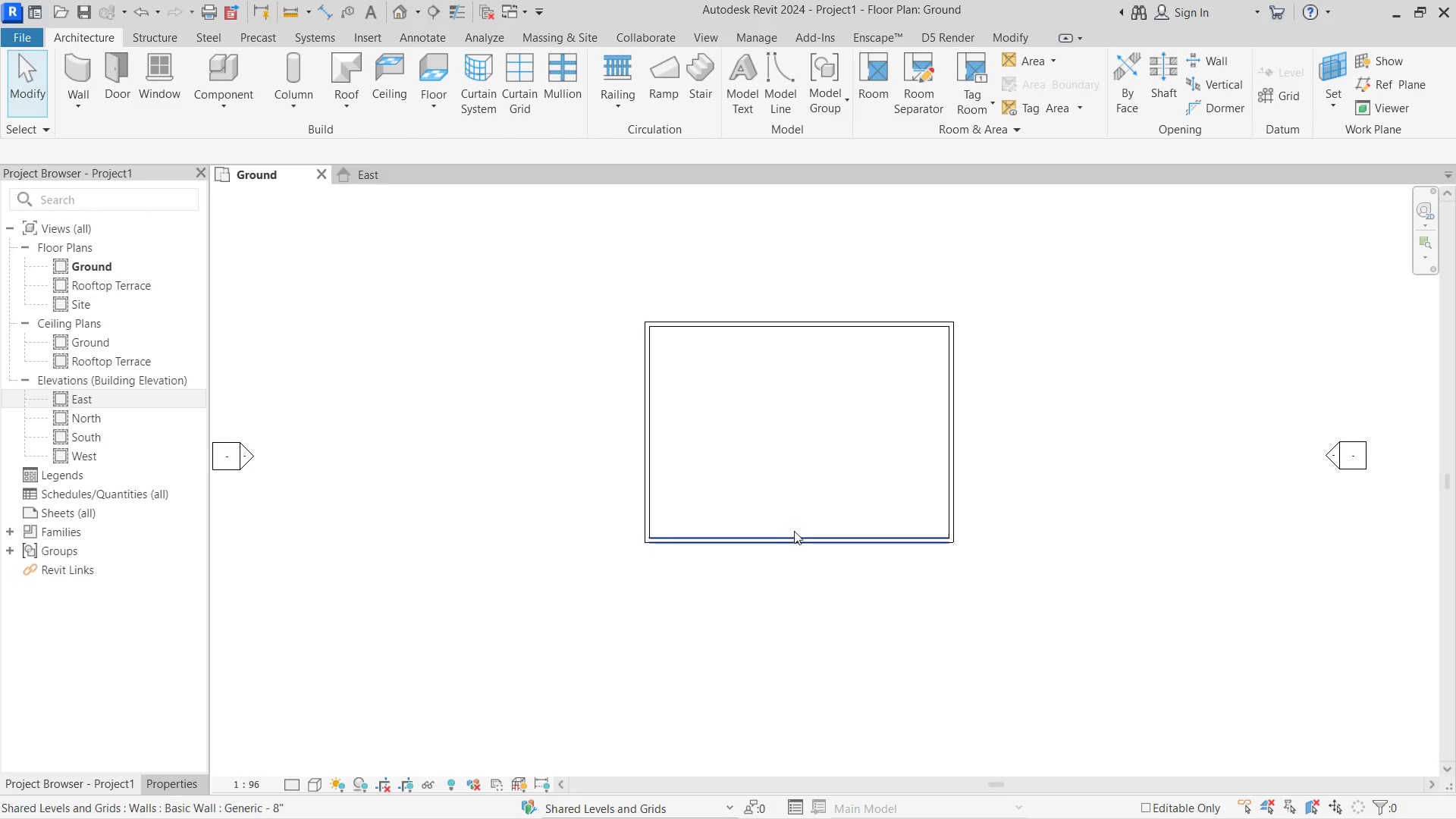 
left_click([796, 532])
 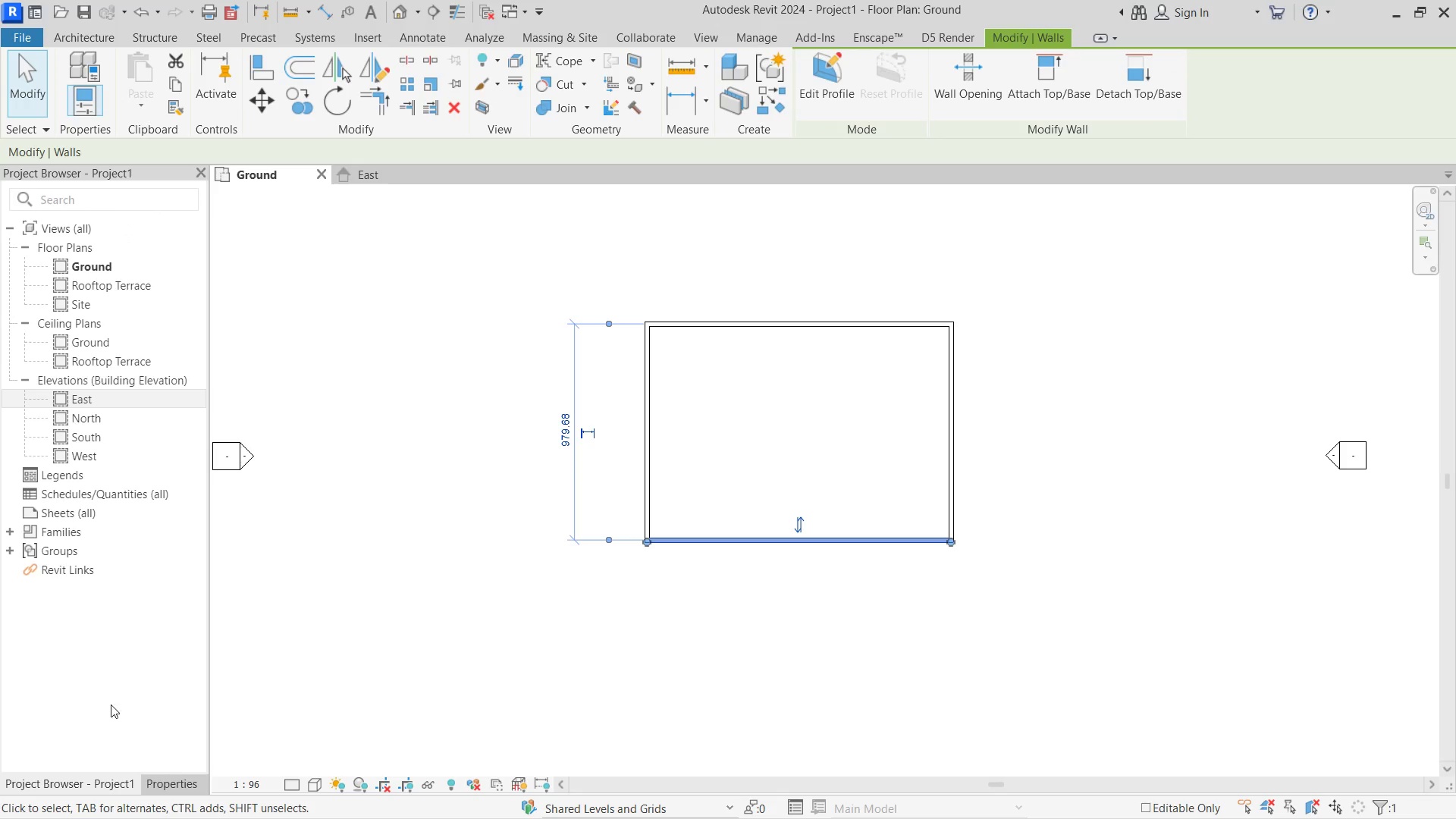 
left_click_drag(start_coordinate=[165, 793], to_coordinate=[161, 793])
 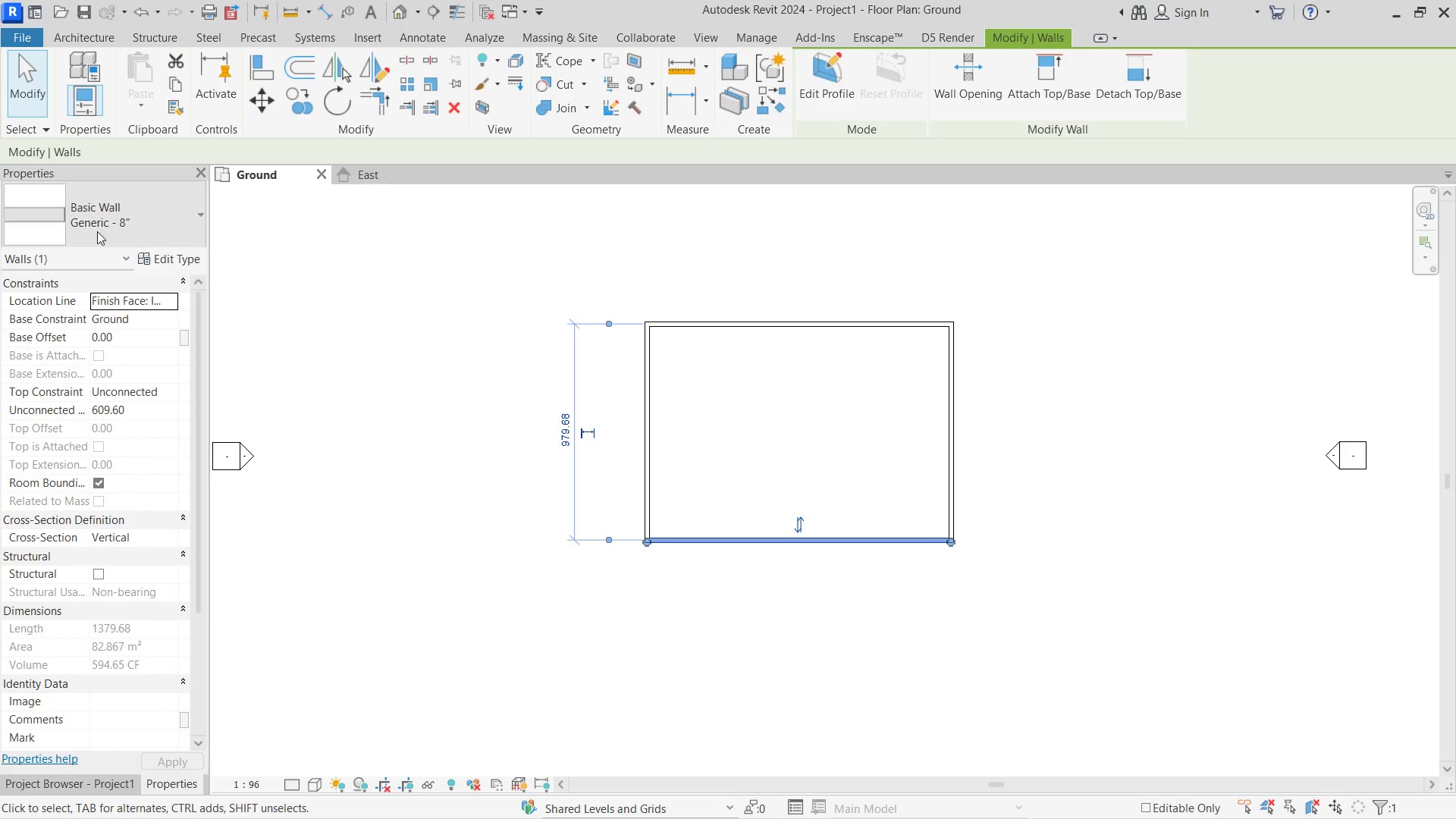 
left_click([106, 209])
 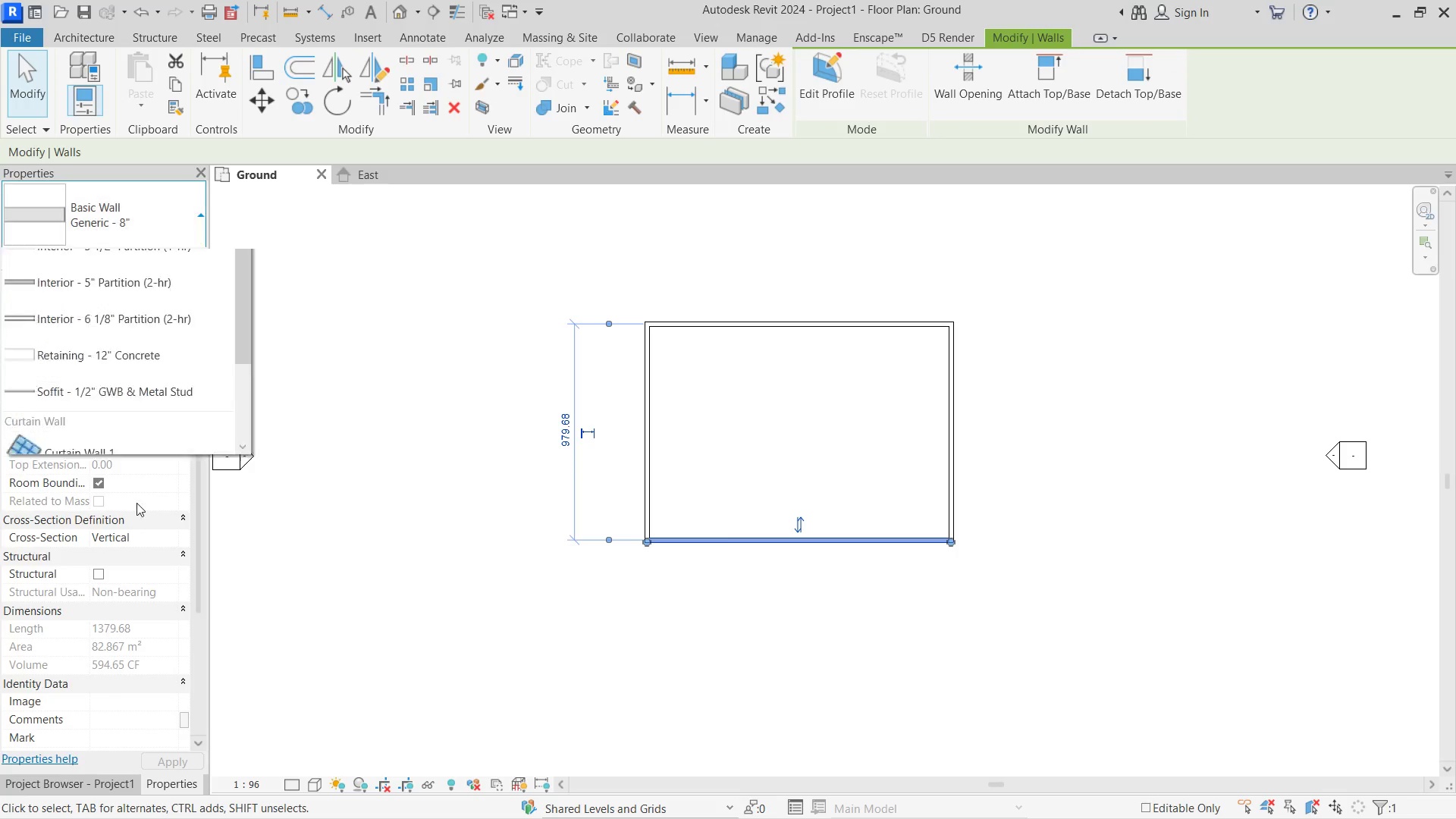 
scroll: coordinate [143, 529], scroll_direction: down, amount: 5.0
 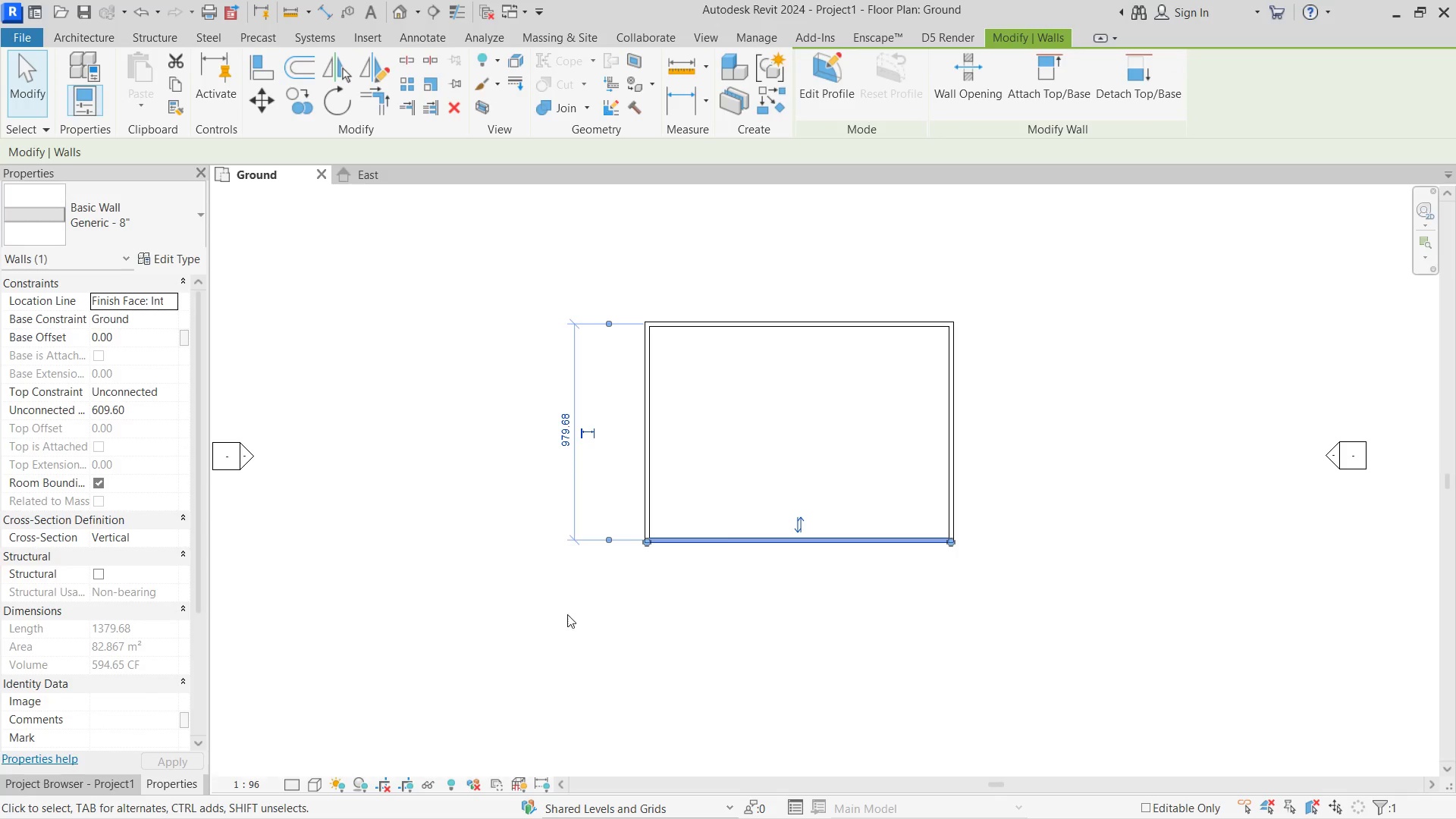 
double_click([646, 605])
 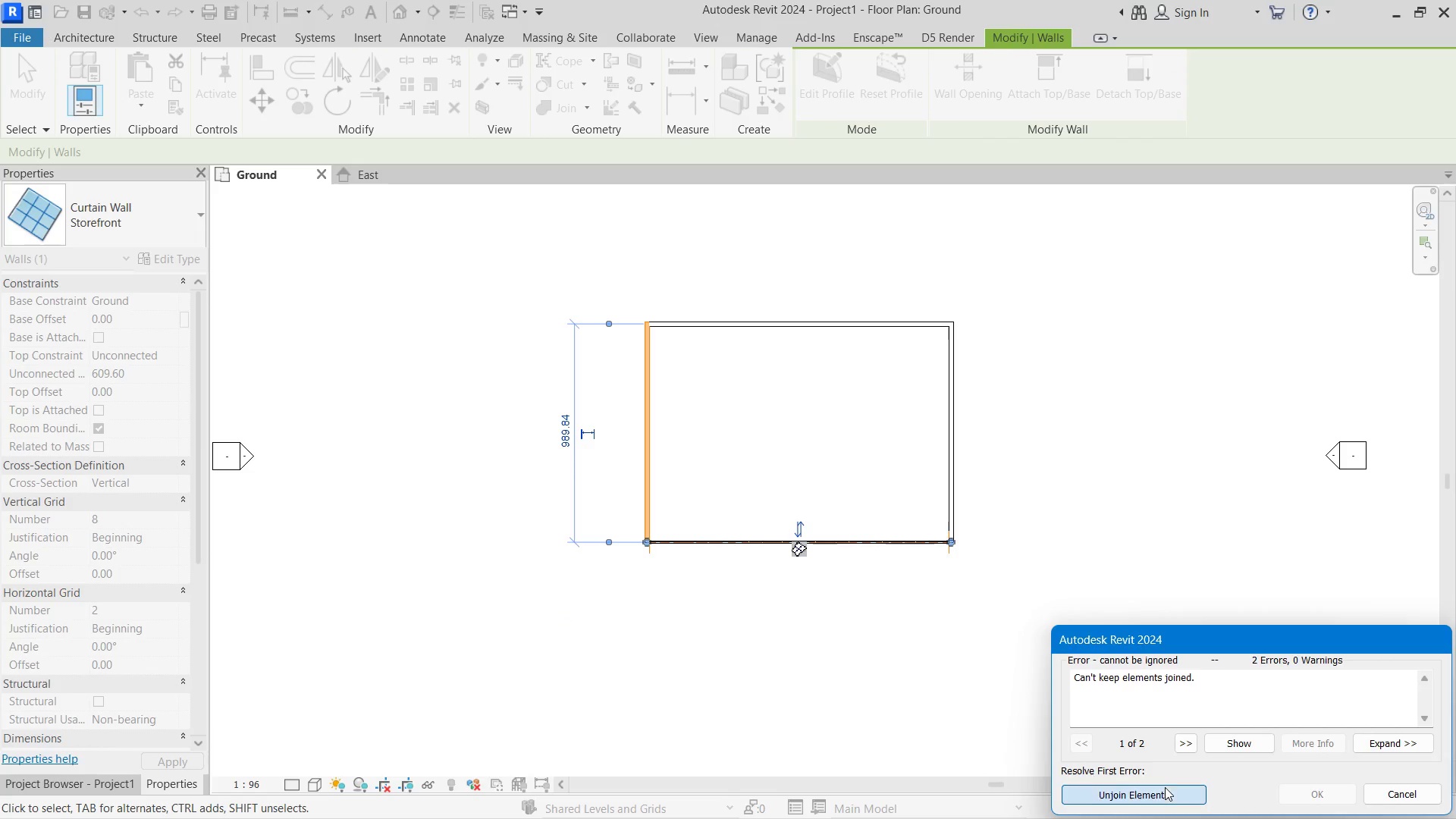 
double_click([794, 696])
 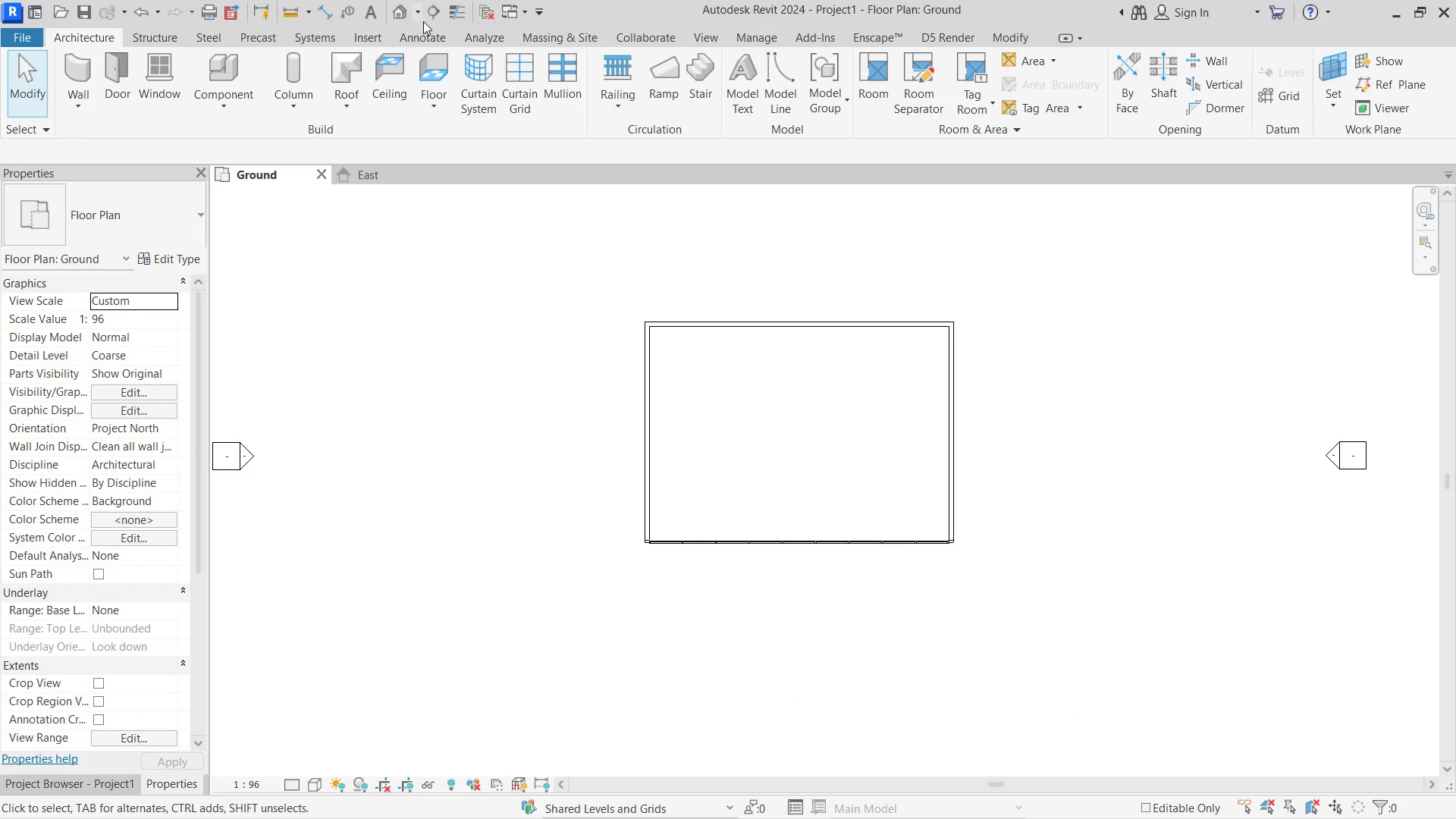 
left_click([386, 13])
 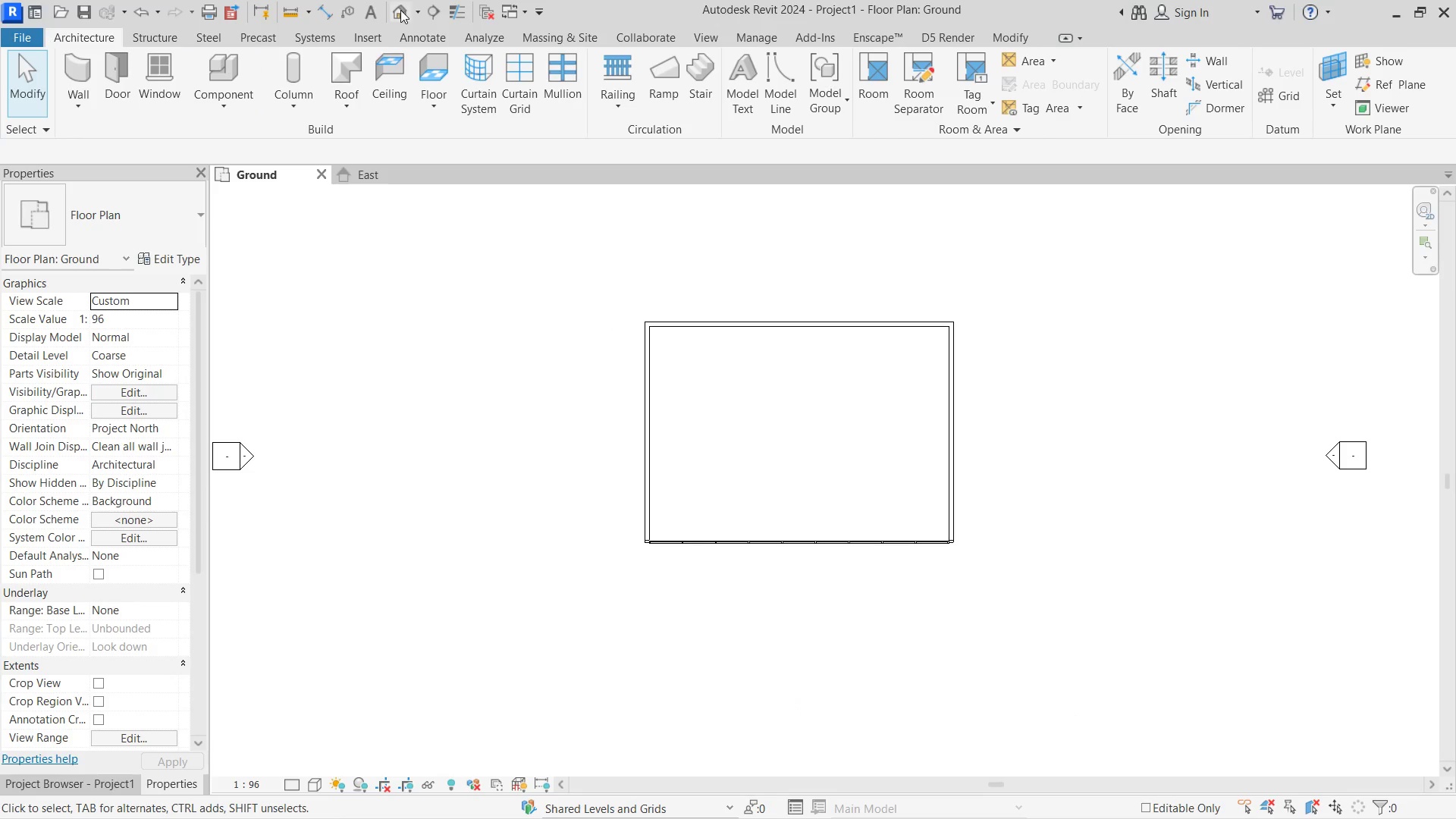 
left_click([400, 10])
 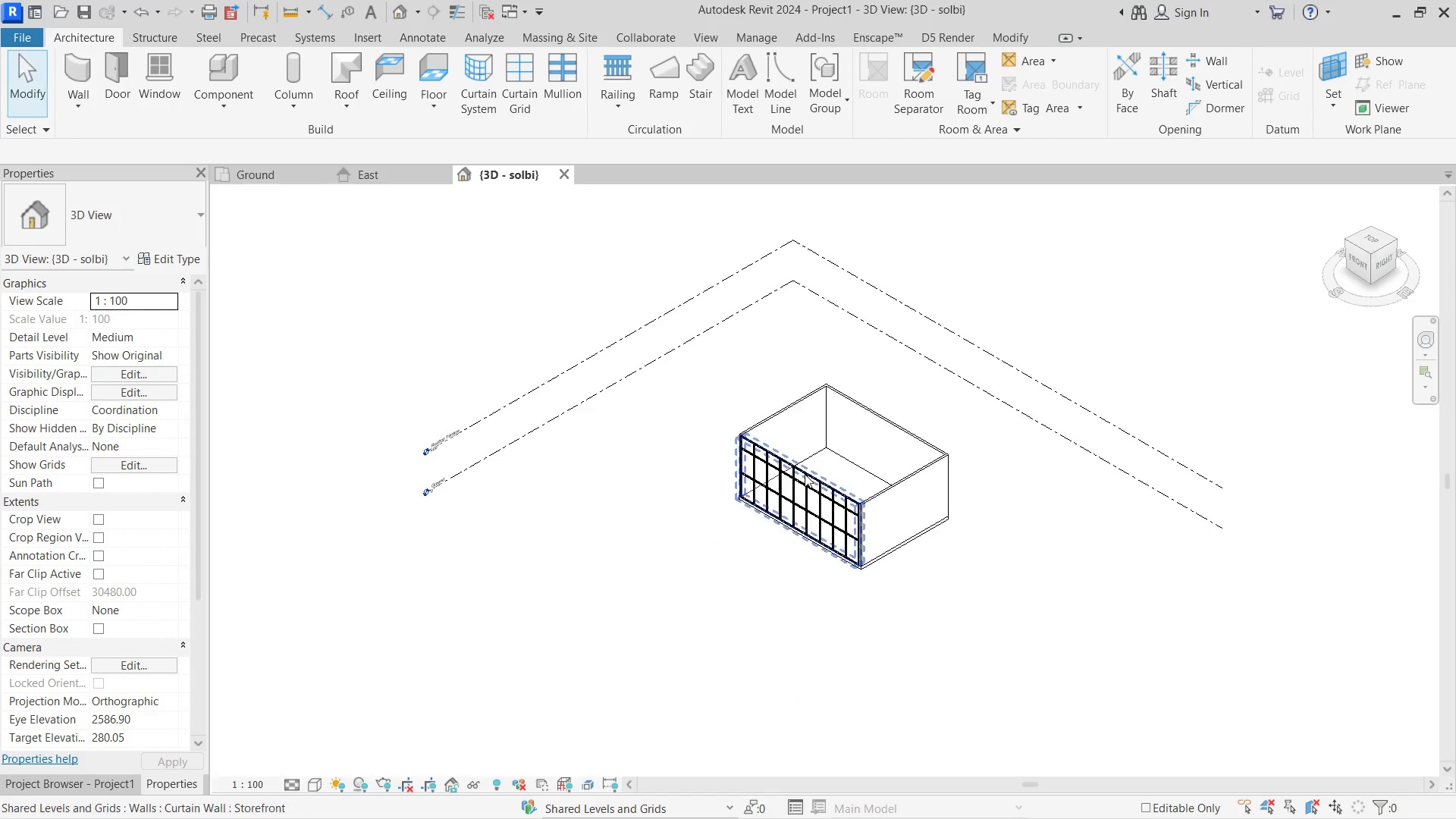 
left_click_drag(start_coordinate=[976, 617], to_coordinate=[757, 415])
 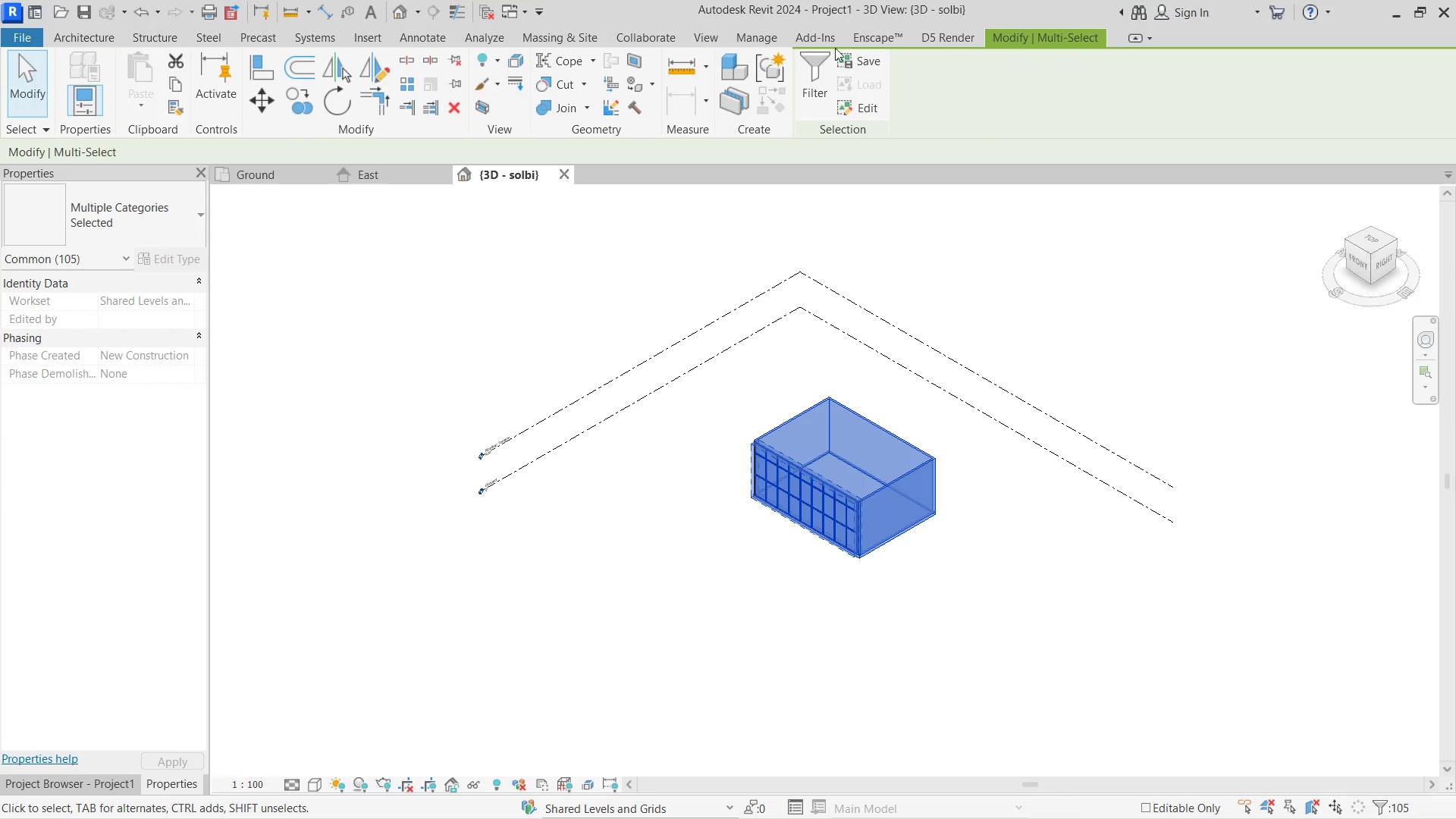 
scroll: coordinate [847, 484], scroll_direction: down, amount: 1.0
 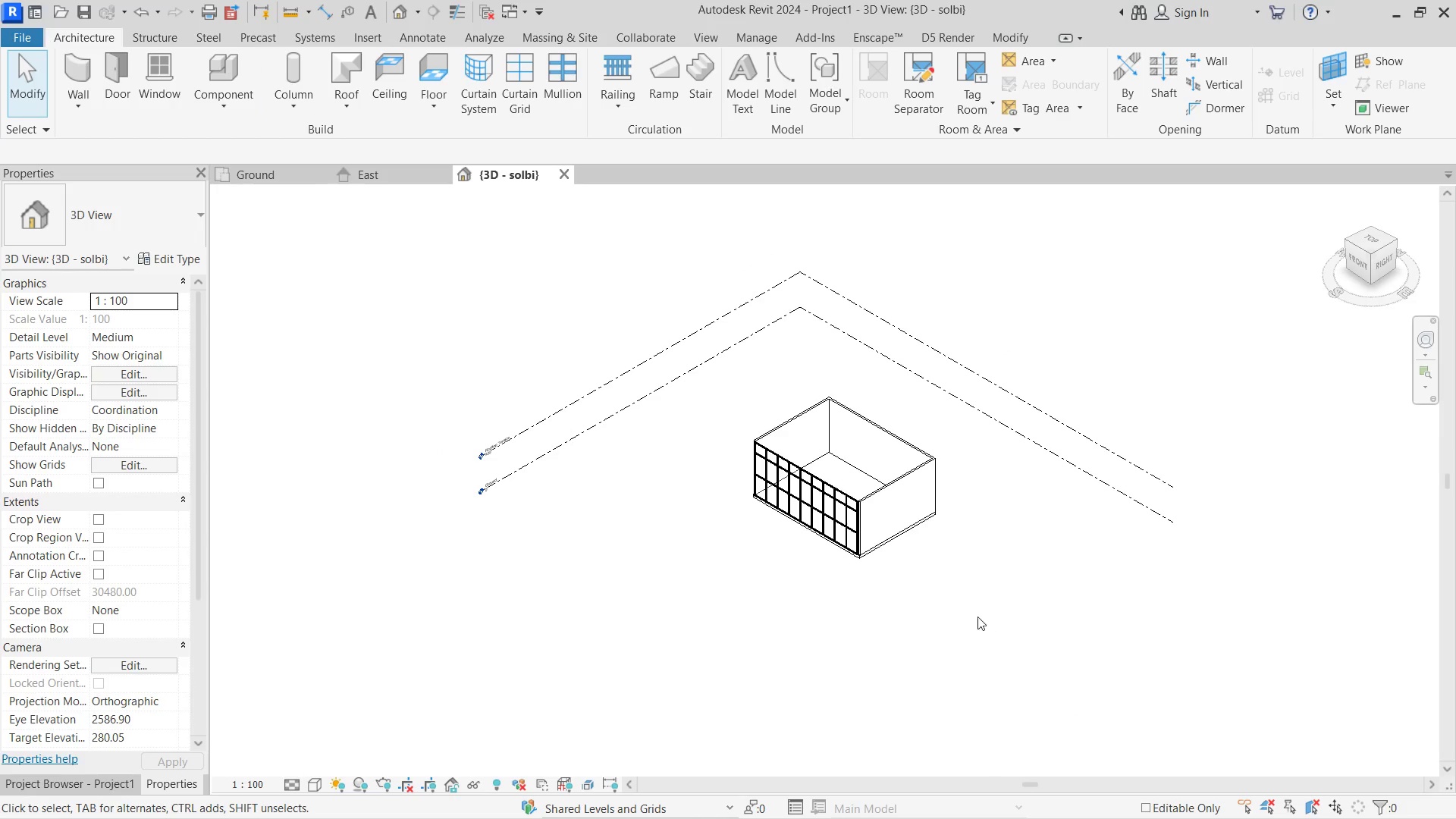 
left_click([804, 74])
 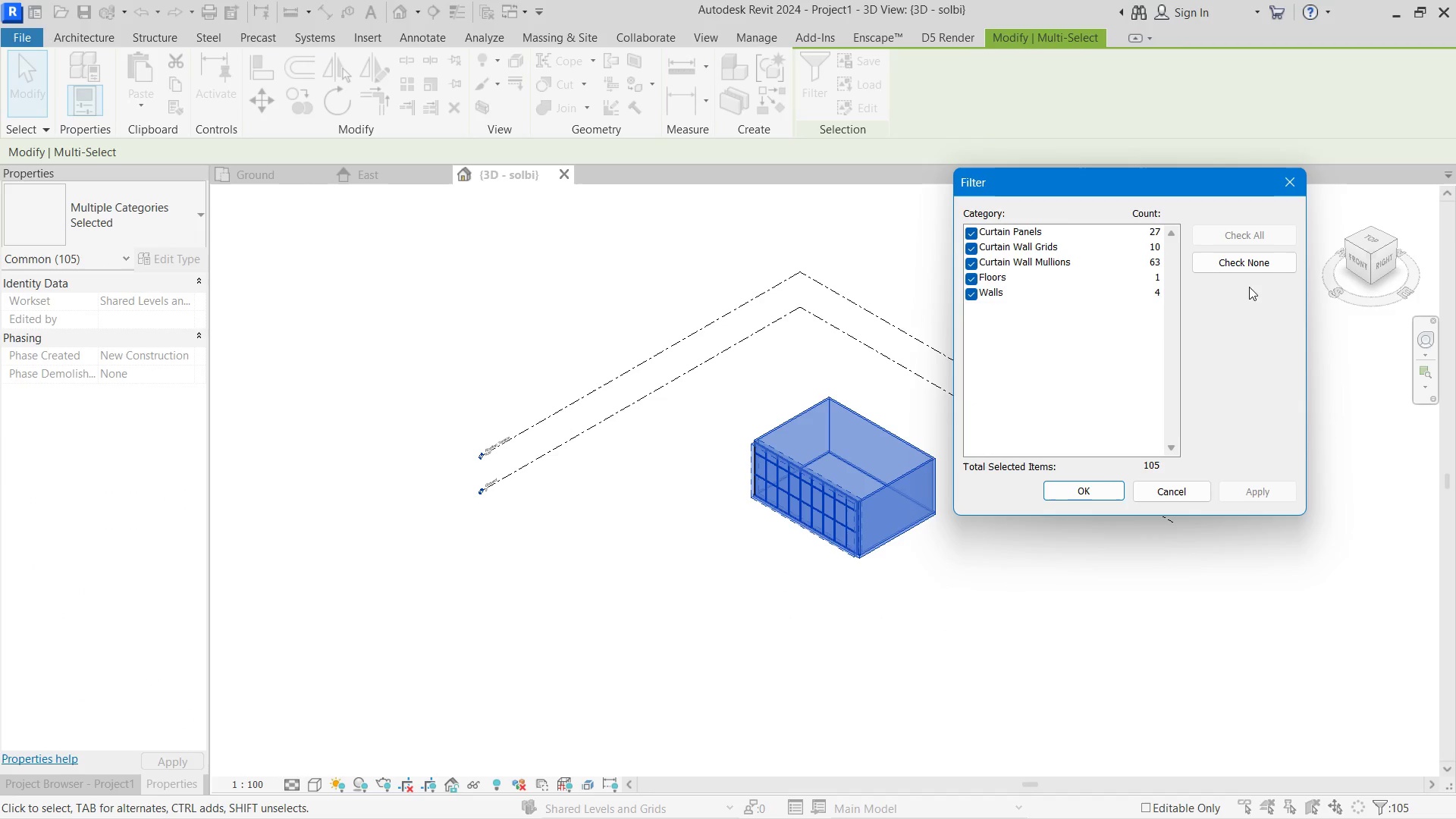 
left_click([1250, 271])
 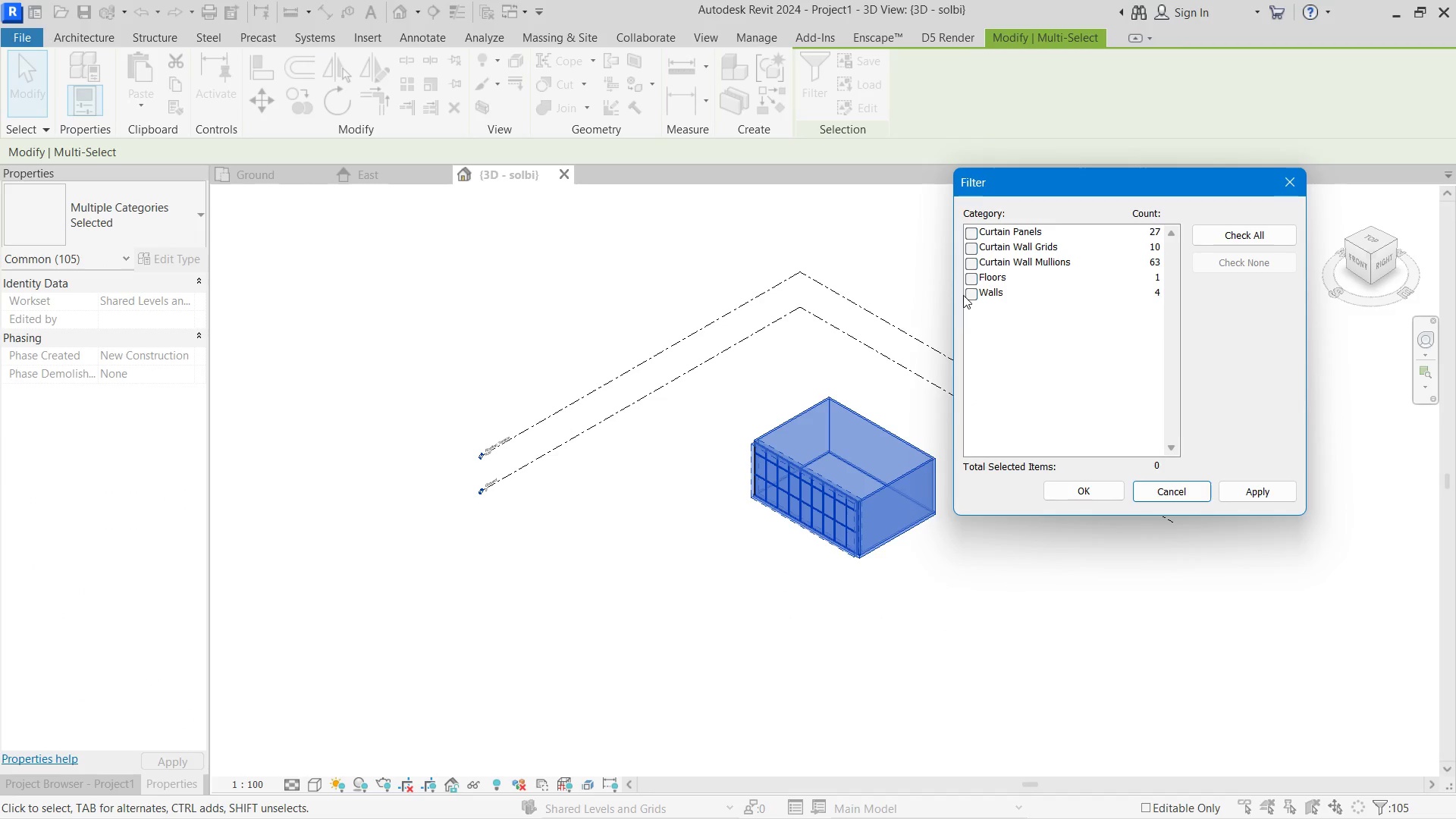 
double_click([972, 294])
 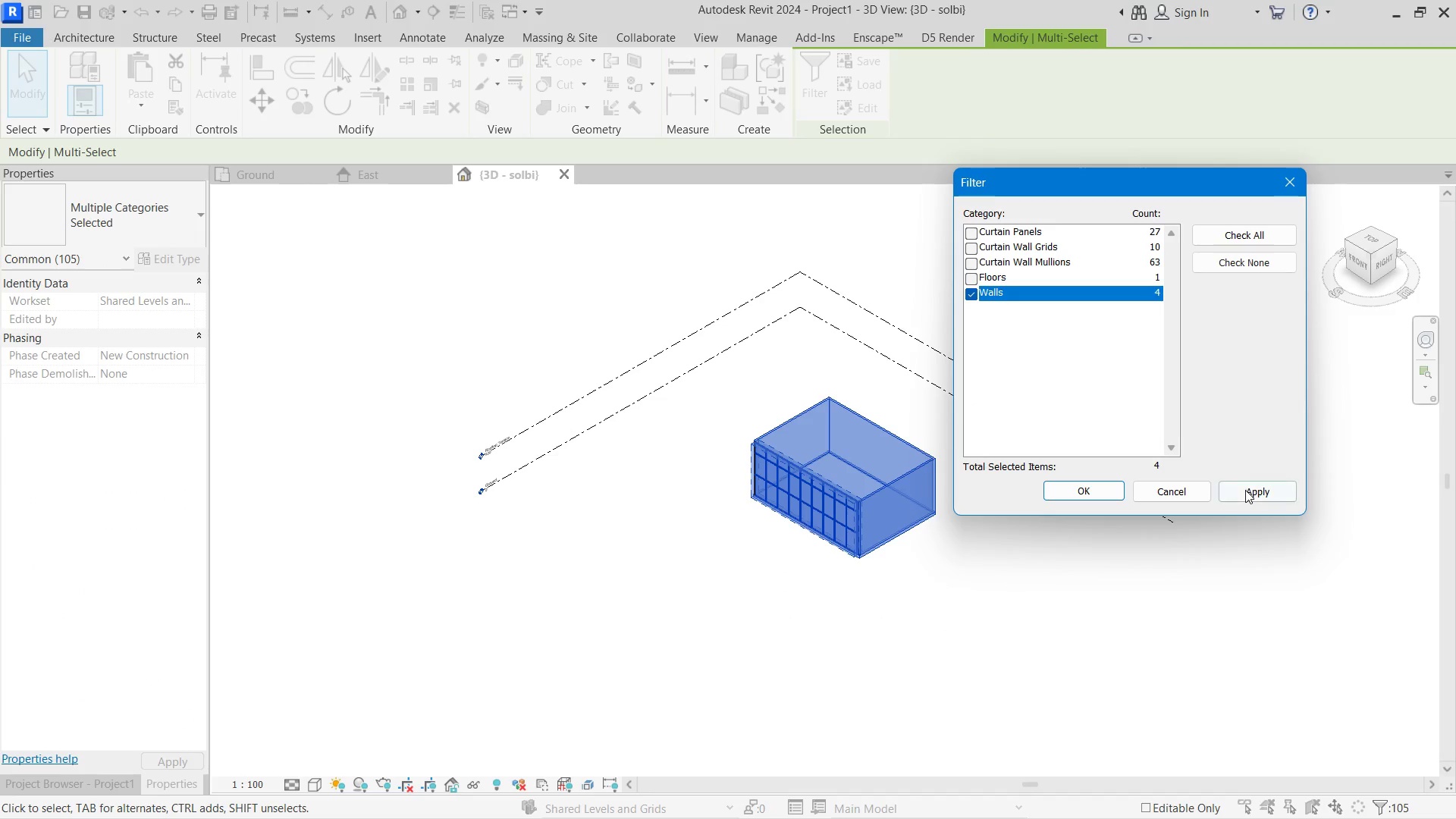 
left_click([1245, 490])
 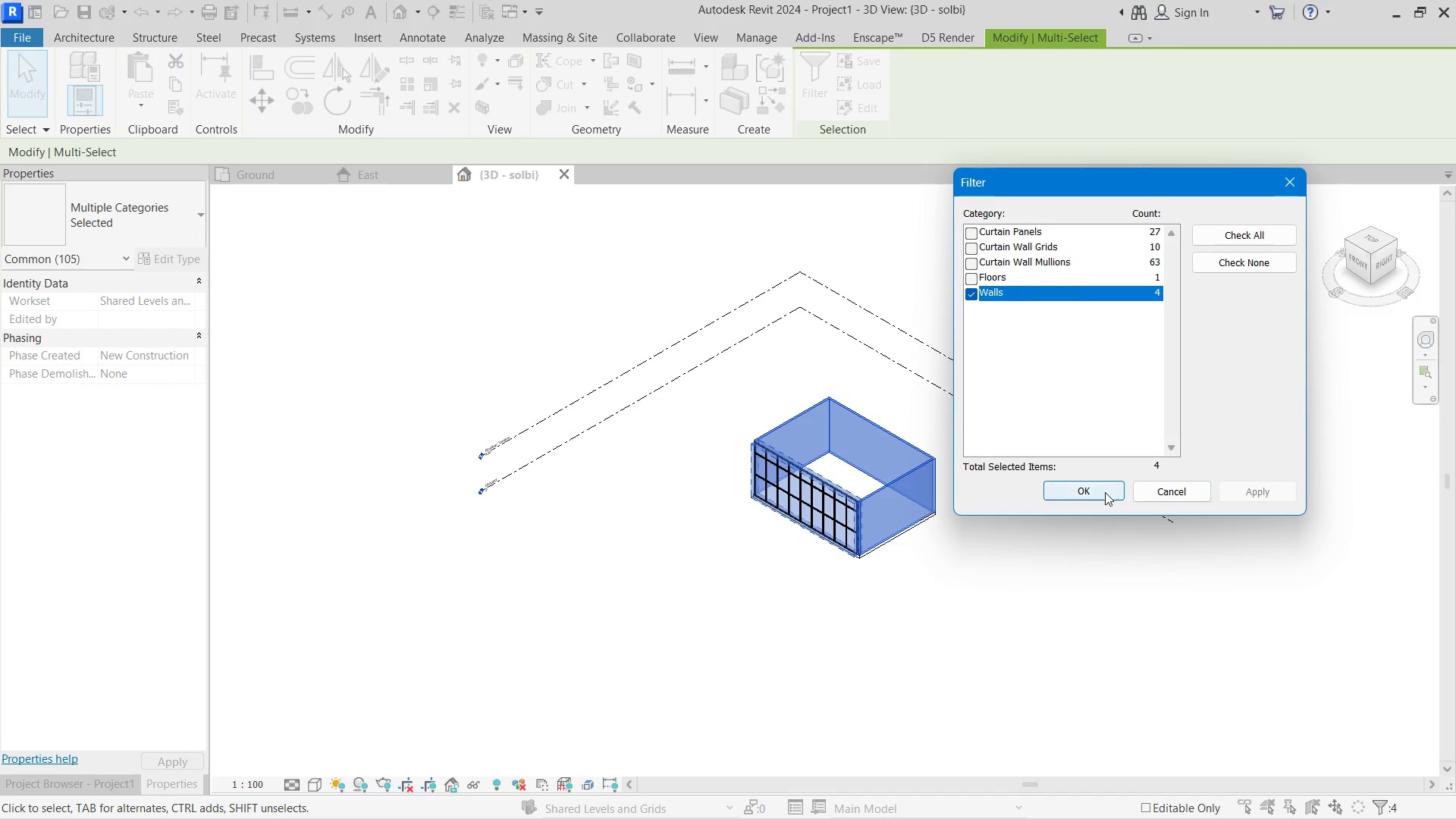 
left_click([1105, 492])
 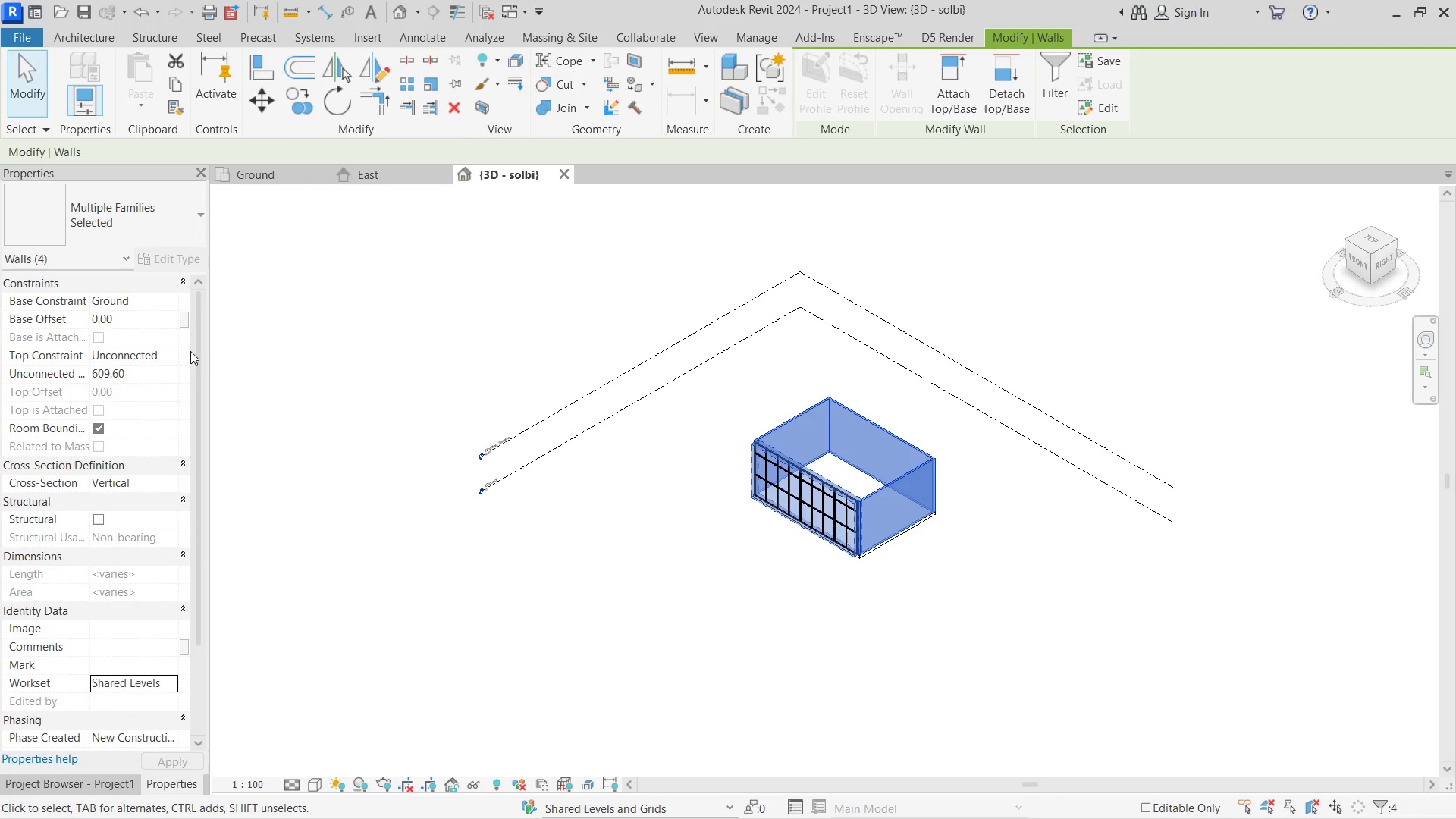 
left_click([172, 353])
 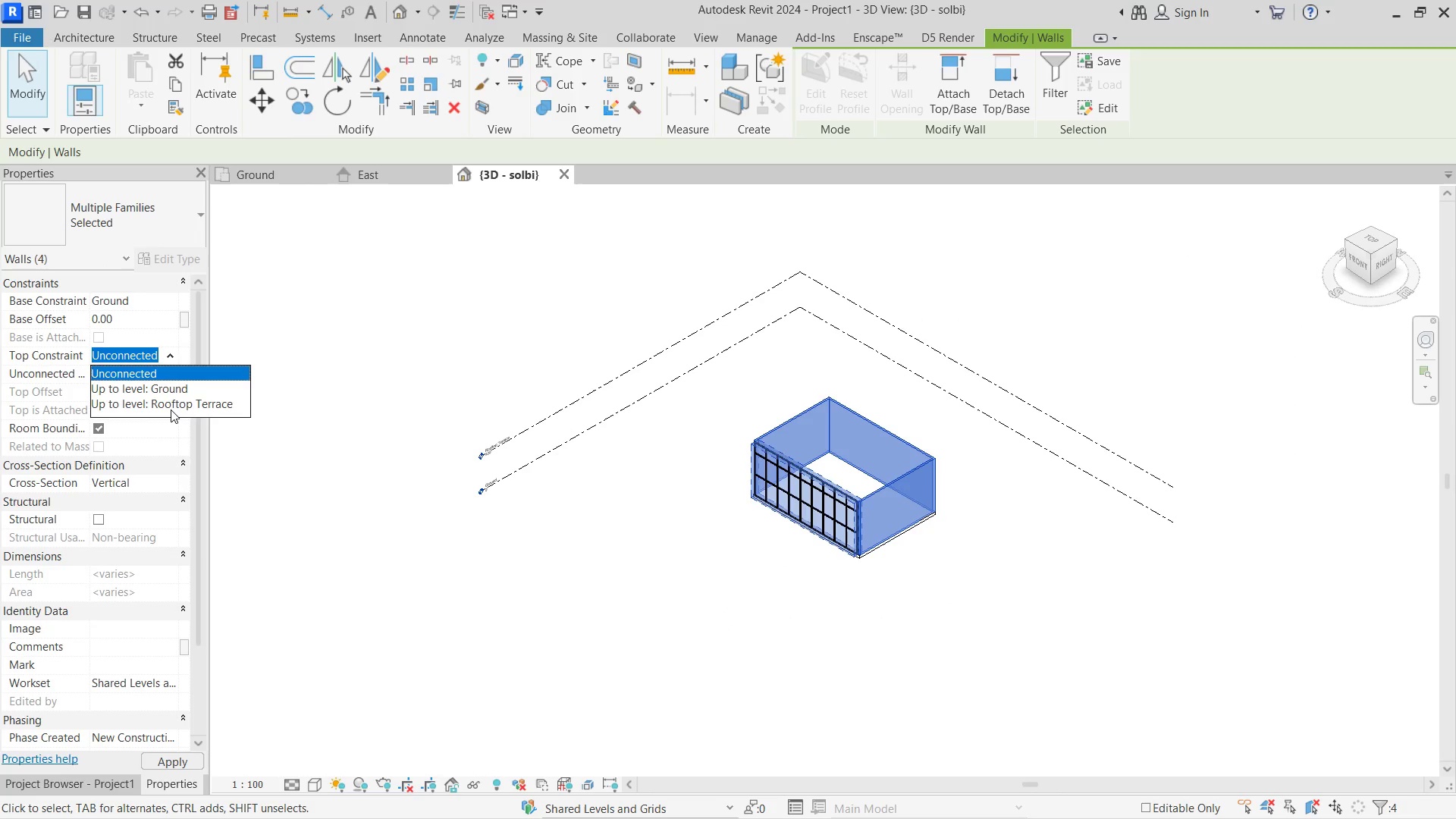 
left_click([171, 410])
 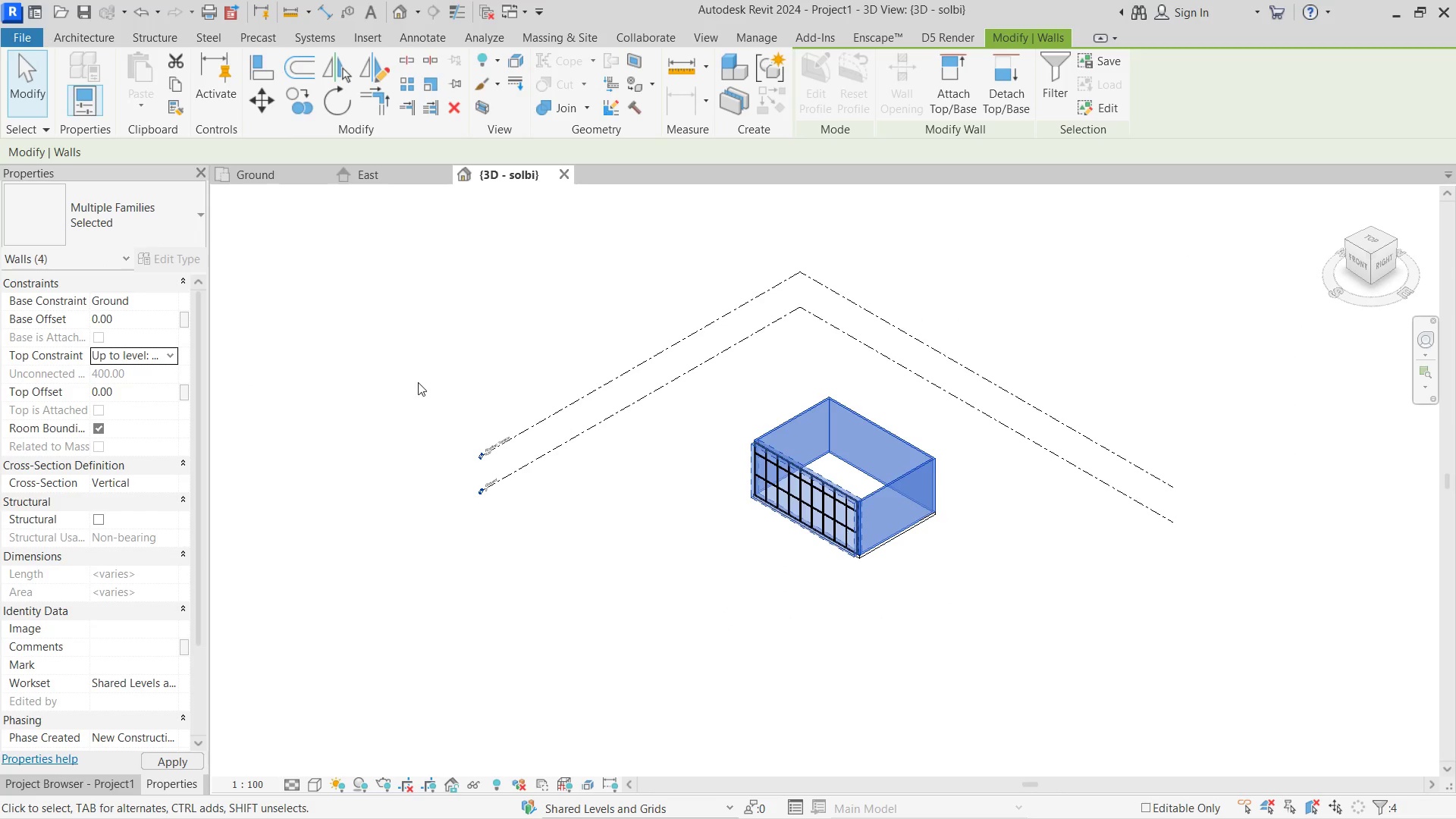 
left_click([419, 382])
 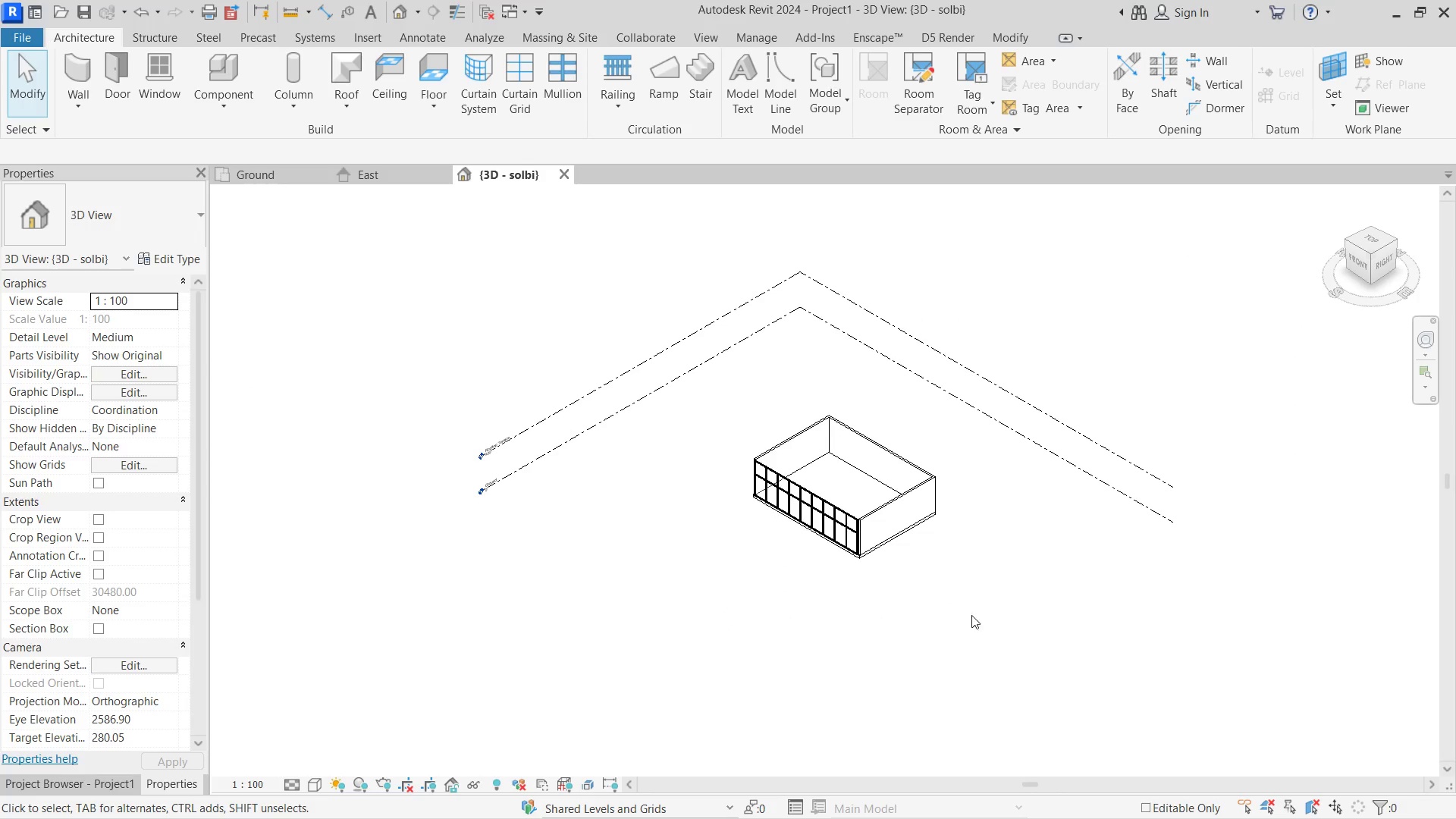 
hold_key(key=ShiftLeft, duration=0.56)
 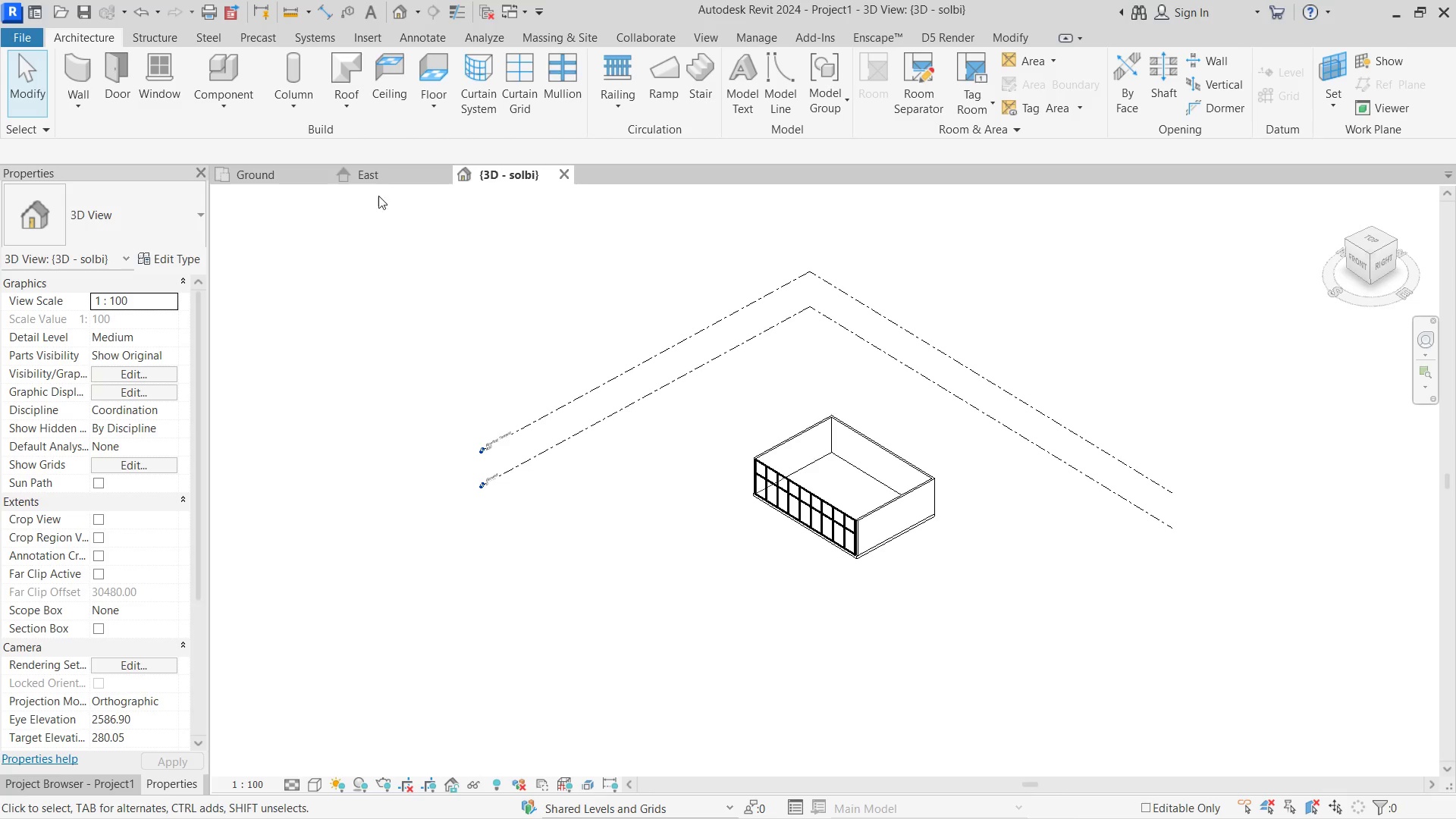 
left_click([379, 166])
 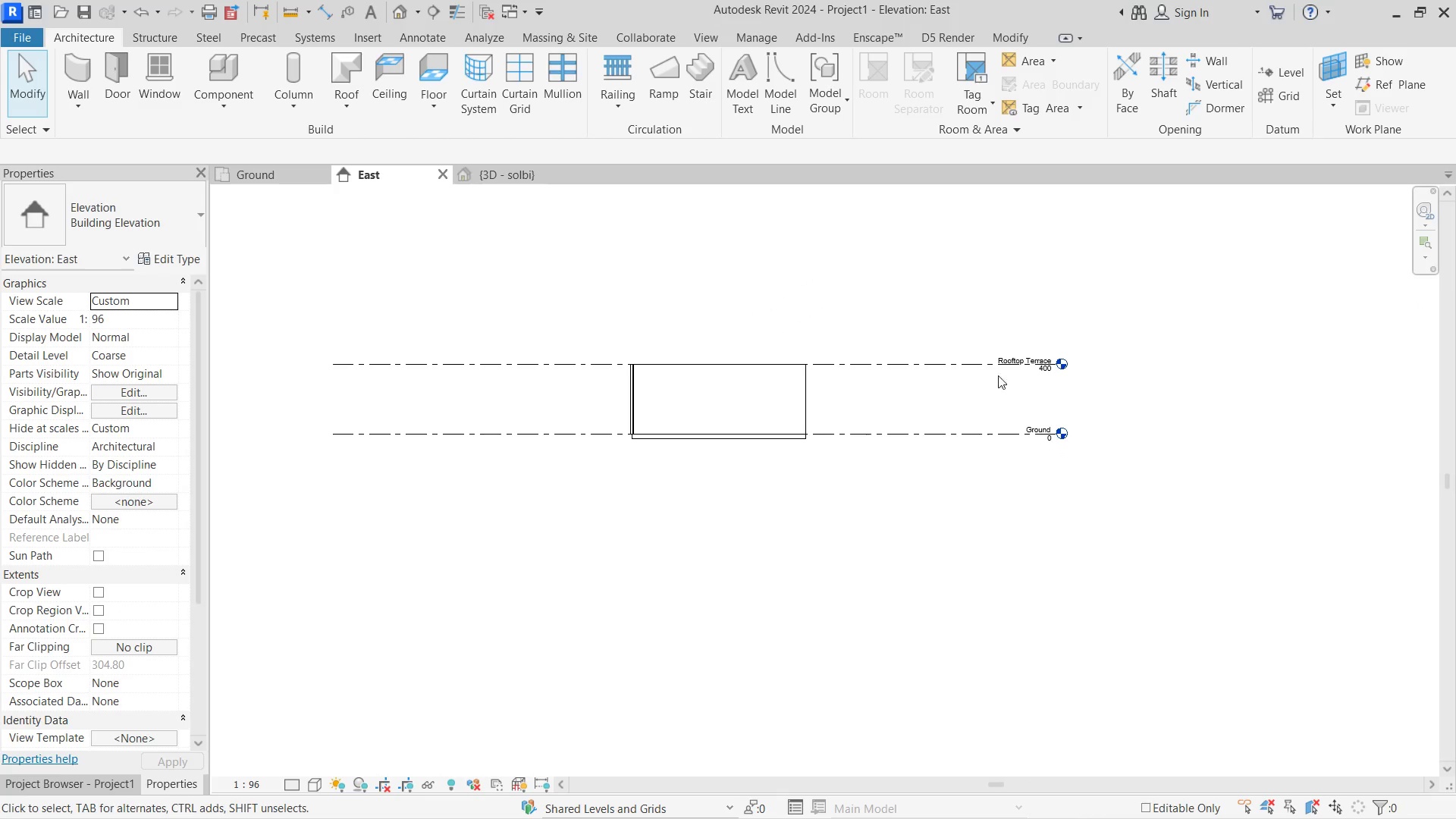 
scroll: coordinate [1017, 351], scroll_direction: up, amount: 1.0
 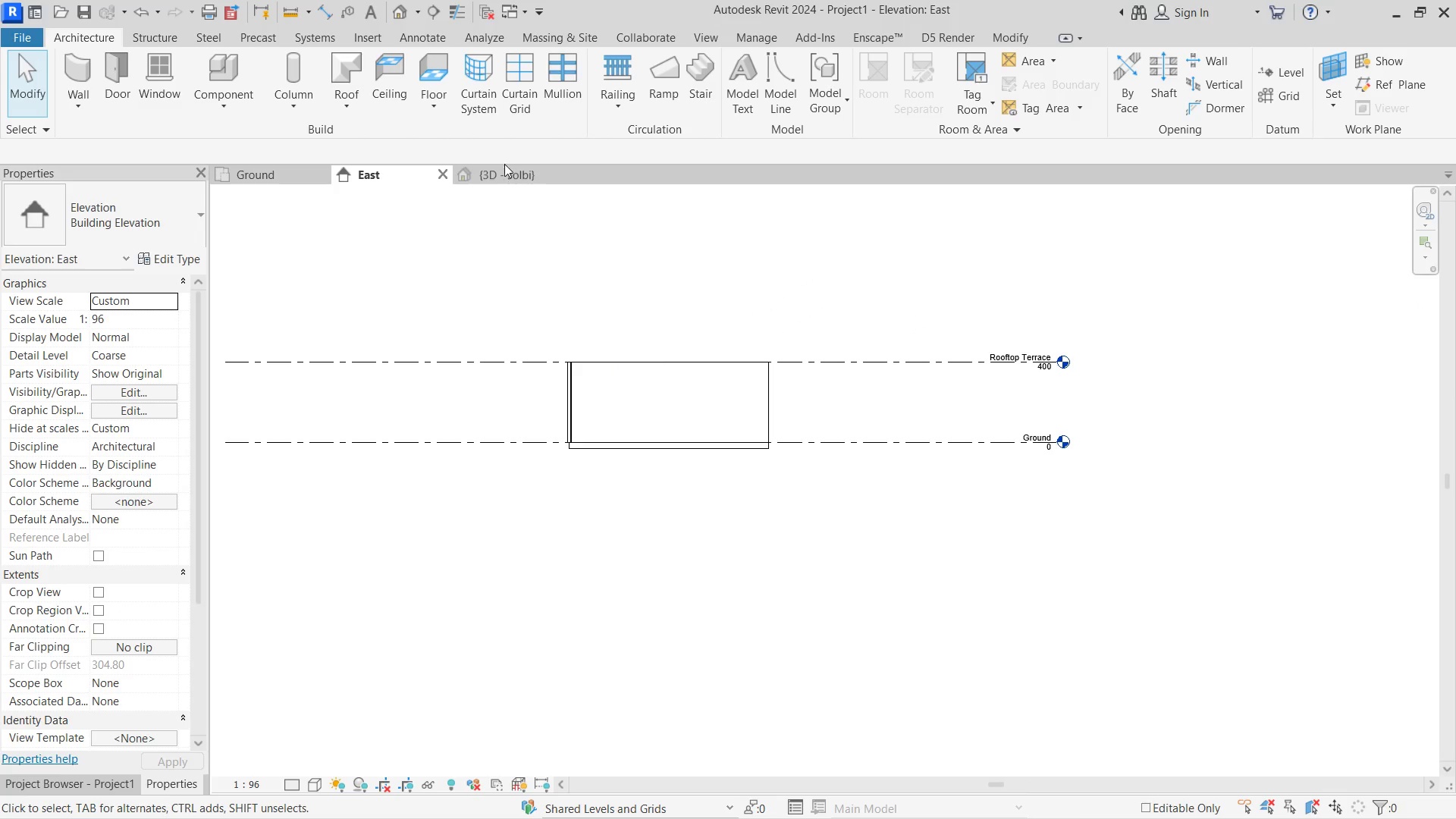 
left_click([510, 175])
 